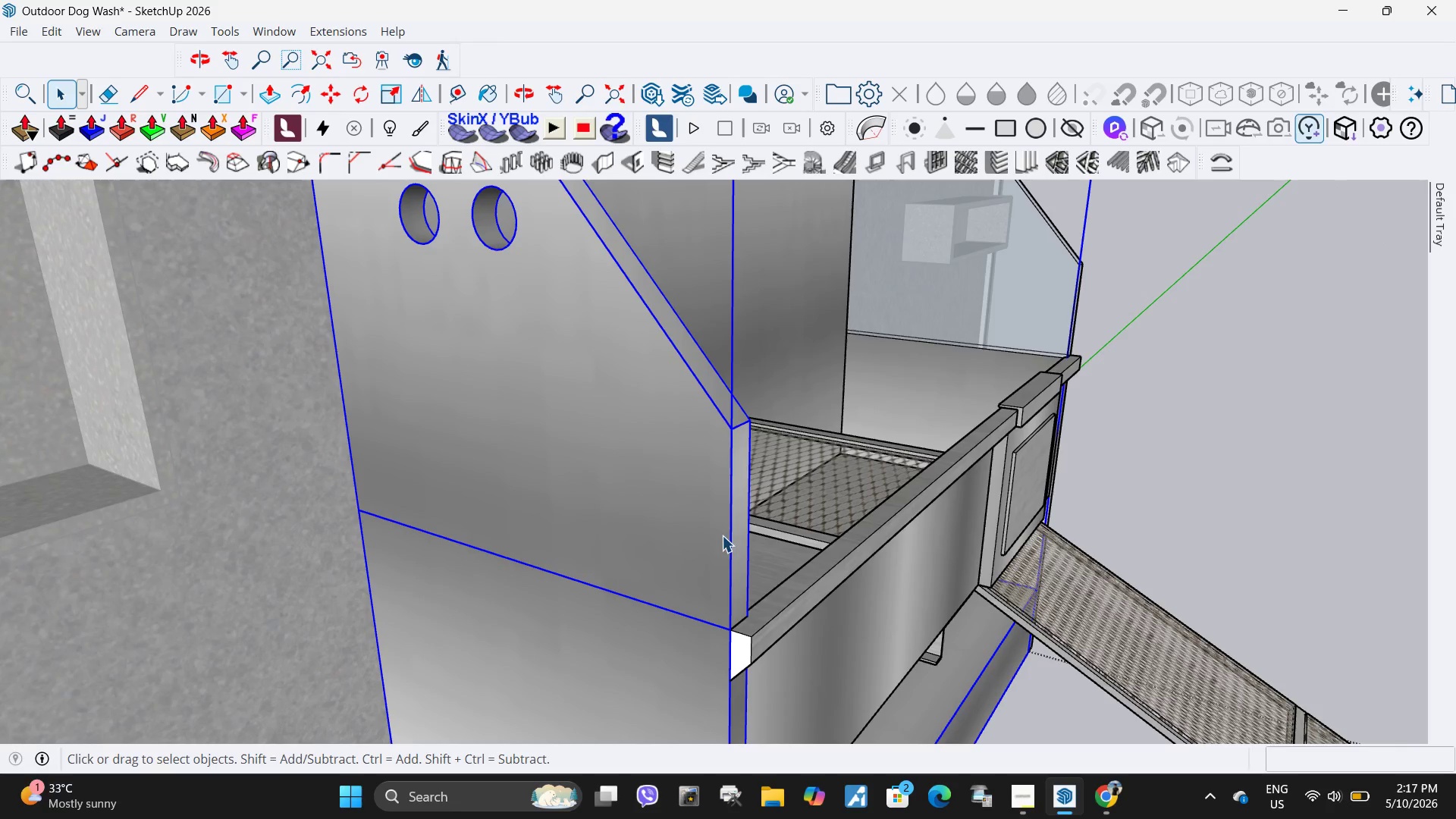 
double_click([720, 535])
 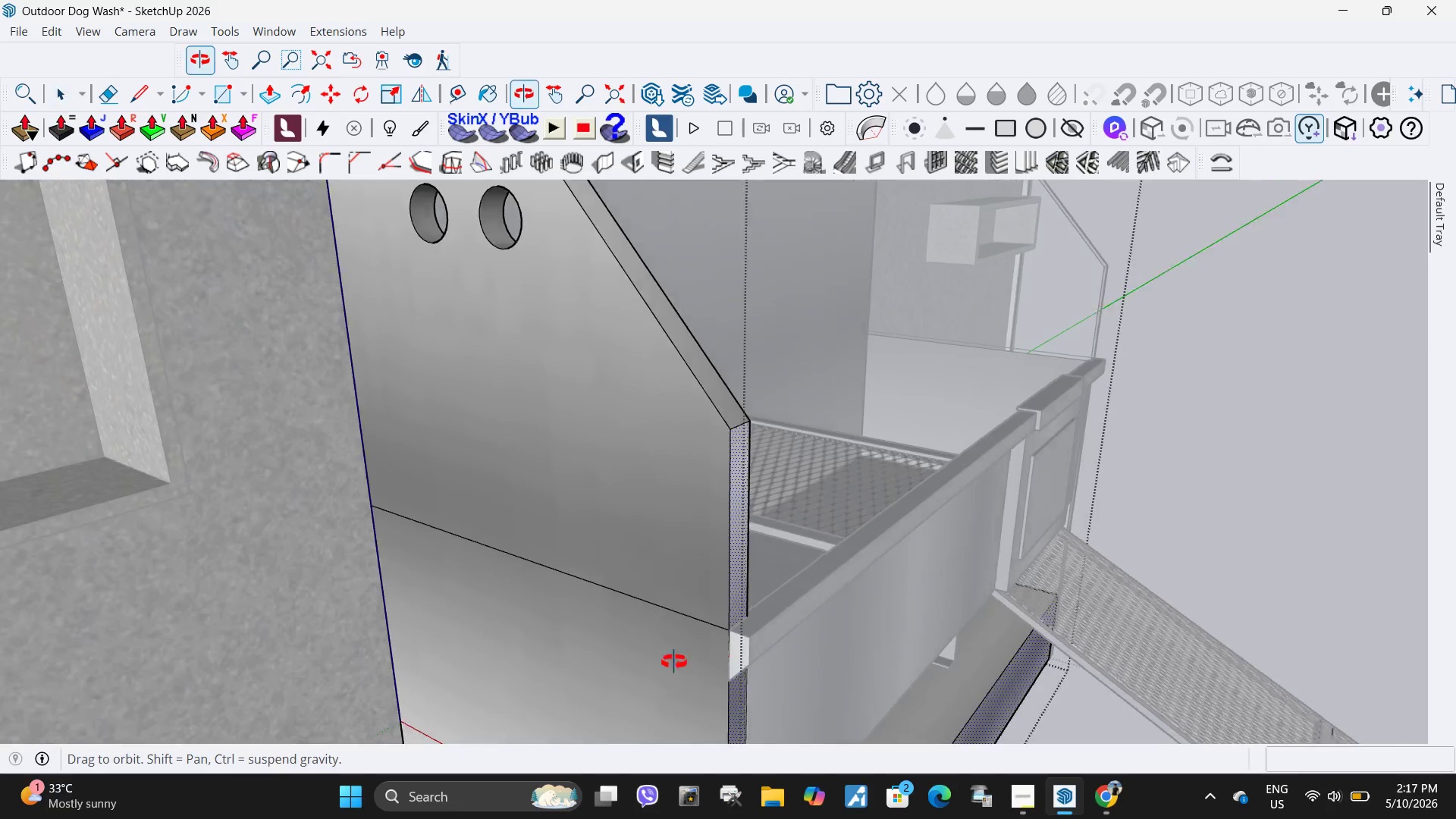 
key(Escape)
 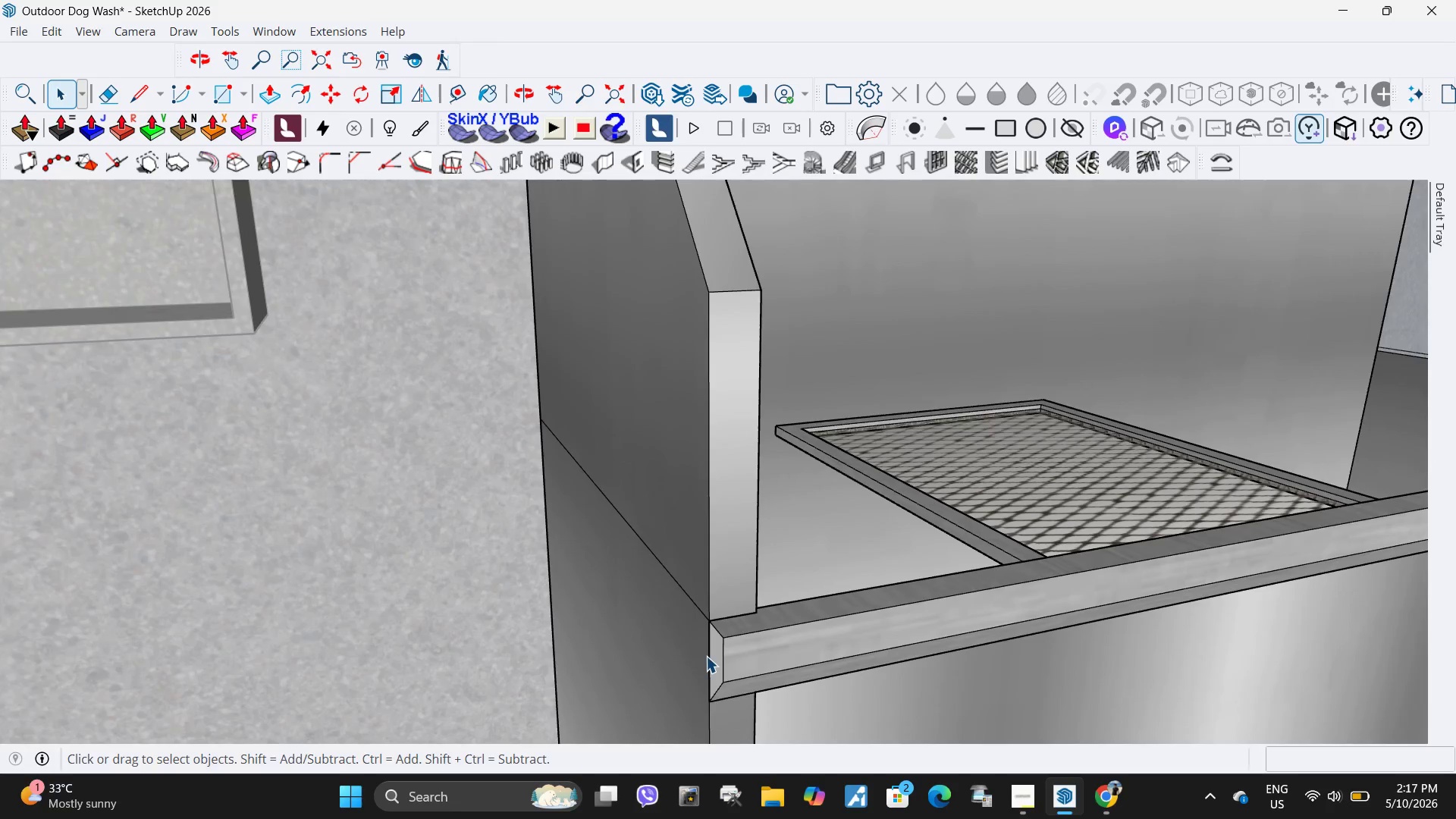 
key(L)
 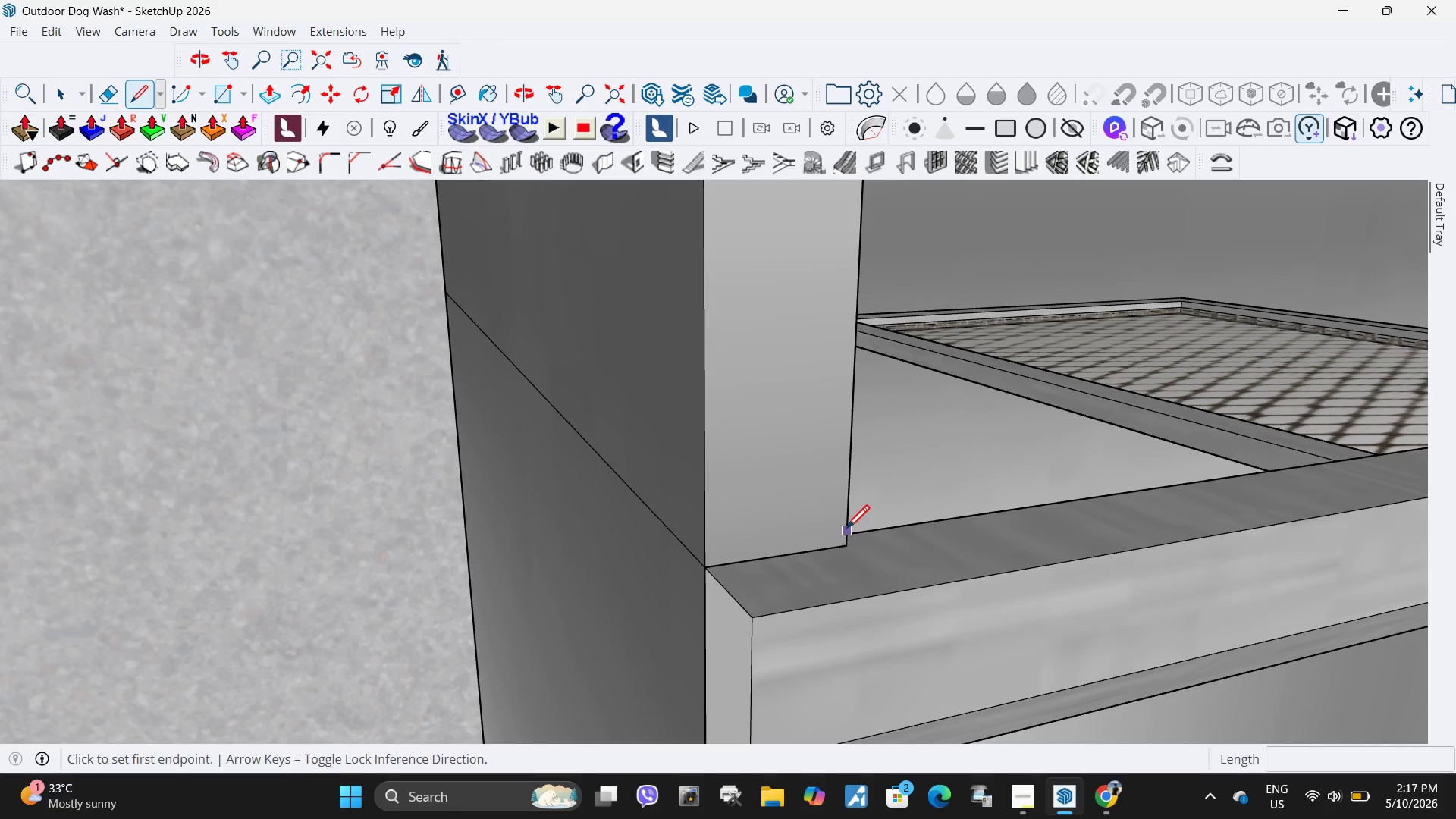 
scroll: coordinate [714, 644], scroll_direction: up, amount: 15.0
 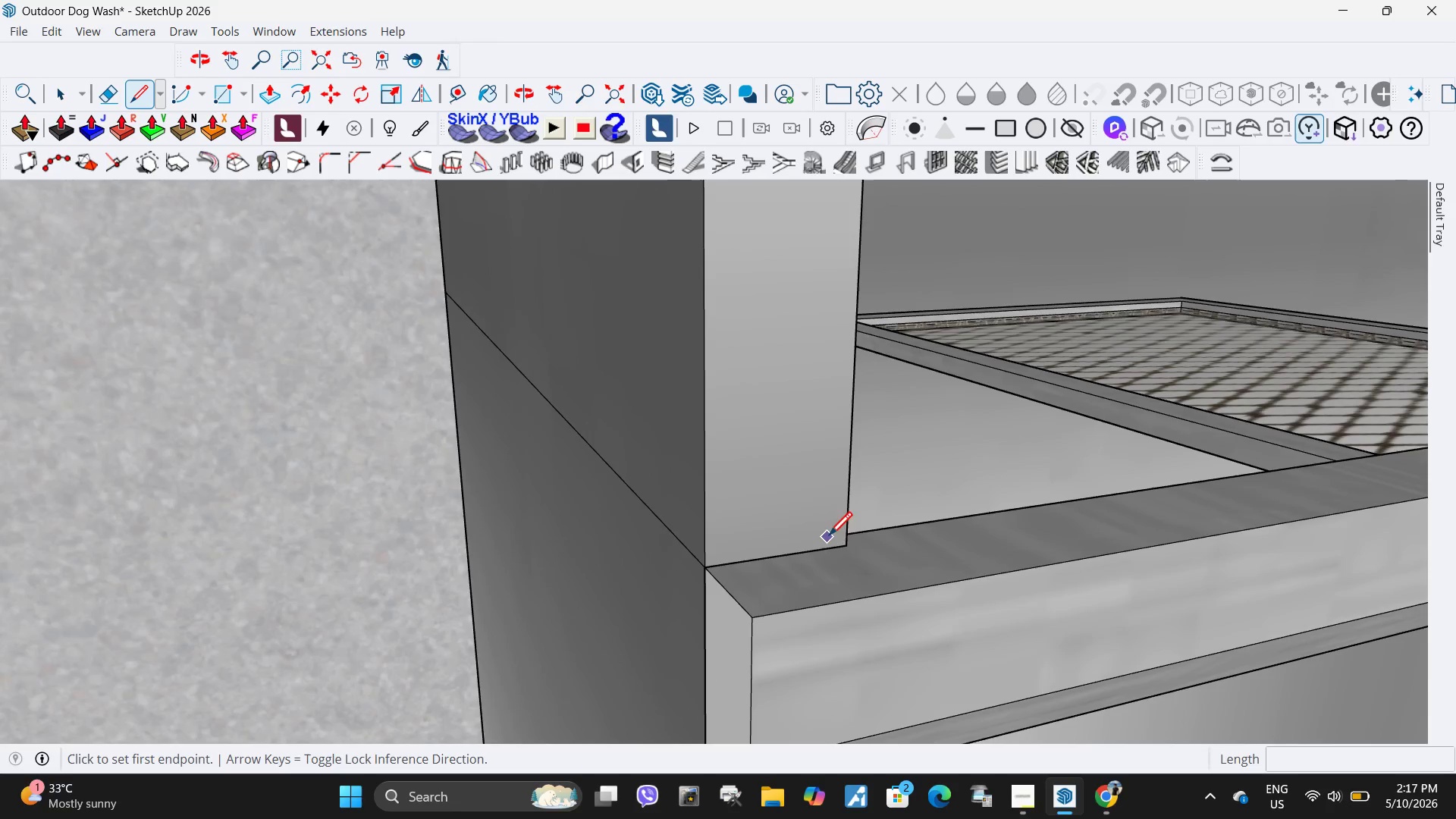 
left_click_drag(start_coordinate=[846, 531], to_coordinate=[839, 531])
 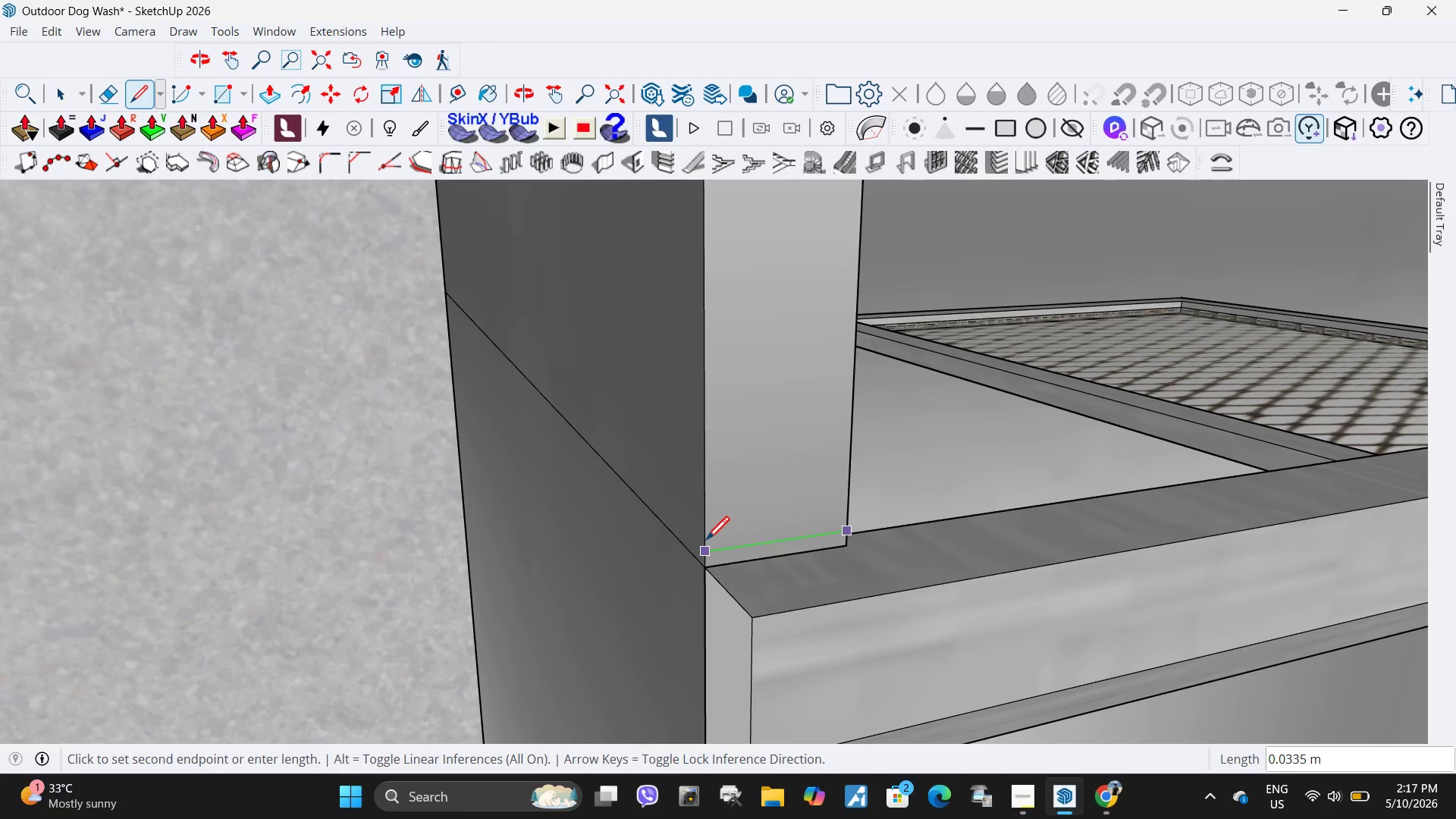 
key(Space)
 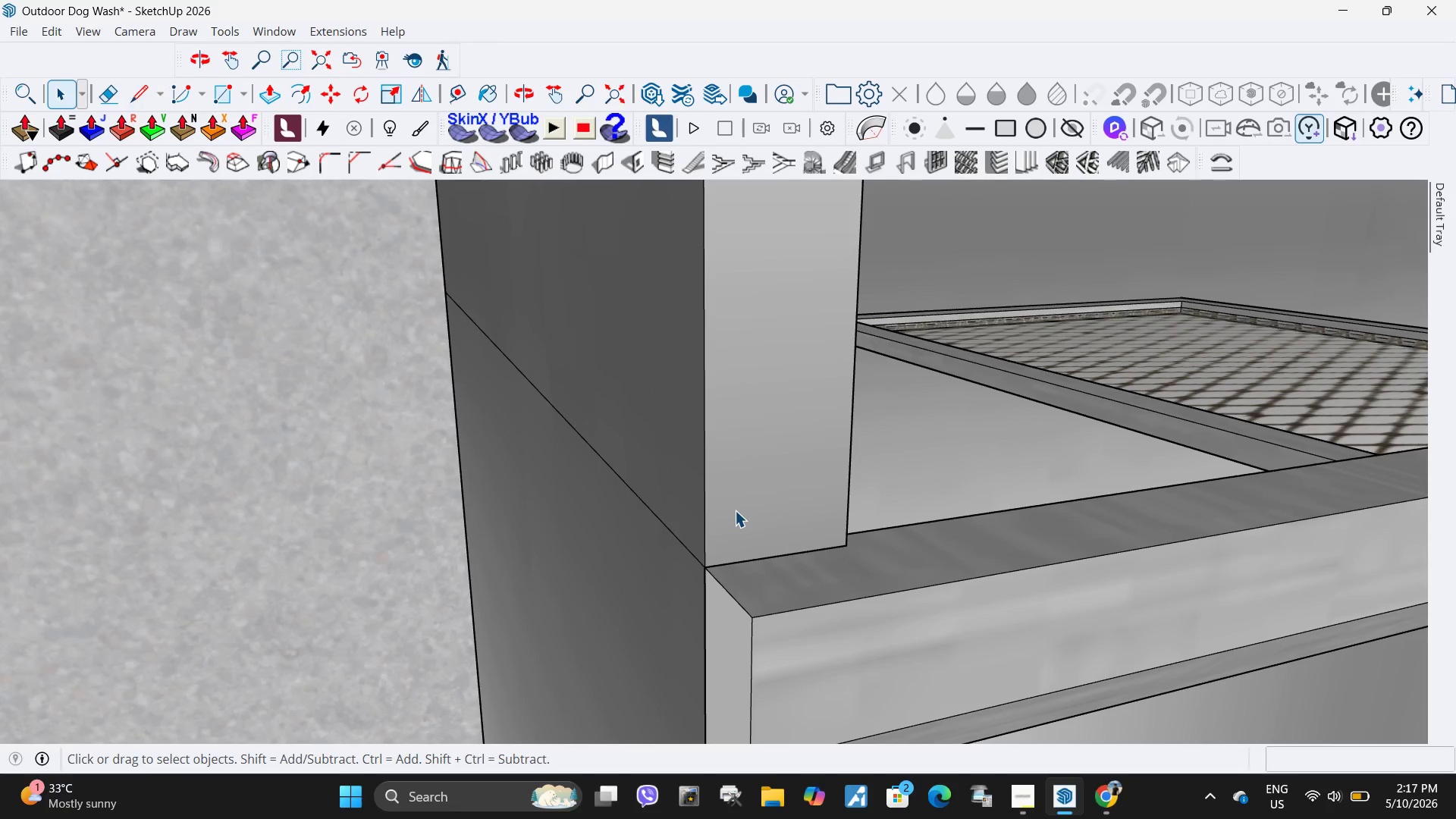 
left_click([735, 510])
 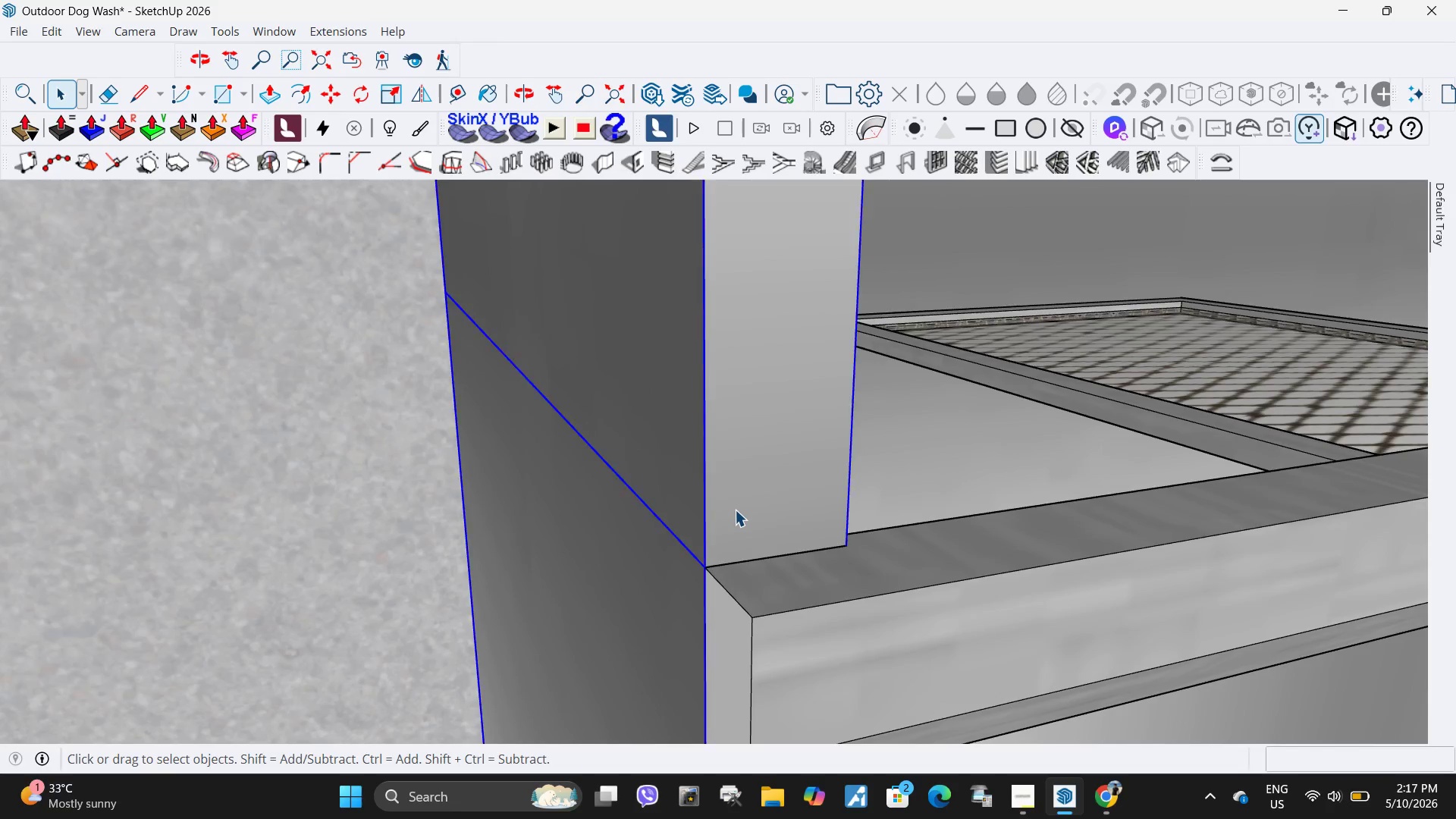 
double_click([735, 510])
 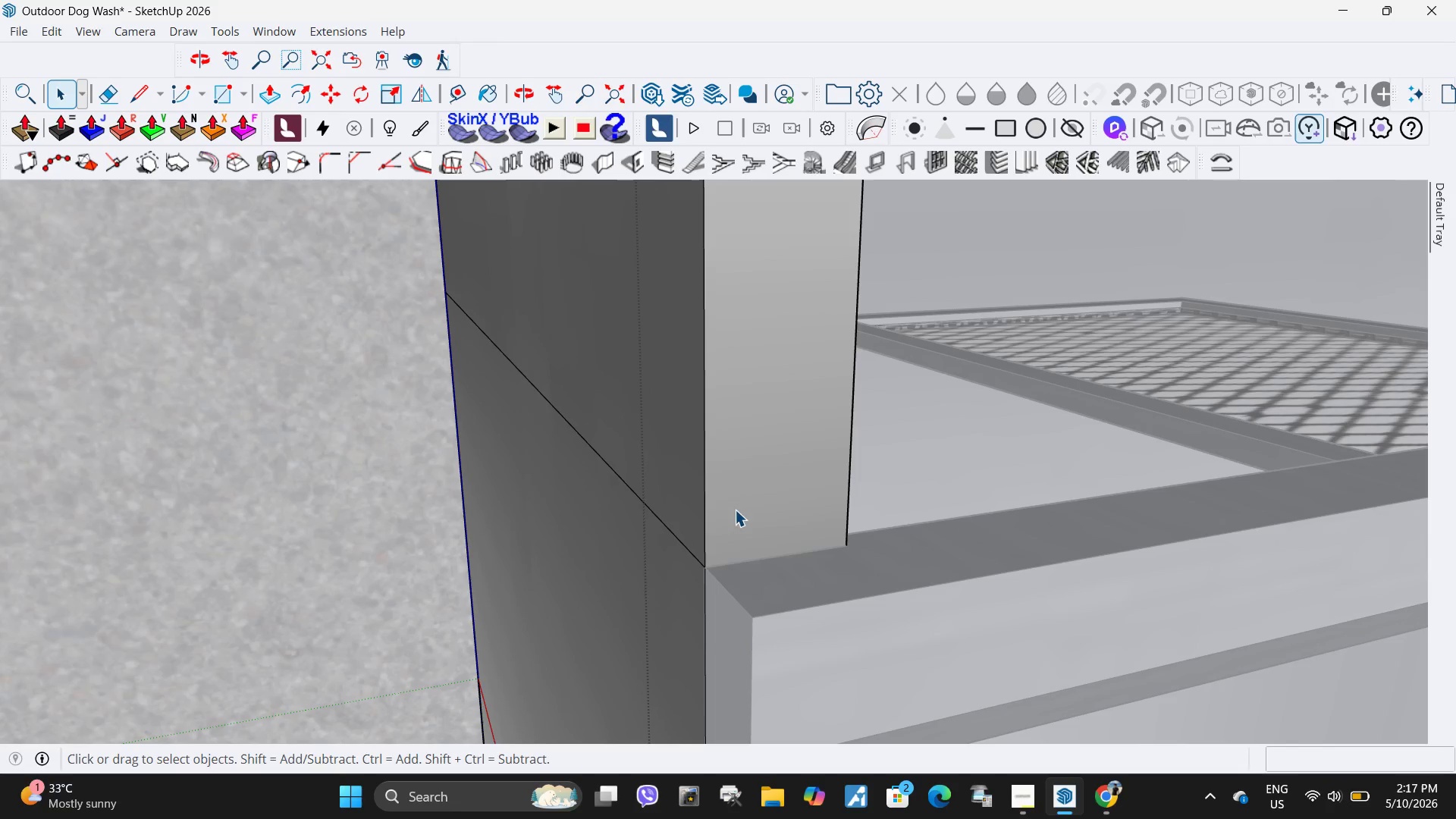 
left_click([761, 502])
 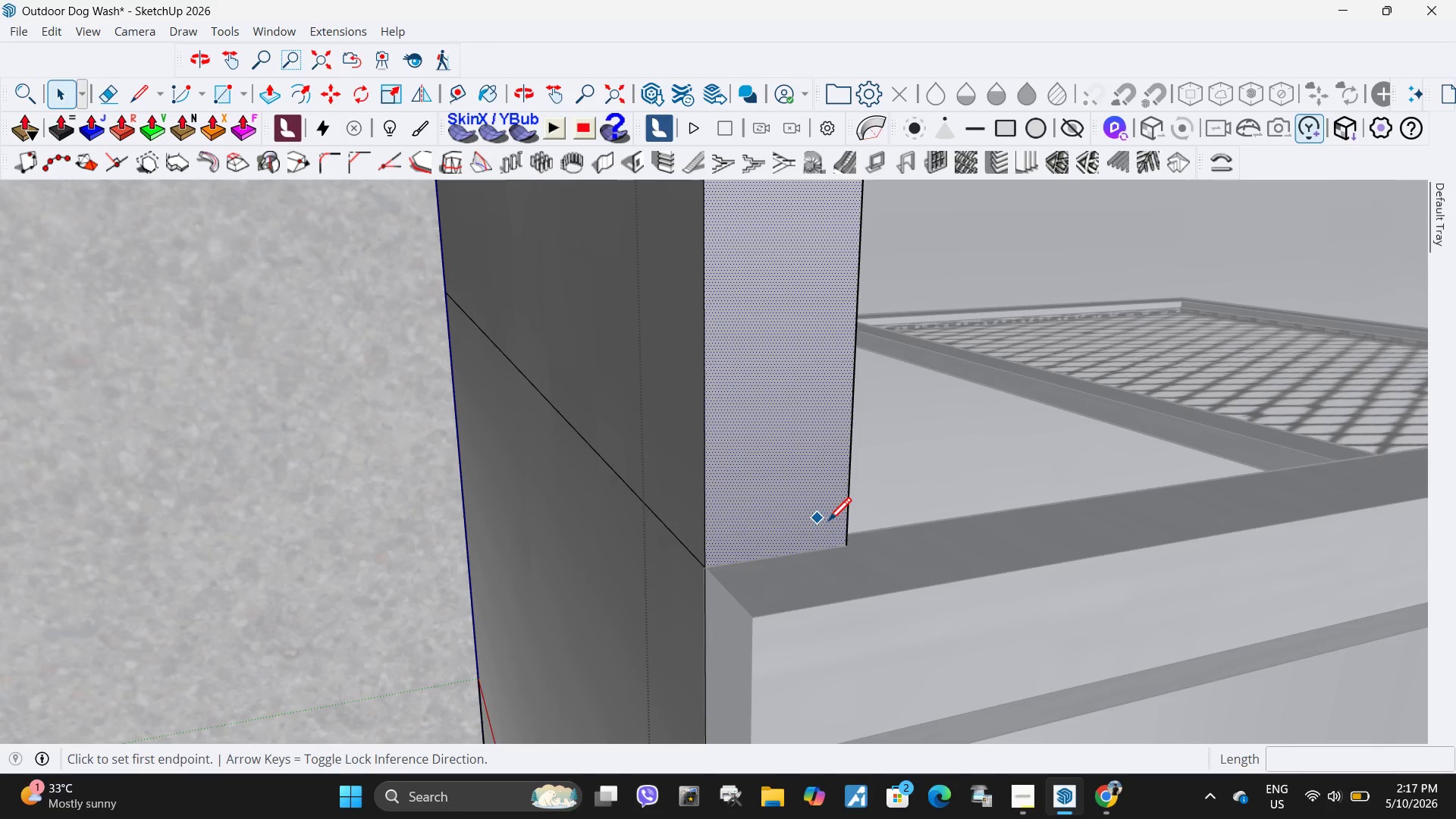 
key(L)
 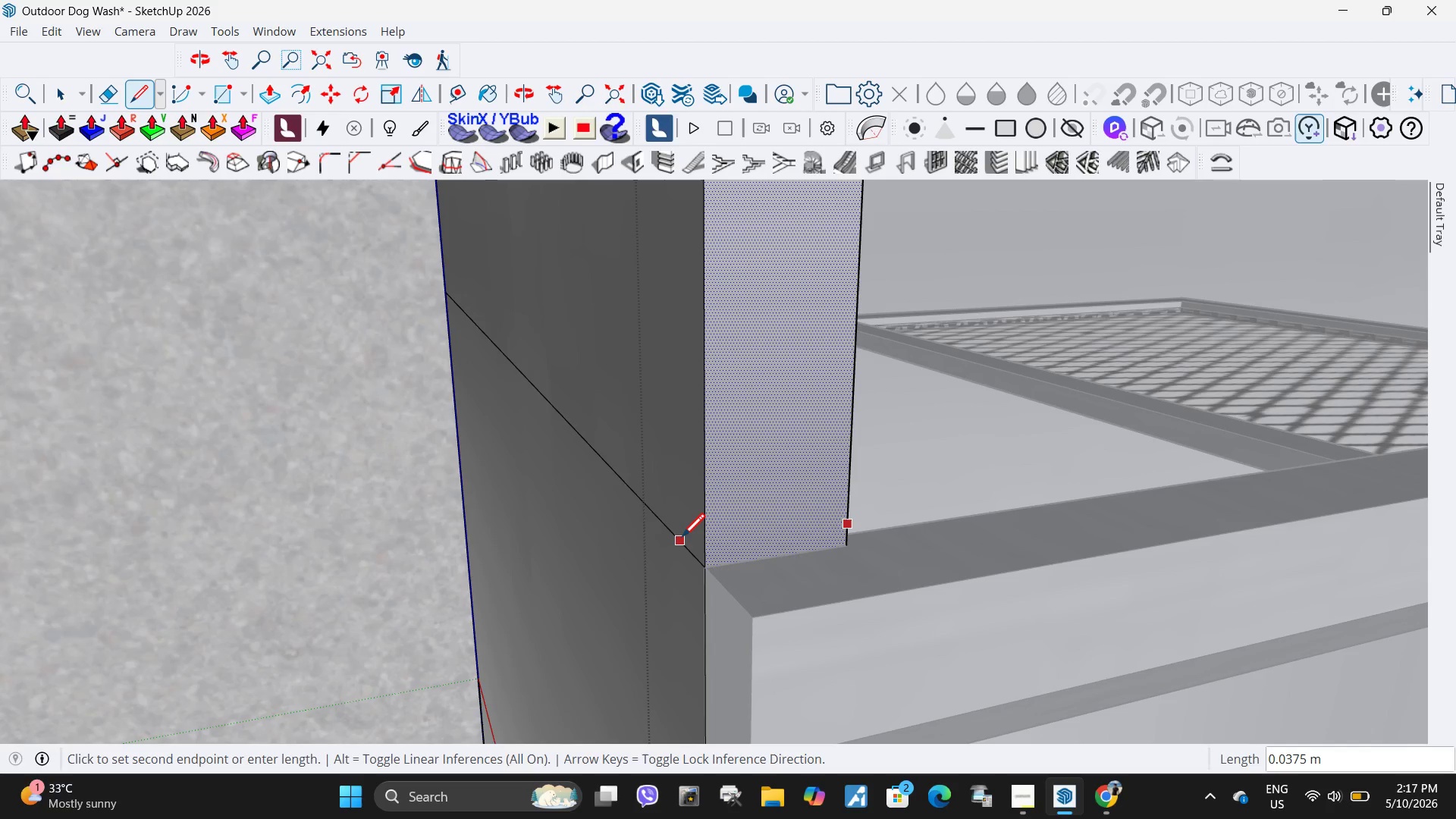 
left_click([699, 544])
 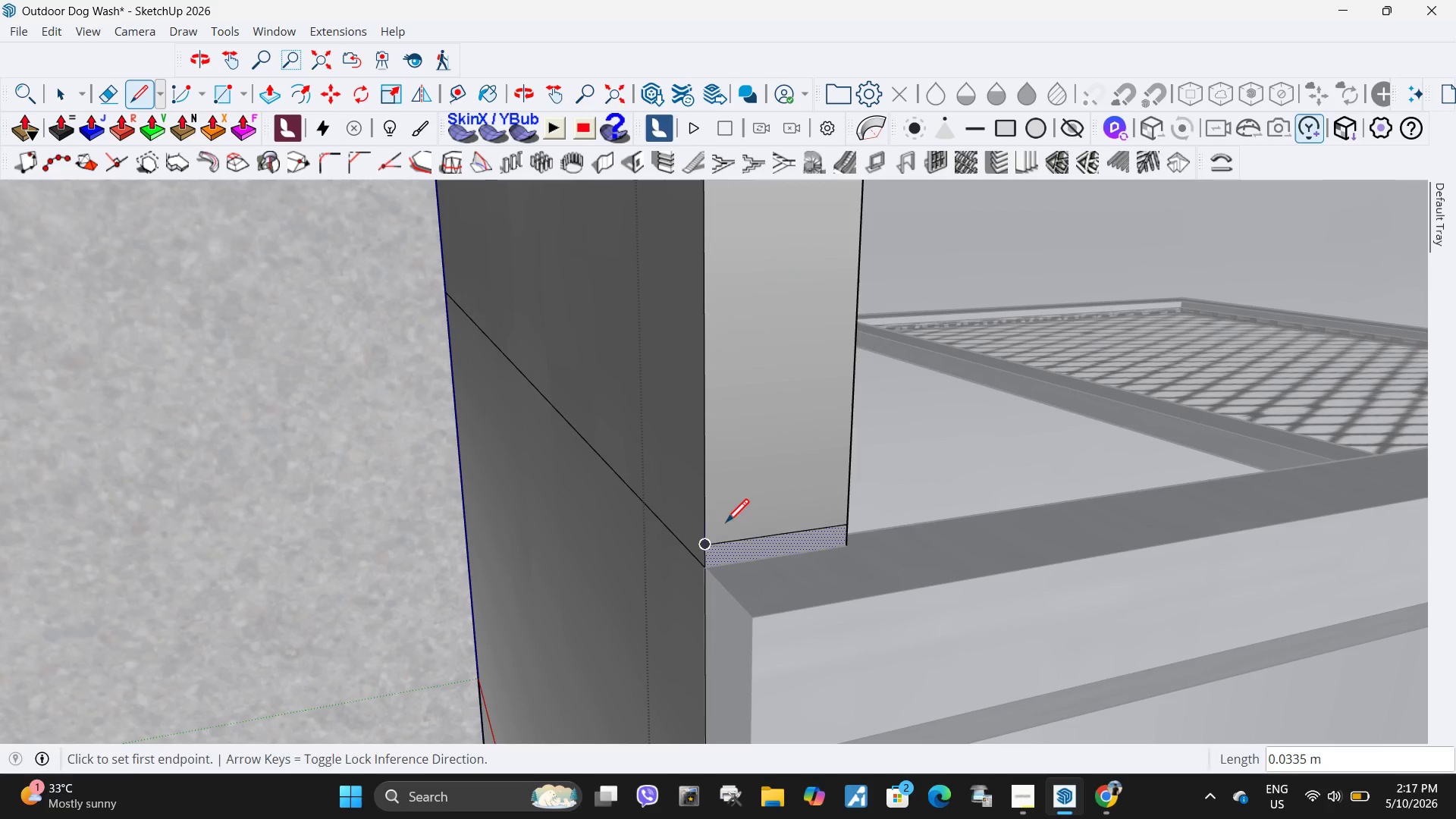 
key(Space)
 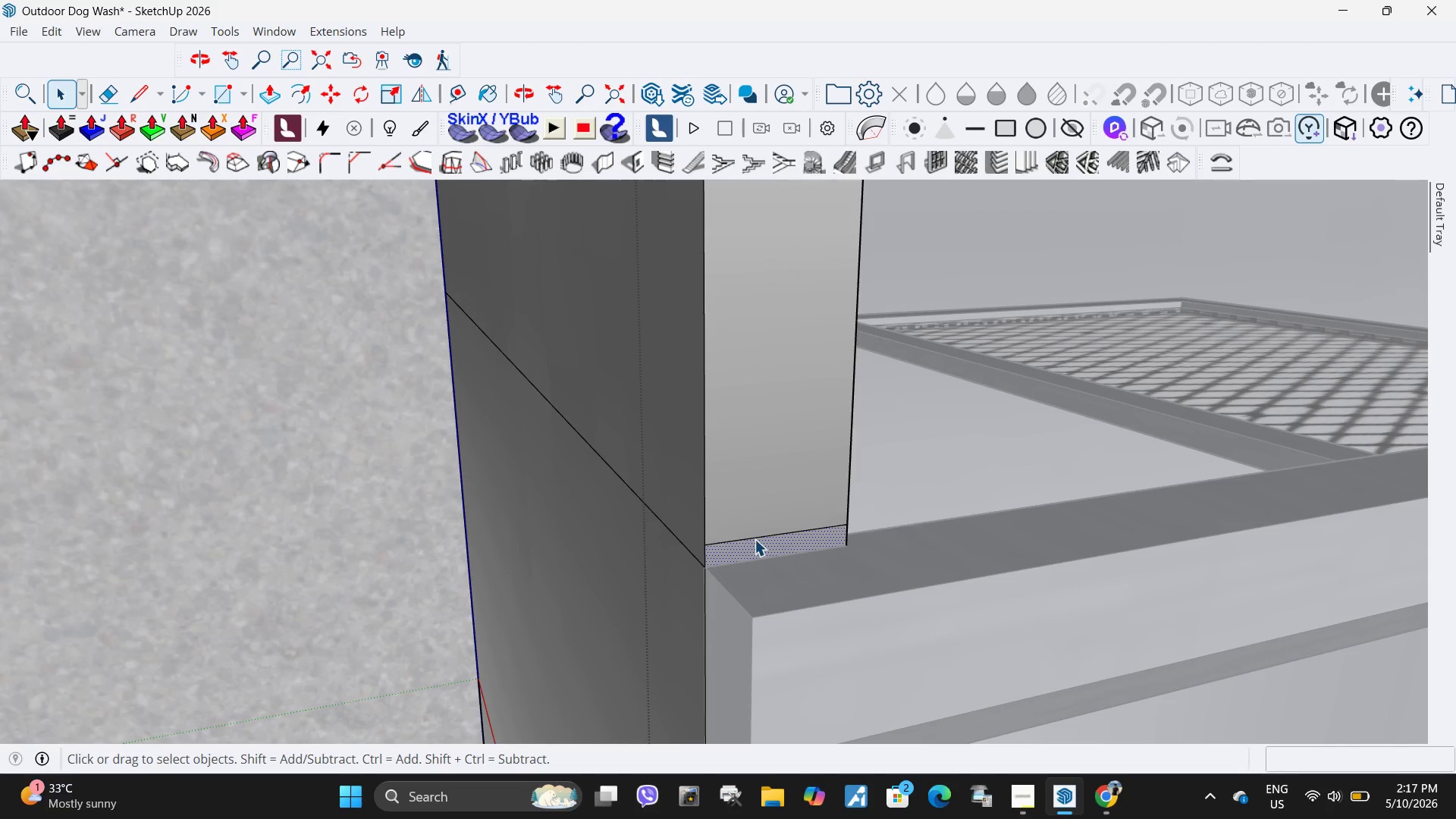 
left_click([755, 539])
 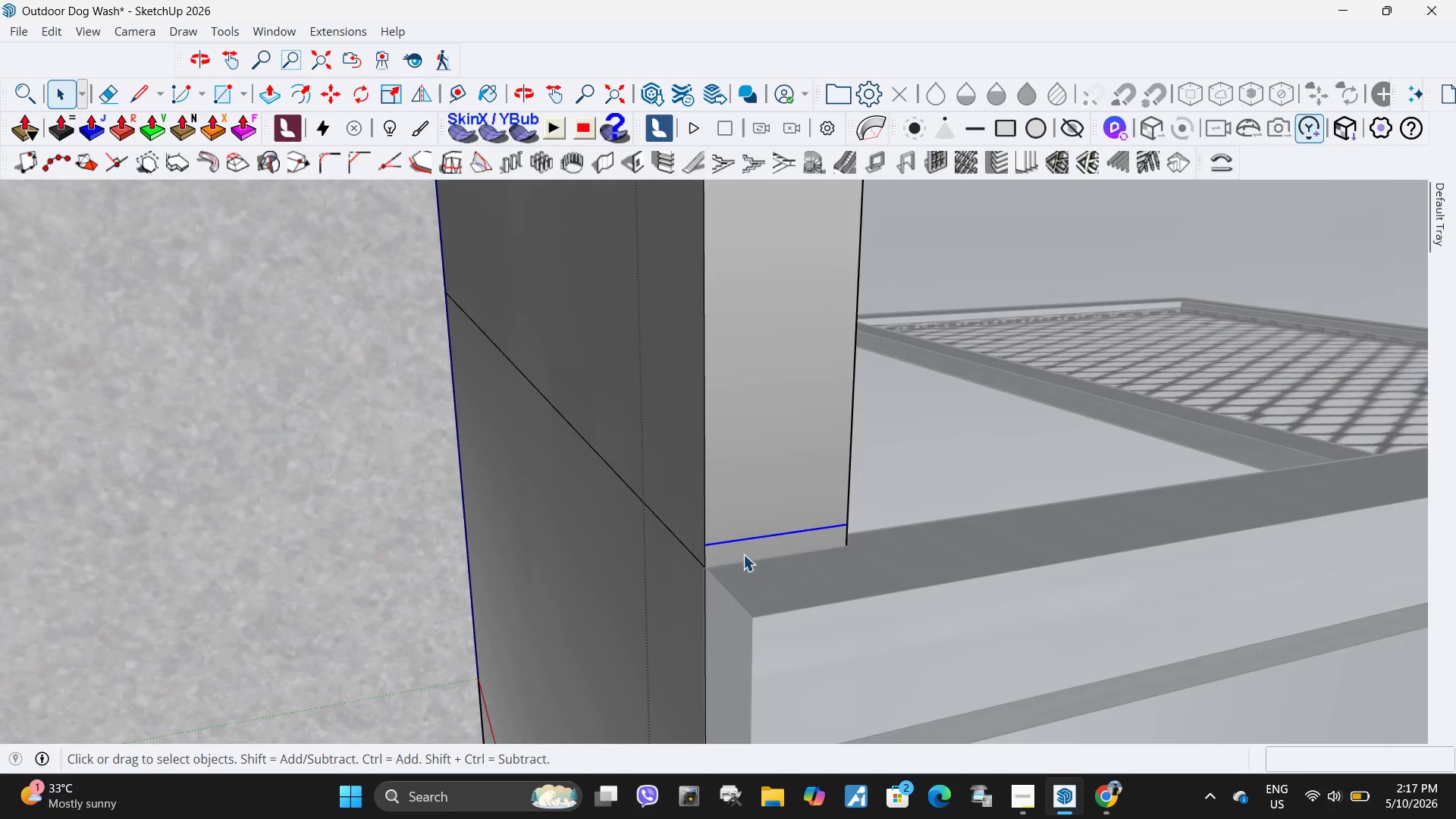 
key(M)
 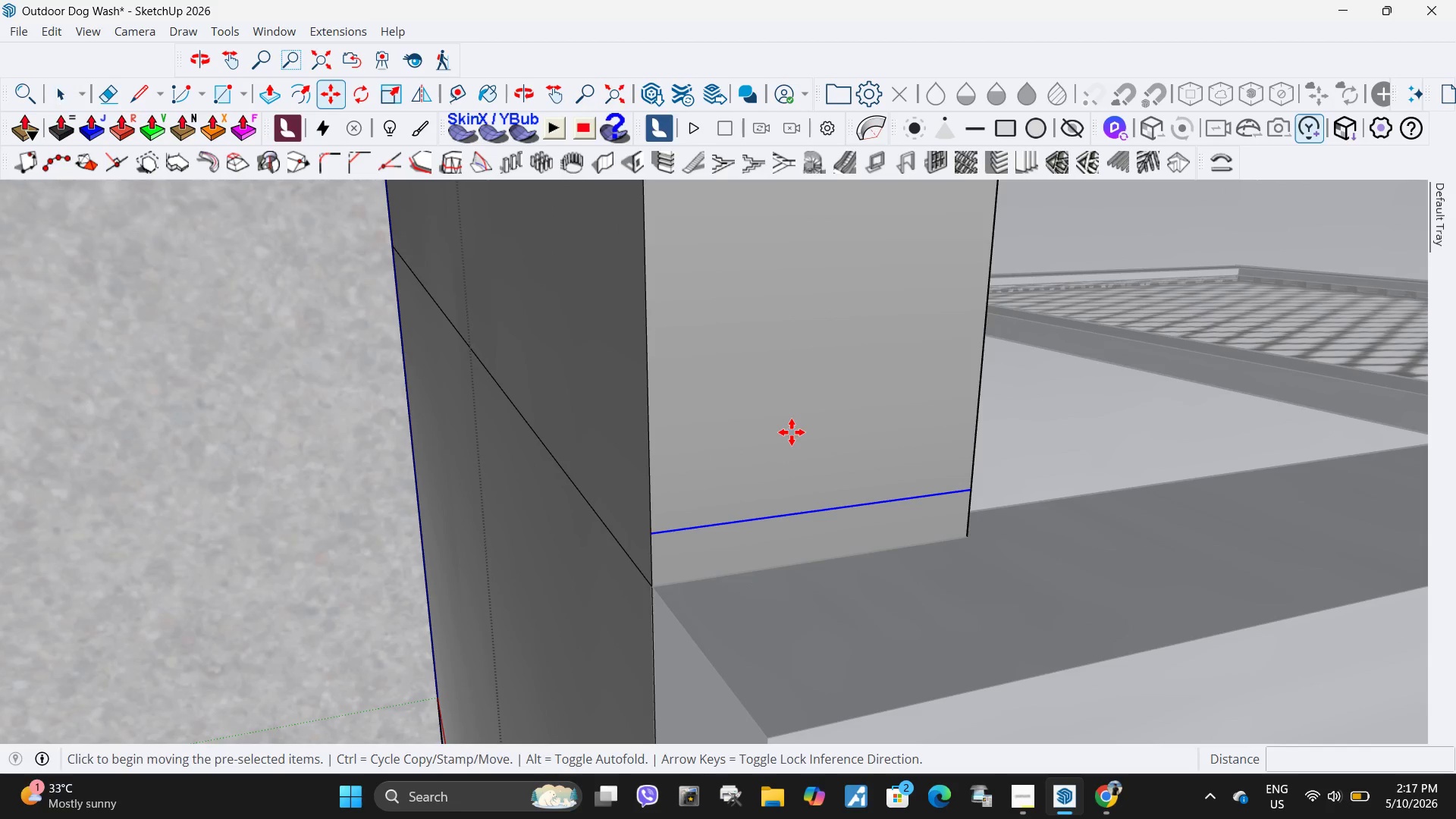 
left_click([792, 432])
 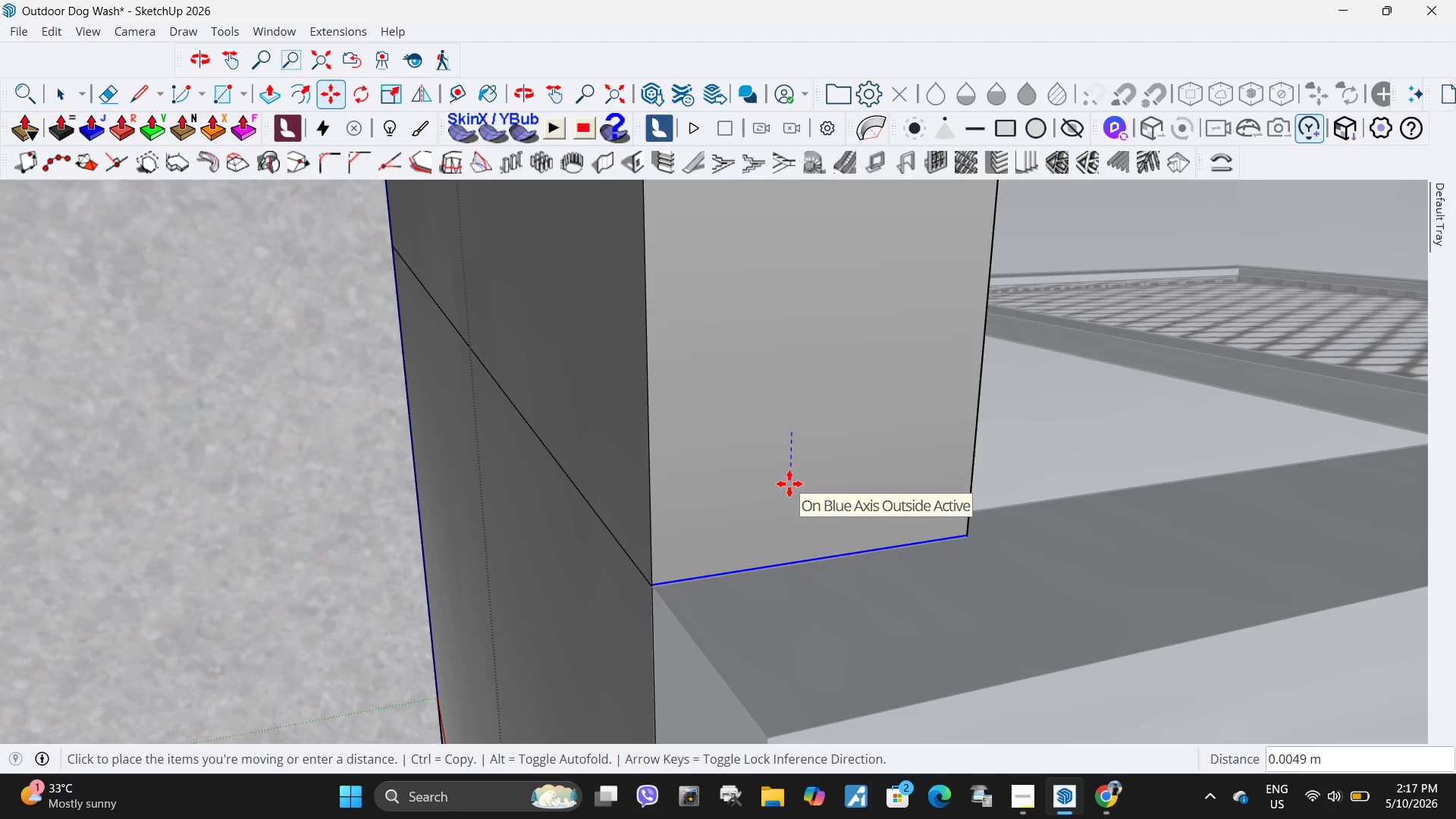 
scroll: coordinate [745, 552], scroll_direction: up, amount: 8.0
 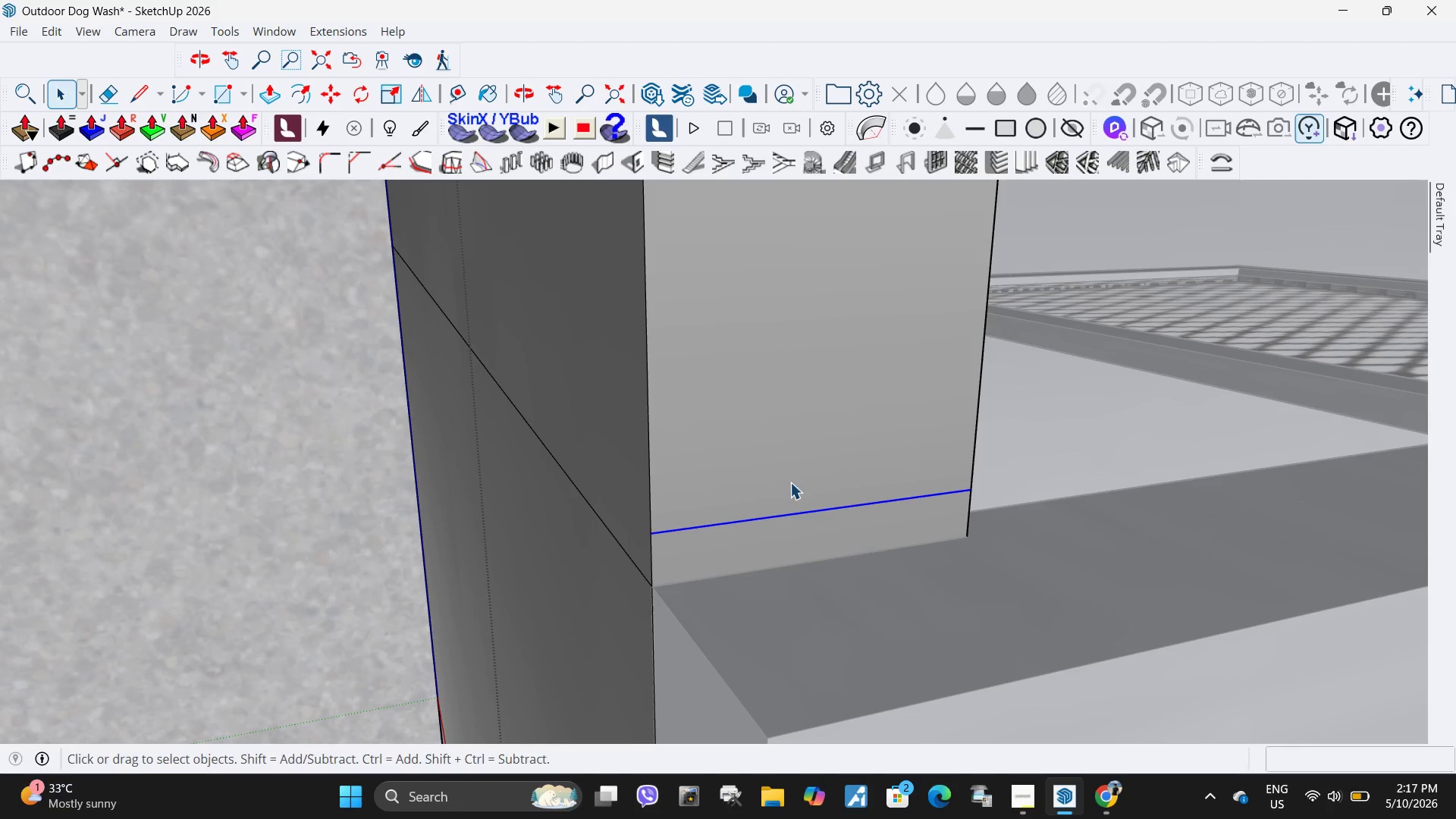 
left_click([789, 484])
 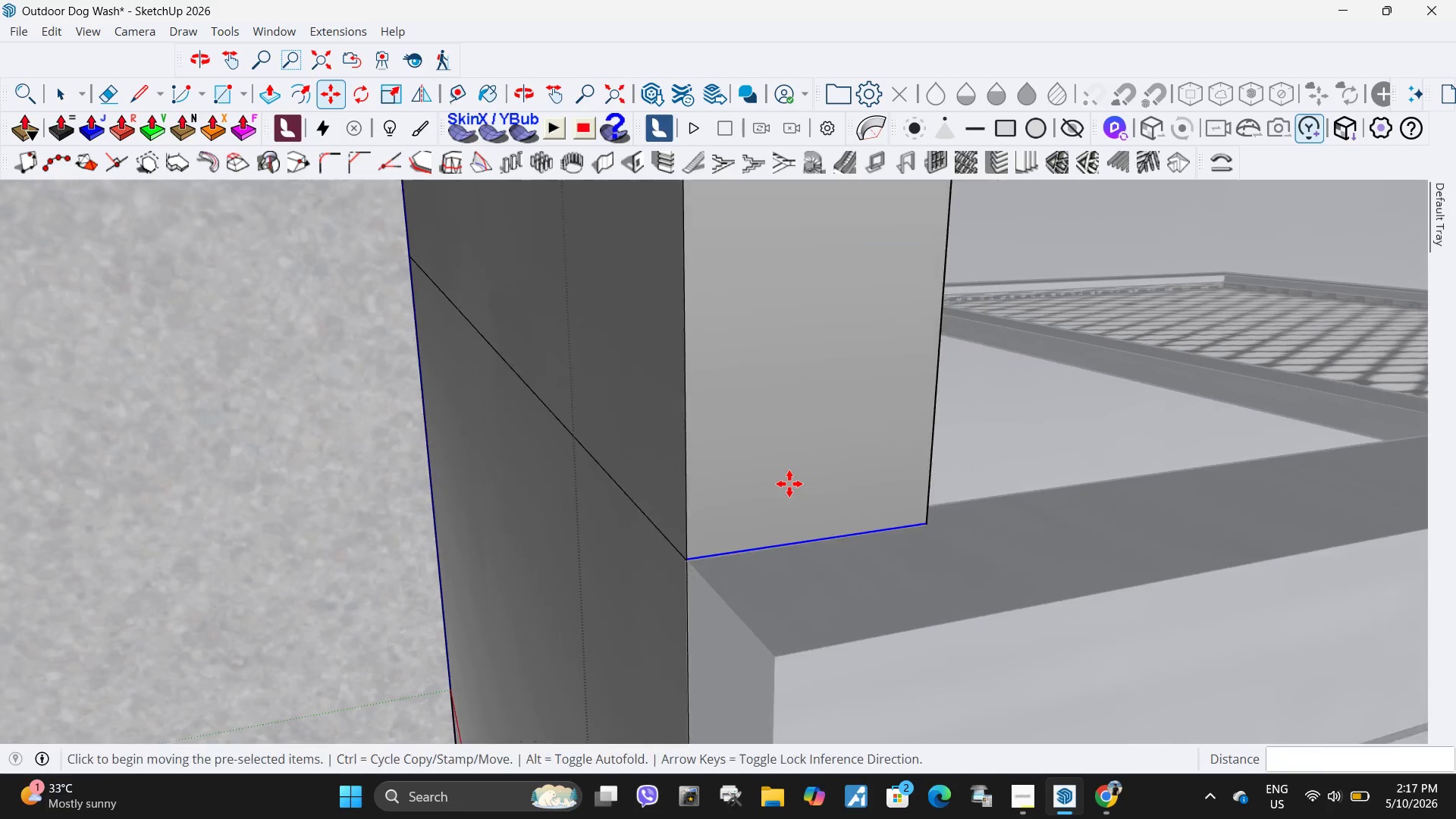 
key(Space)
 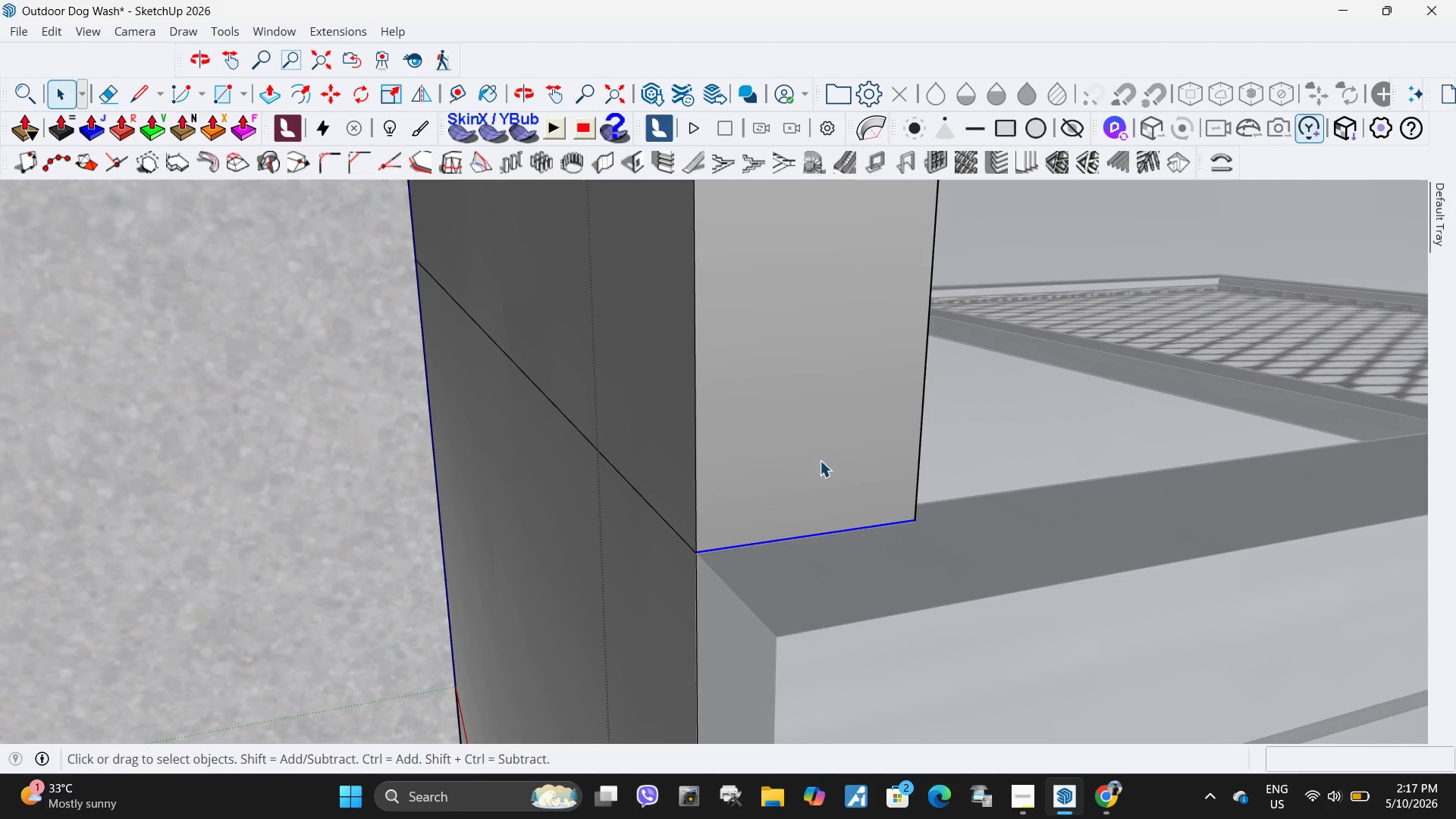 
left_click([820, 460])
 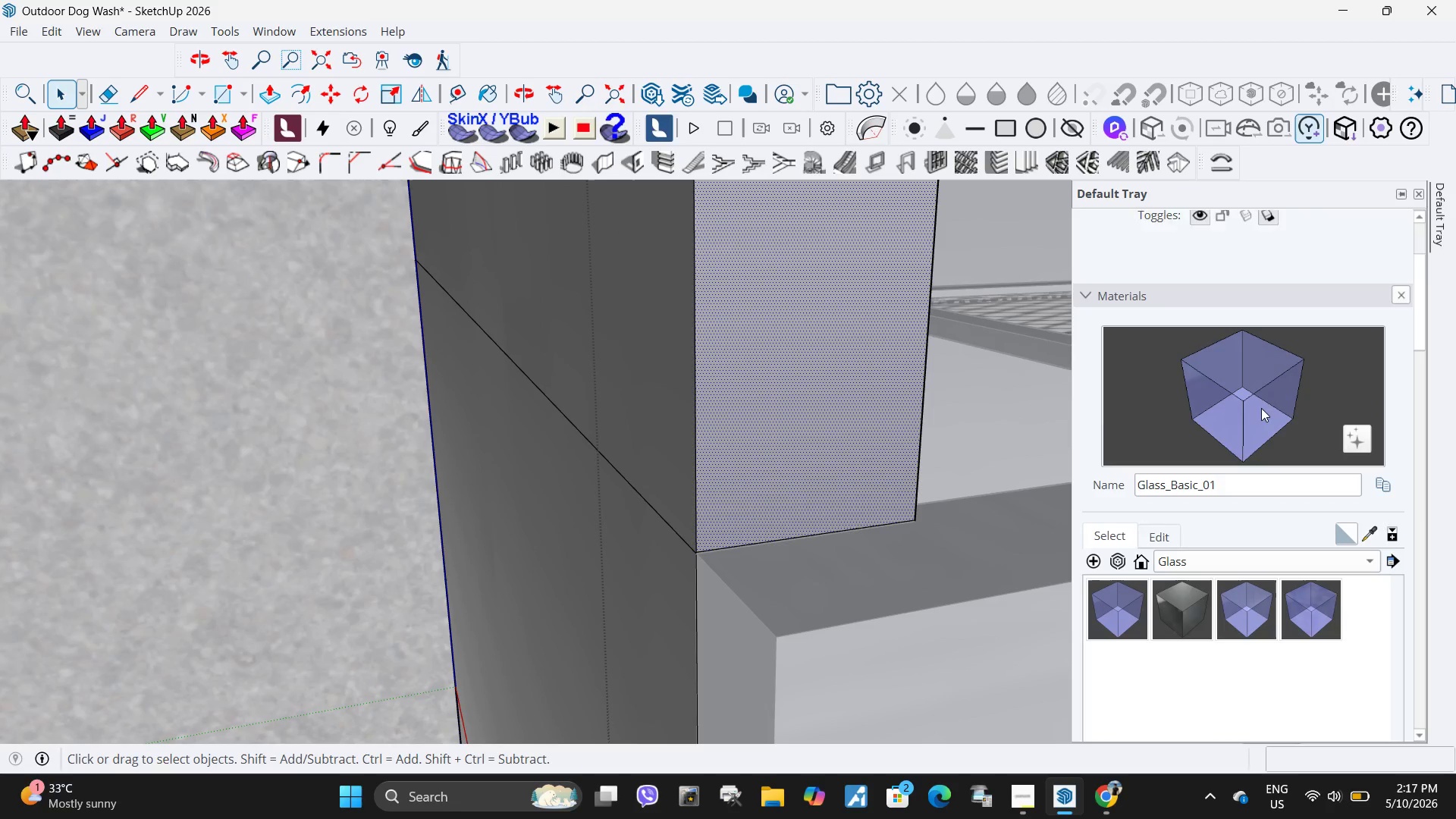 
scroll: coordinate [789, 484], scroll_direction: down, amount: 4.0
 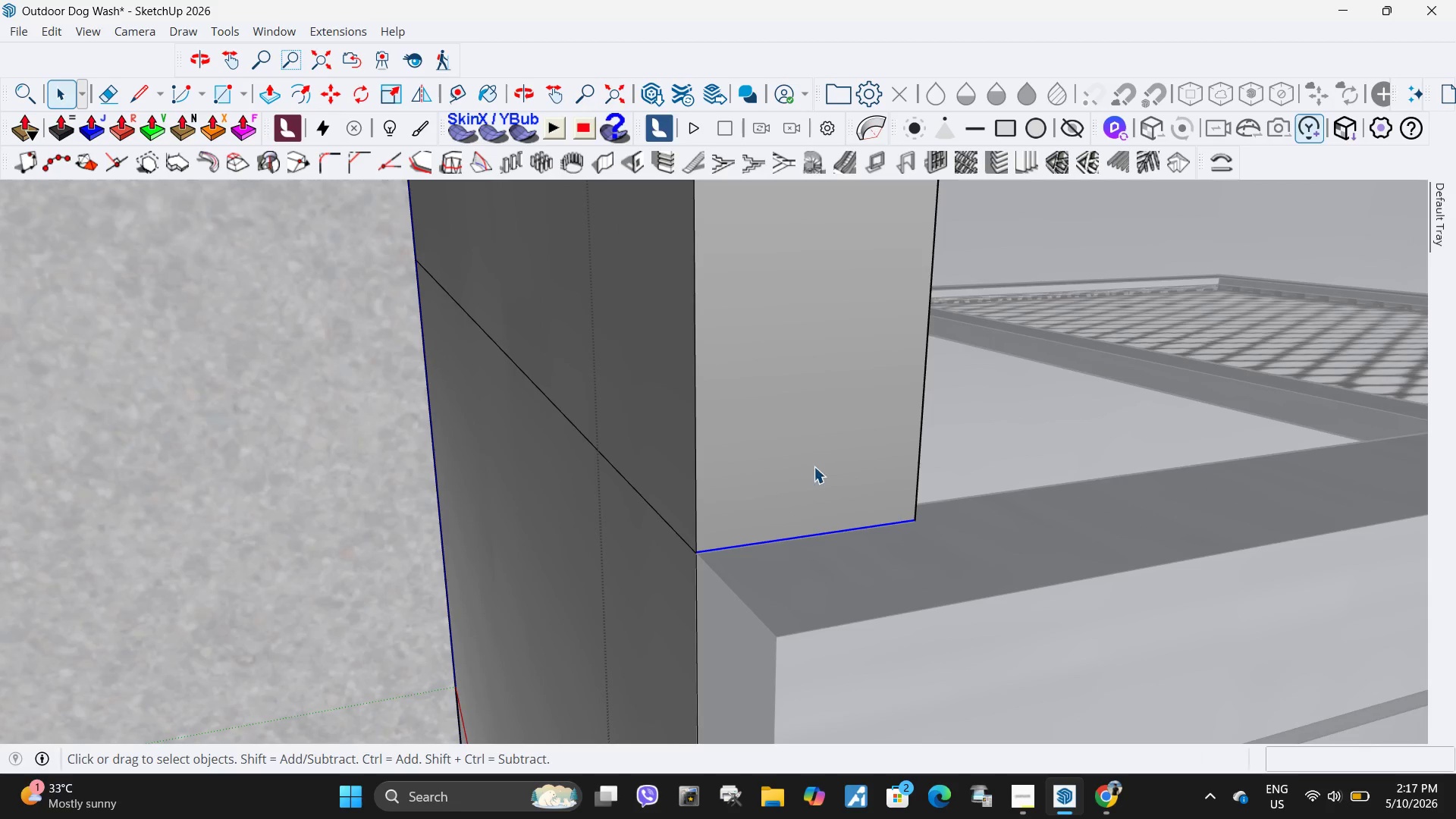 
left_click([1252, 410])
 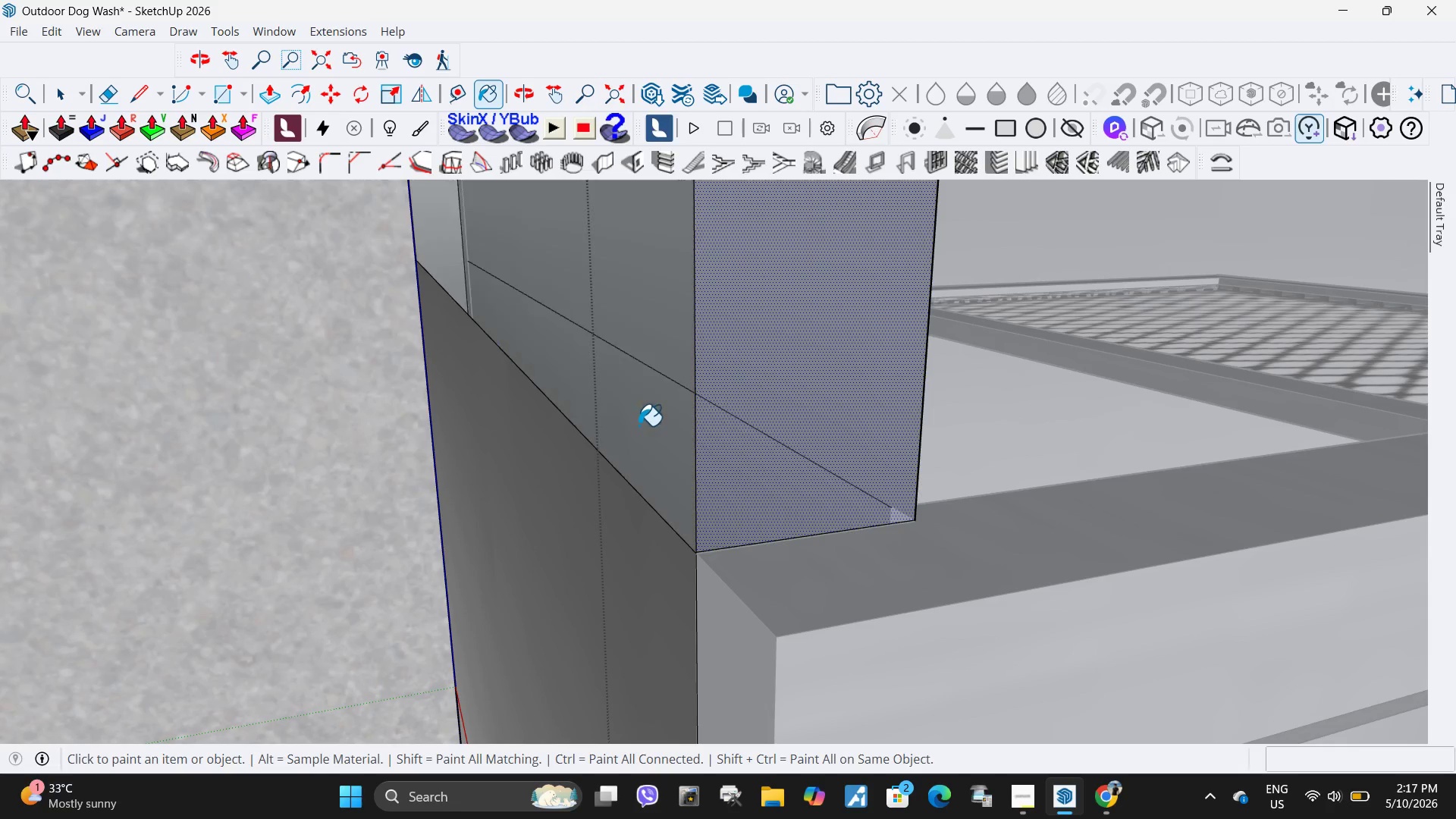 
scroll: coordinate [590, 406], scroll_direction: down, amount: 21.0
 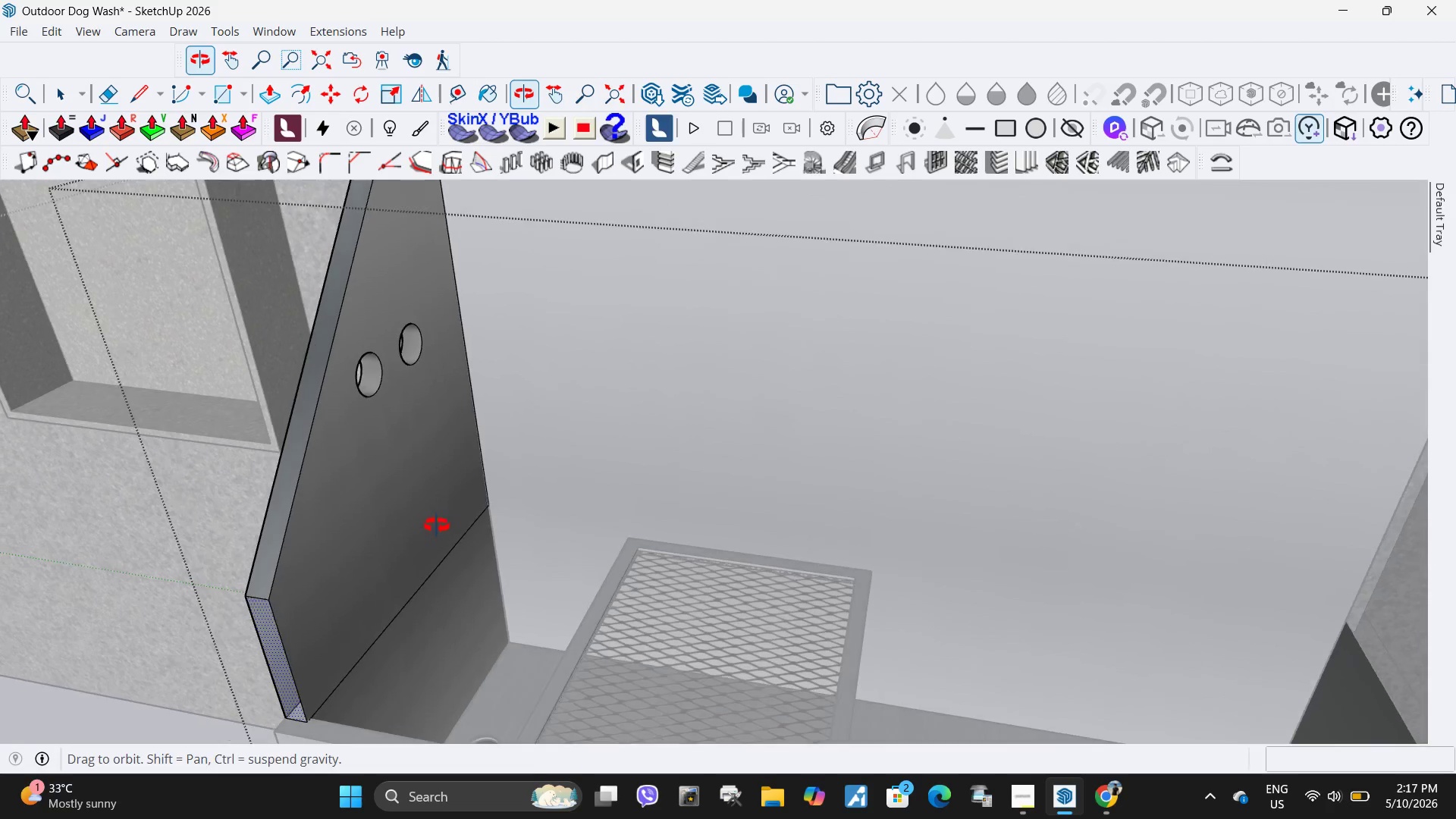 
left_click_drag(start_coordinate=[370, 370], to_coordinate=[370, 375])
 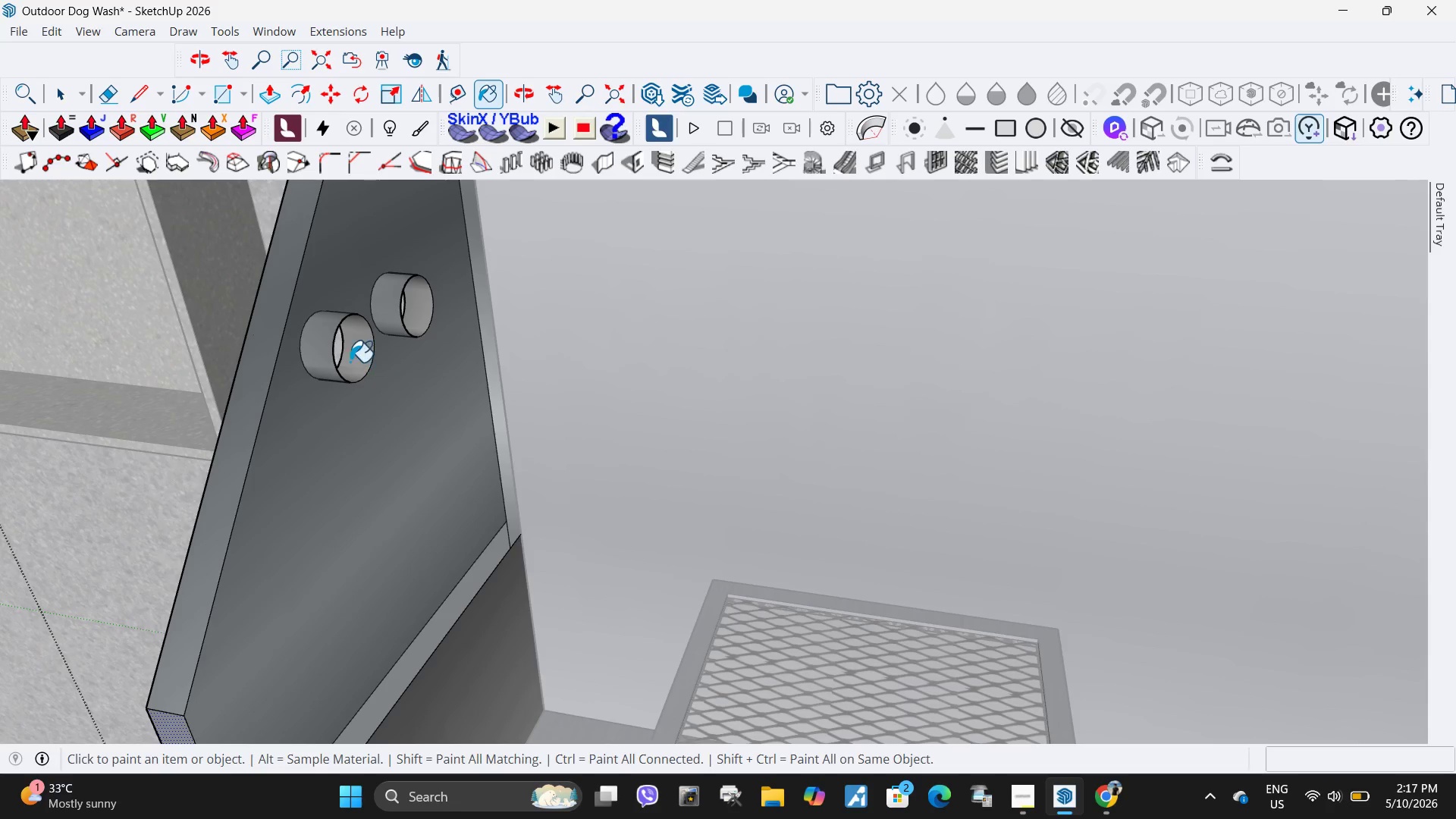 
scroll: coordinate [397, 416], scroll_direction: up, amount: 4.0
 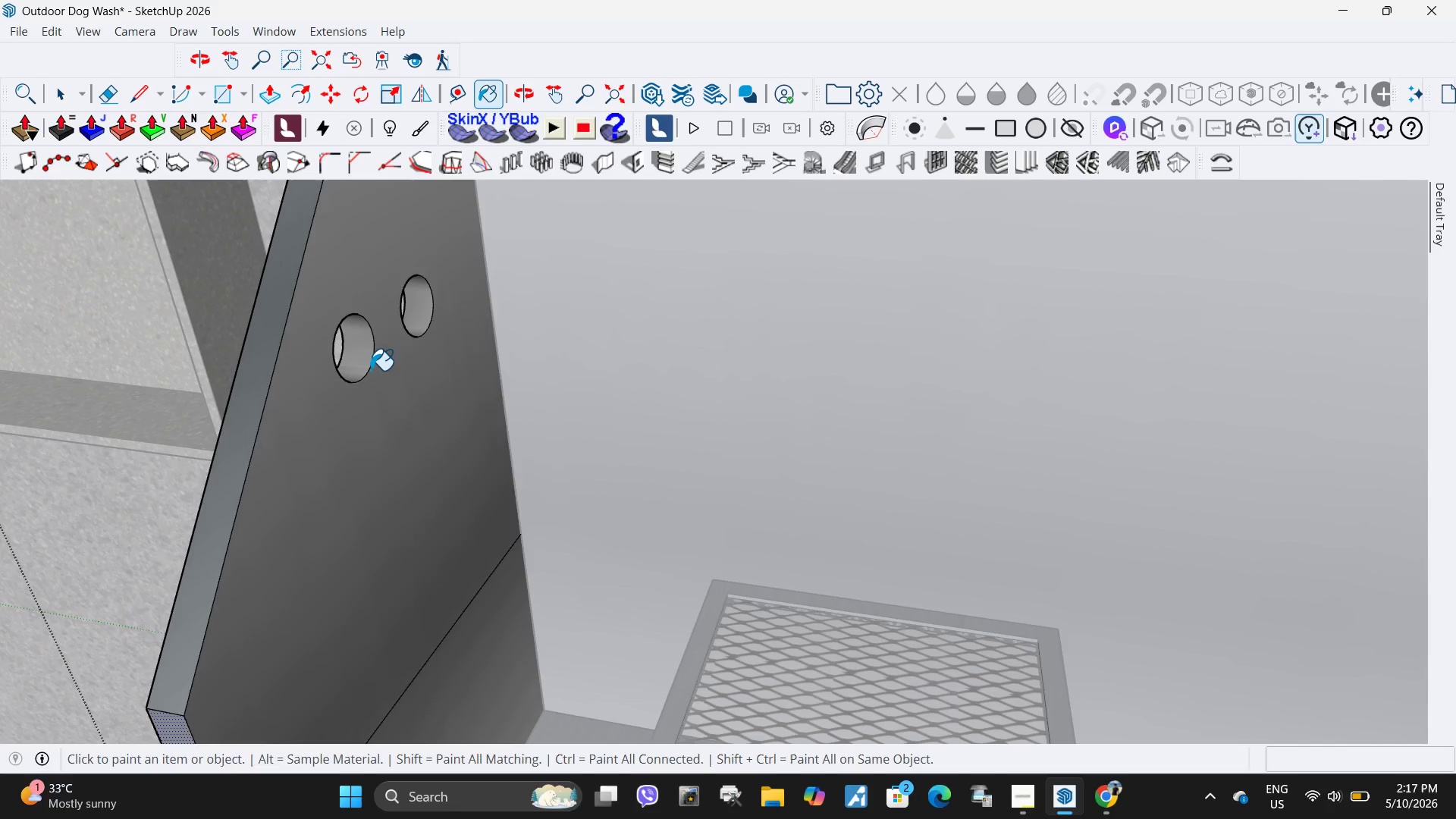 
left_click([350, 362])
 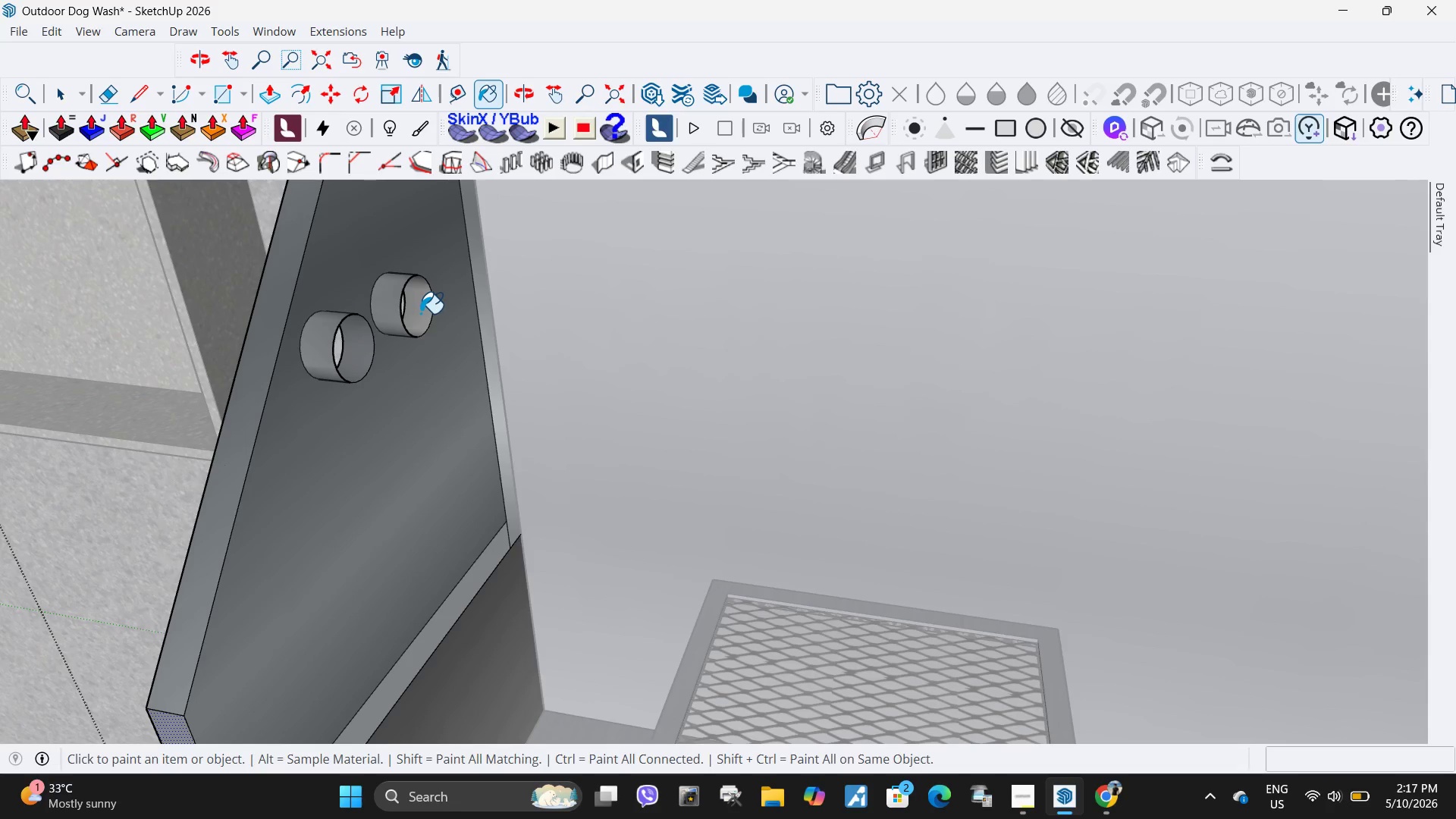 
left_click([420, 313])
 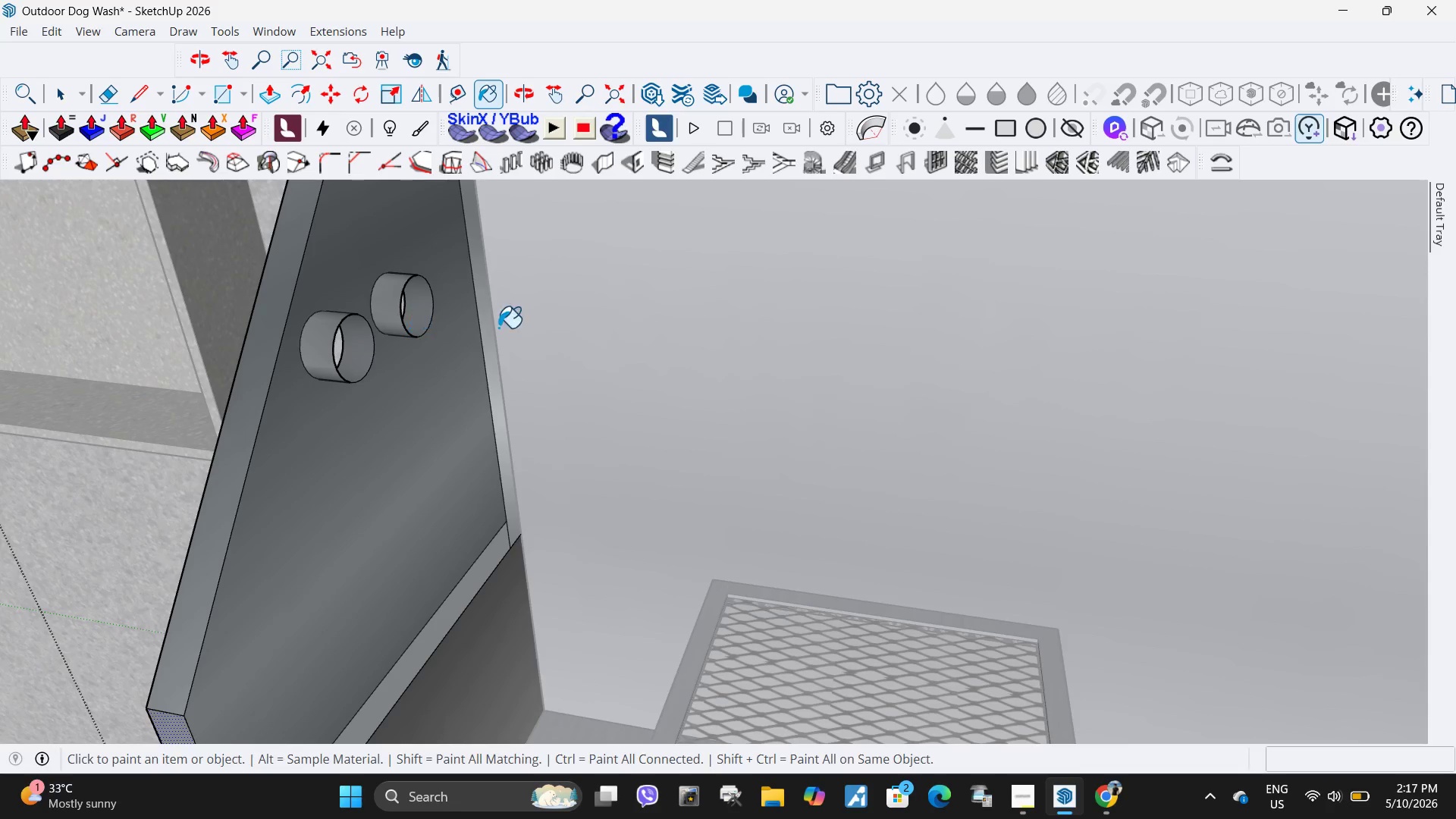 
scroll: coordinate [322, 522], scroll_direction: down, amount: 16.0
 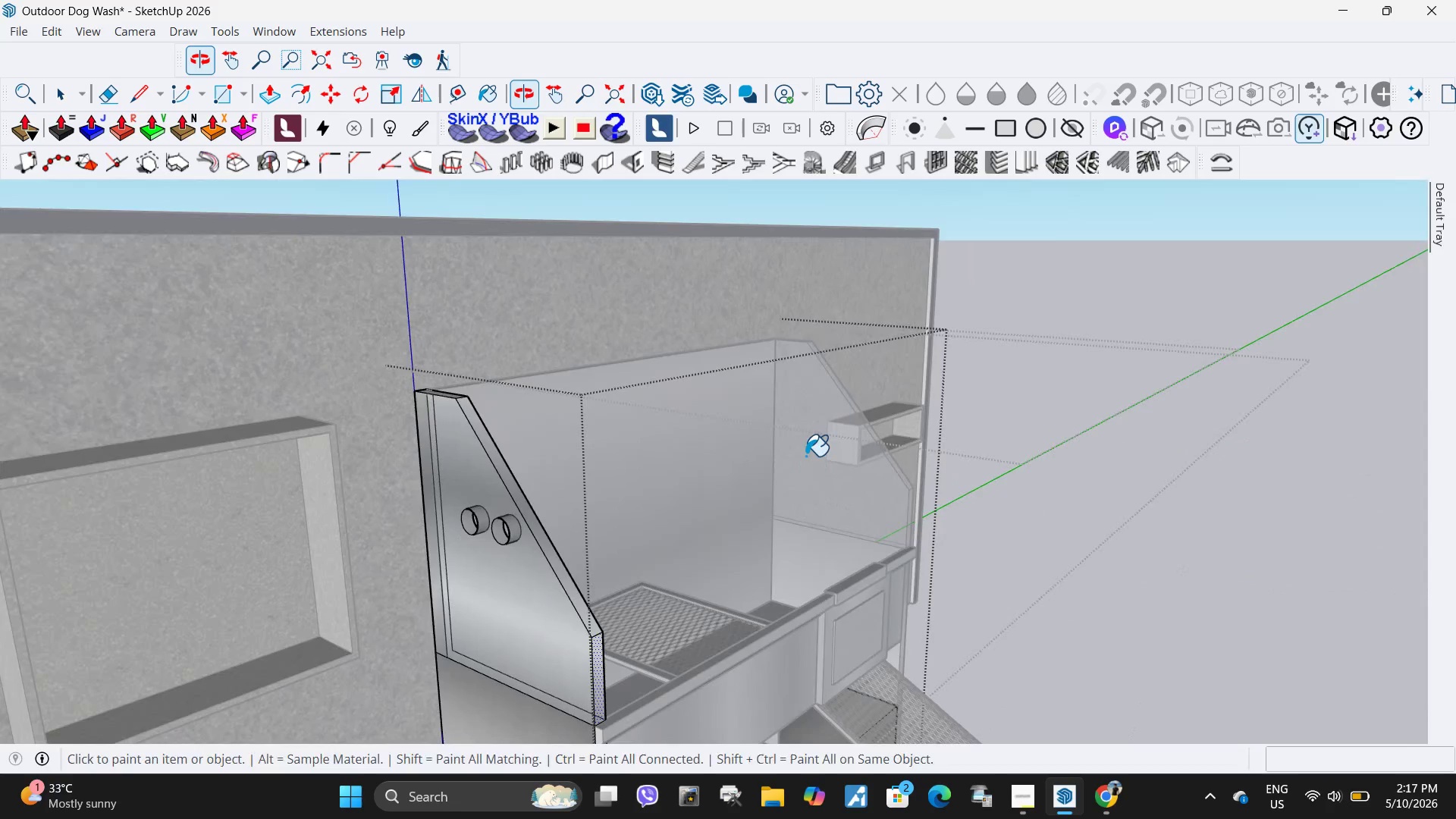 
key(Space)
 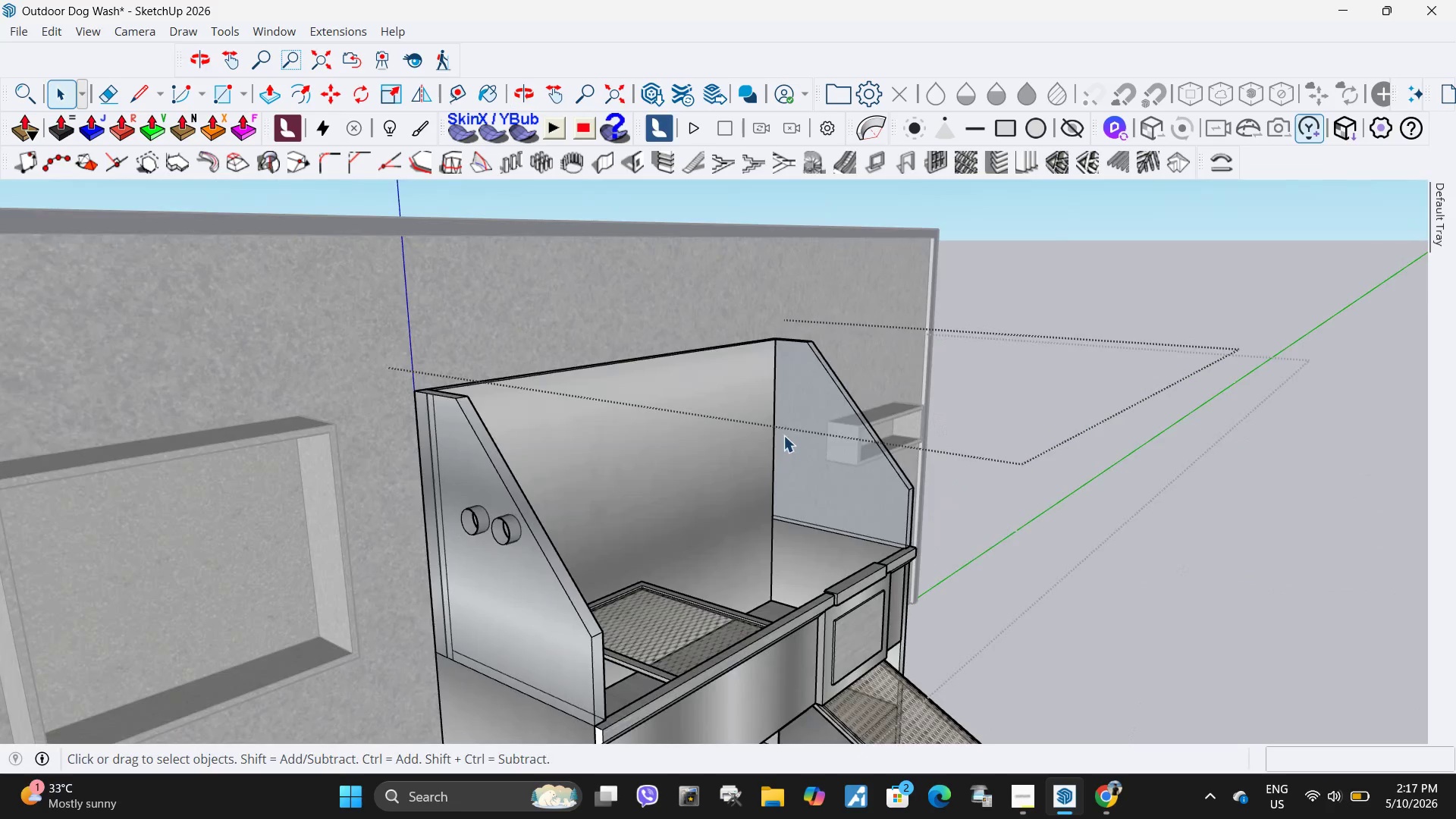 
key(Escape)
 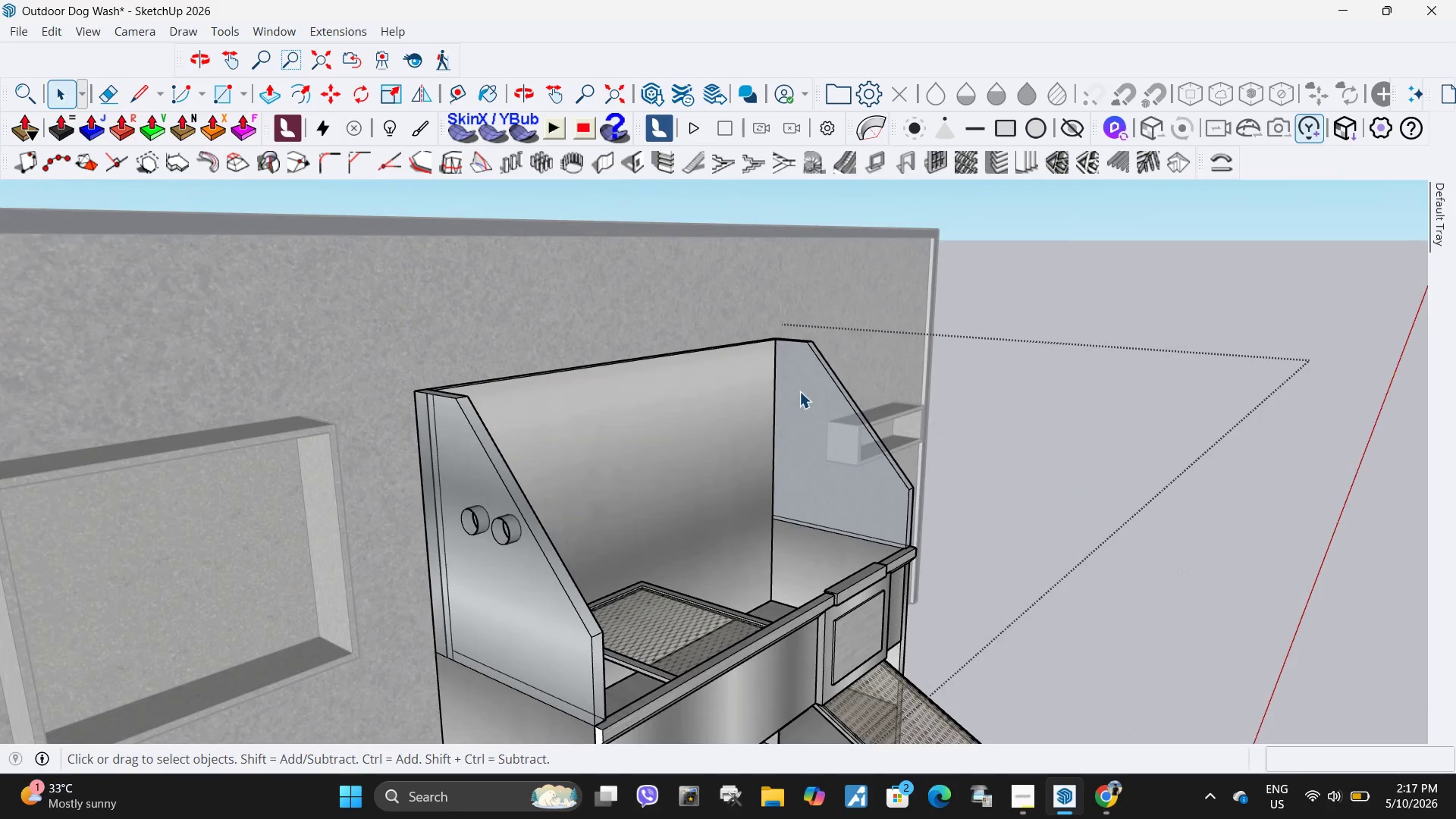 
key(Escape)
 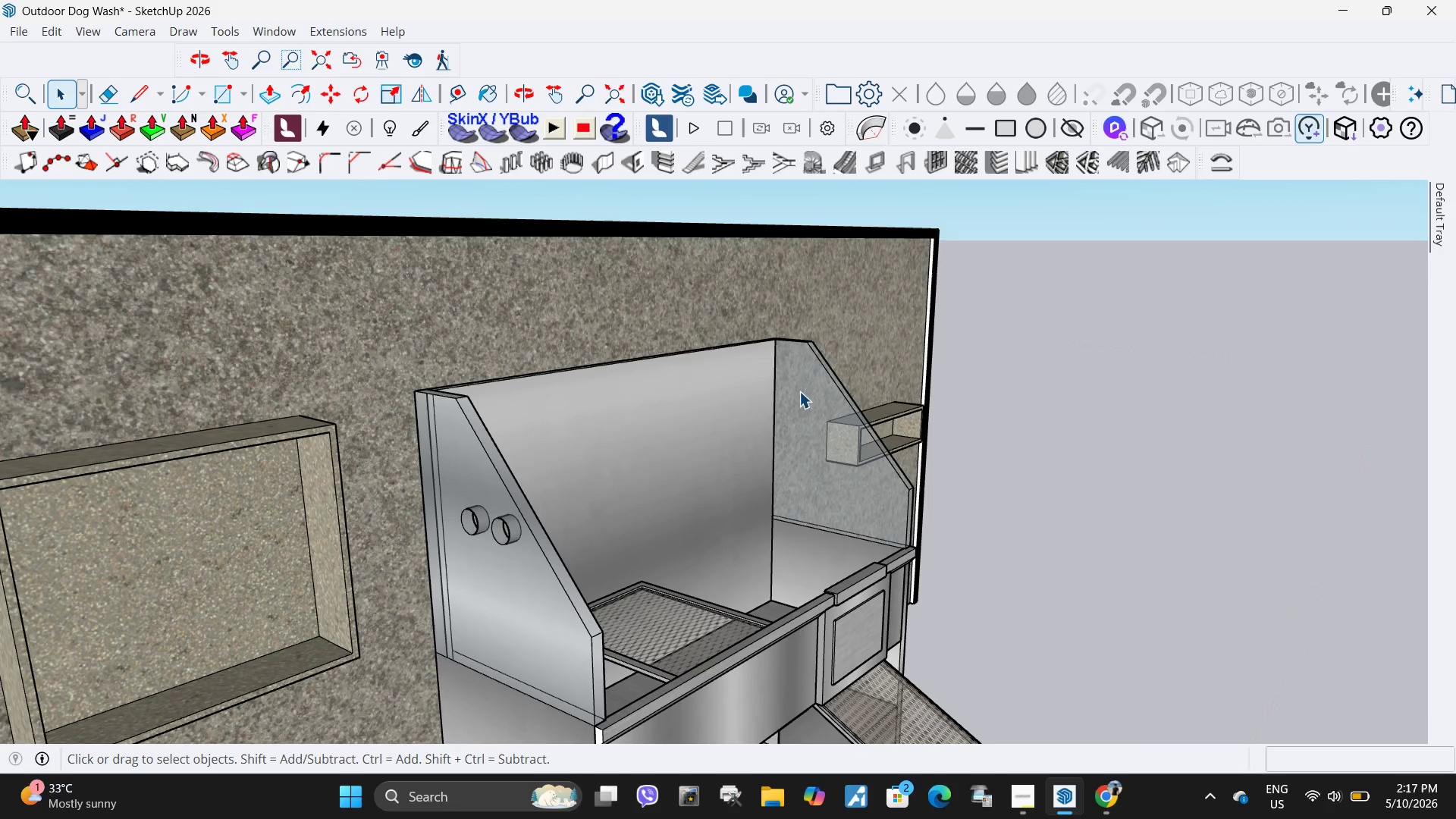 
key(Escape)
 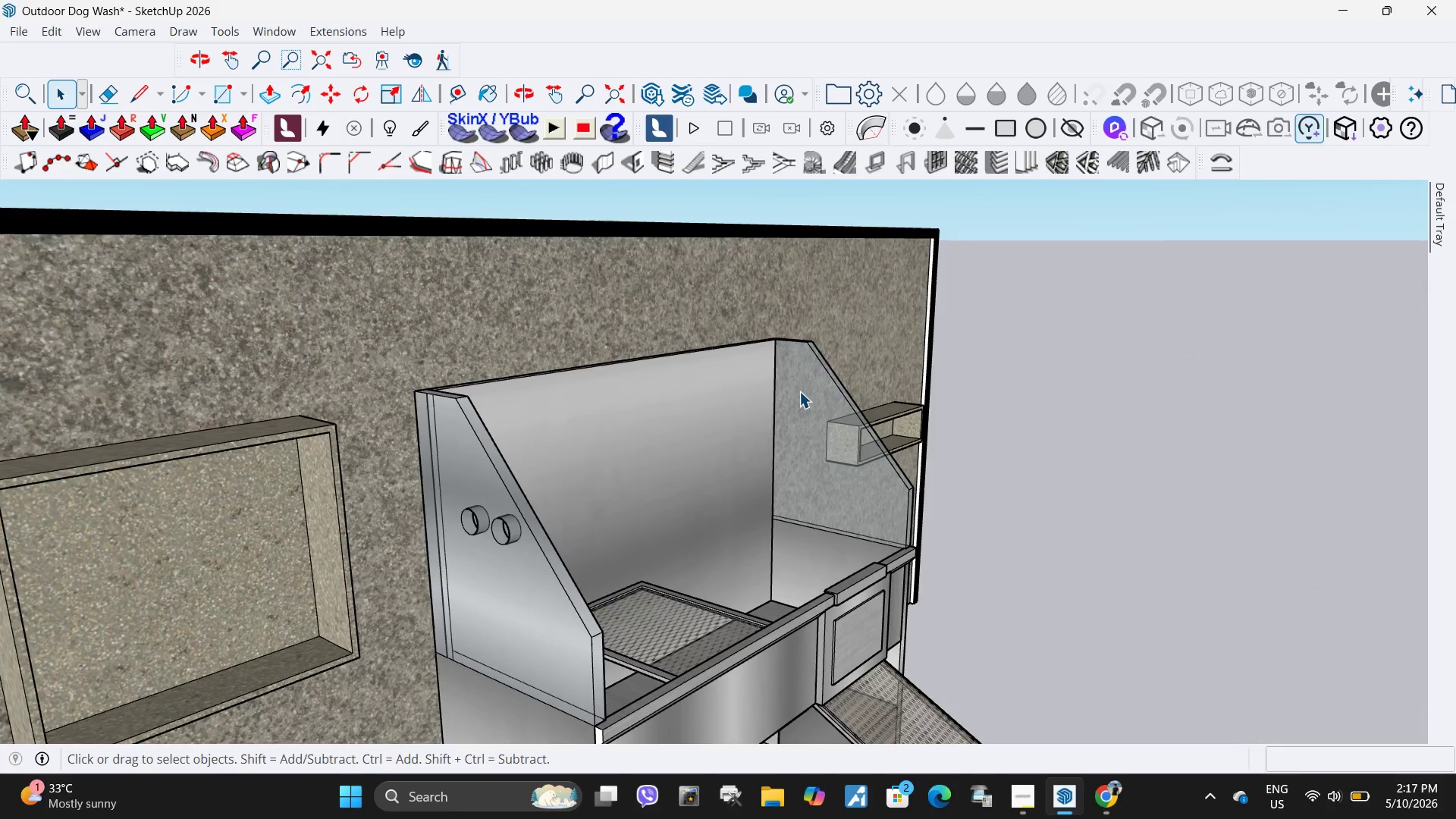 
key(Escape)
 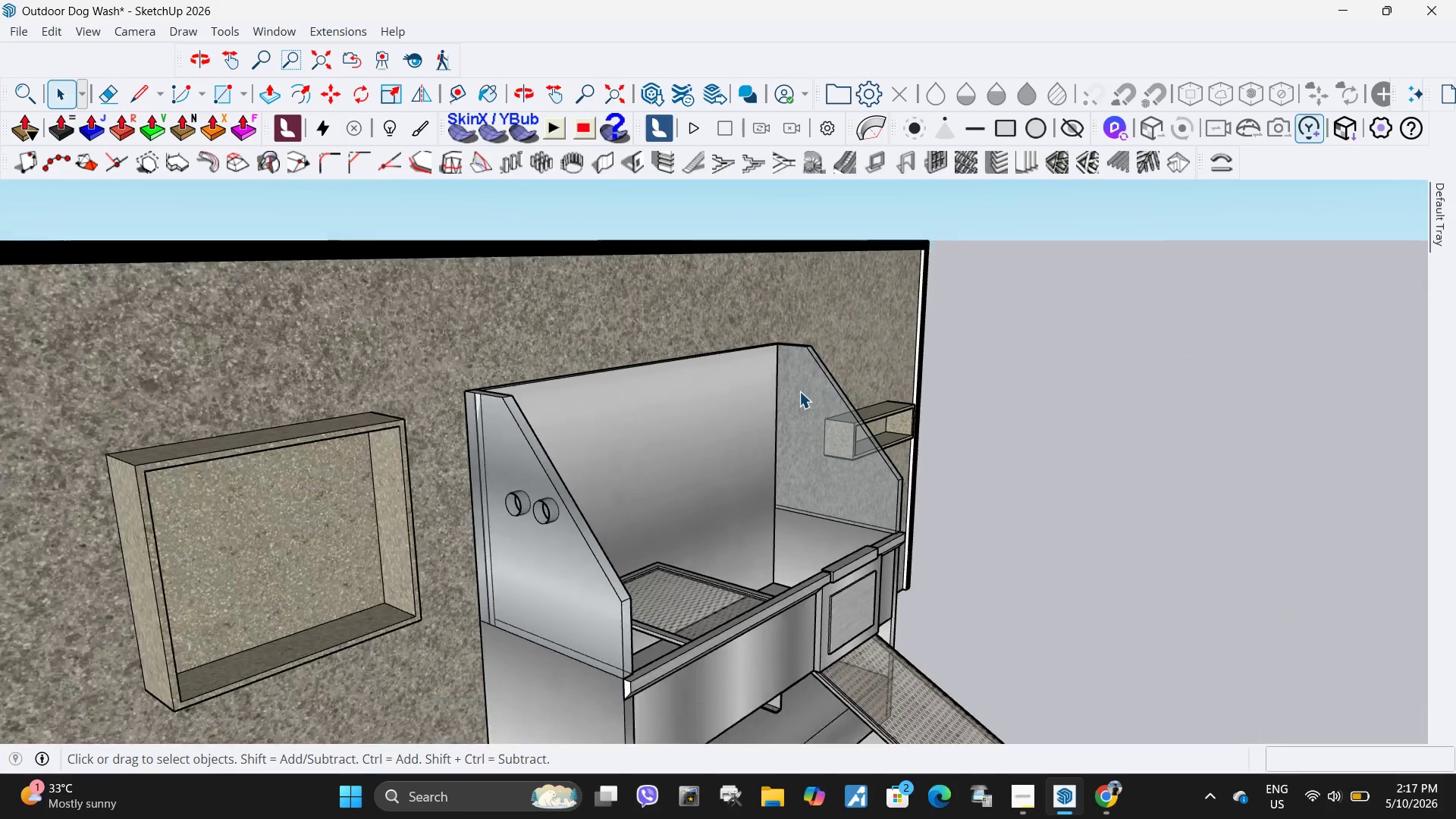 
key(Escape)
 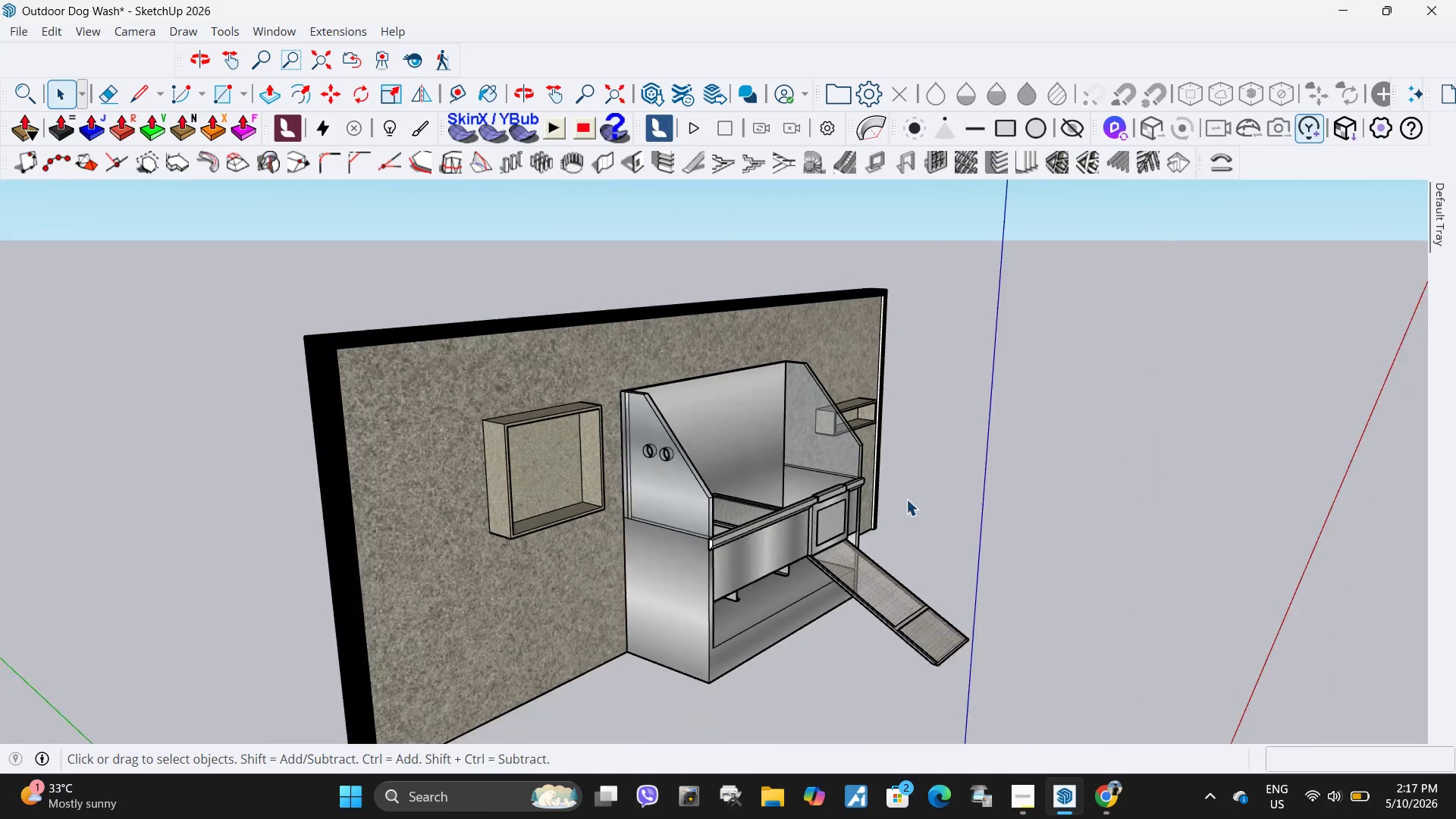 
key(Escape)
 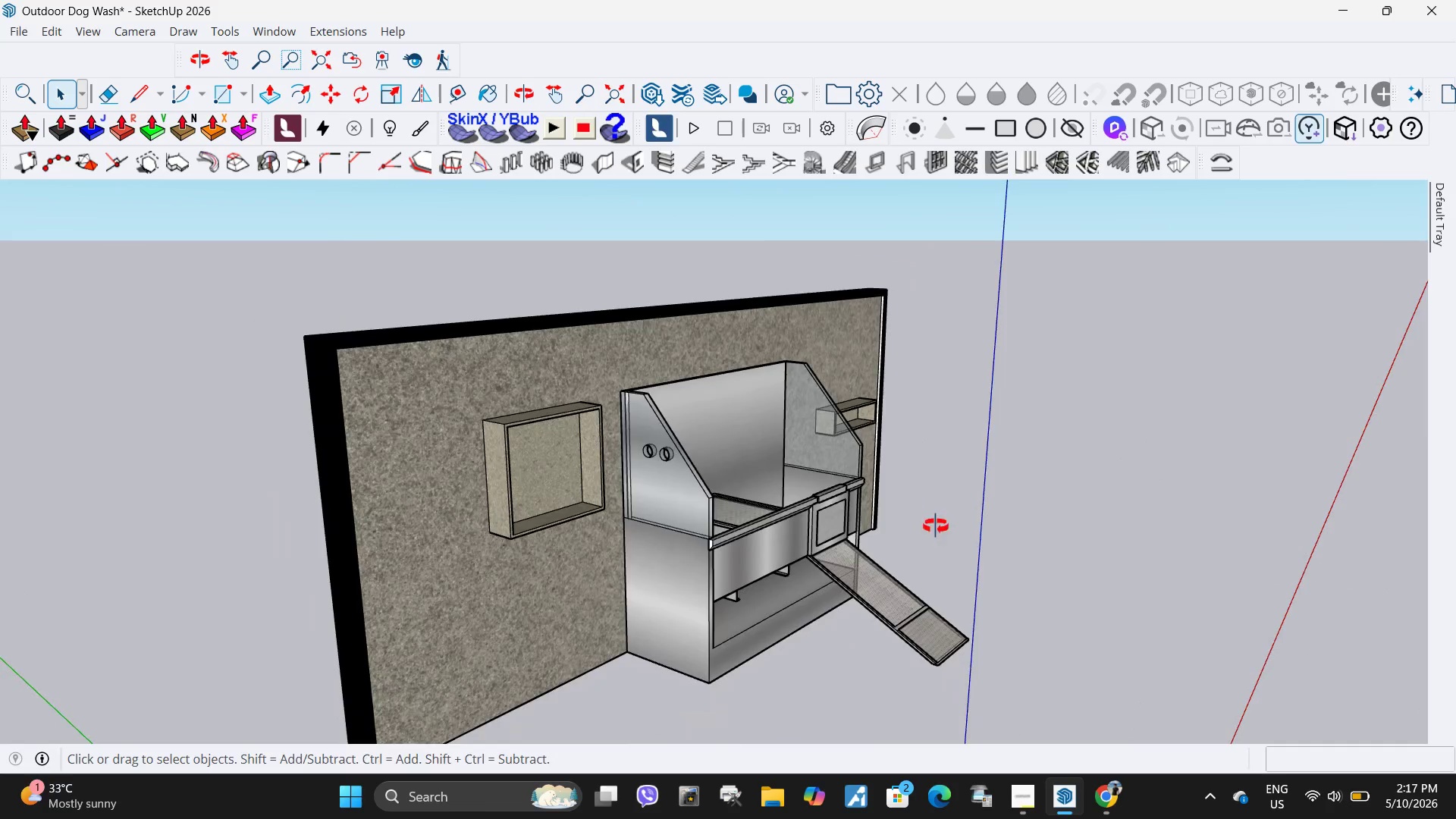 
key(Escape)
 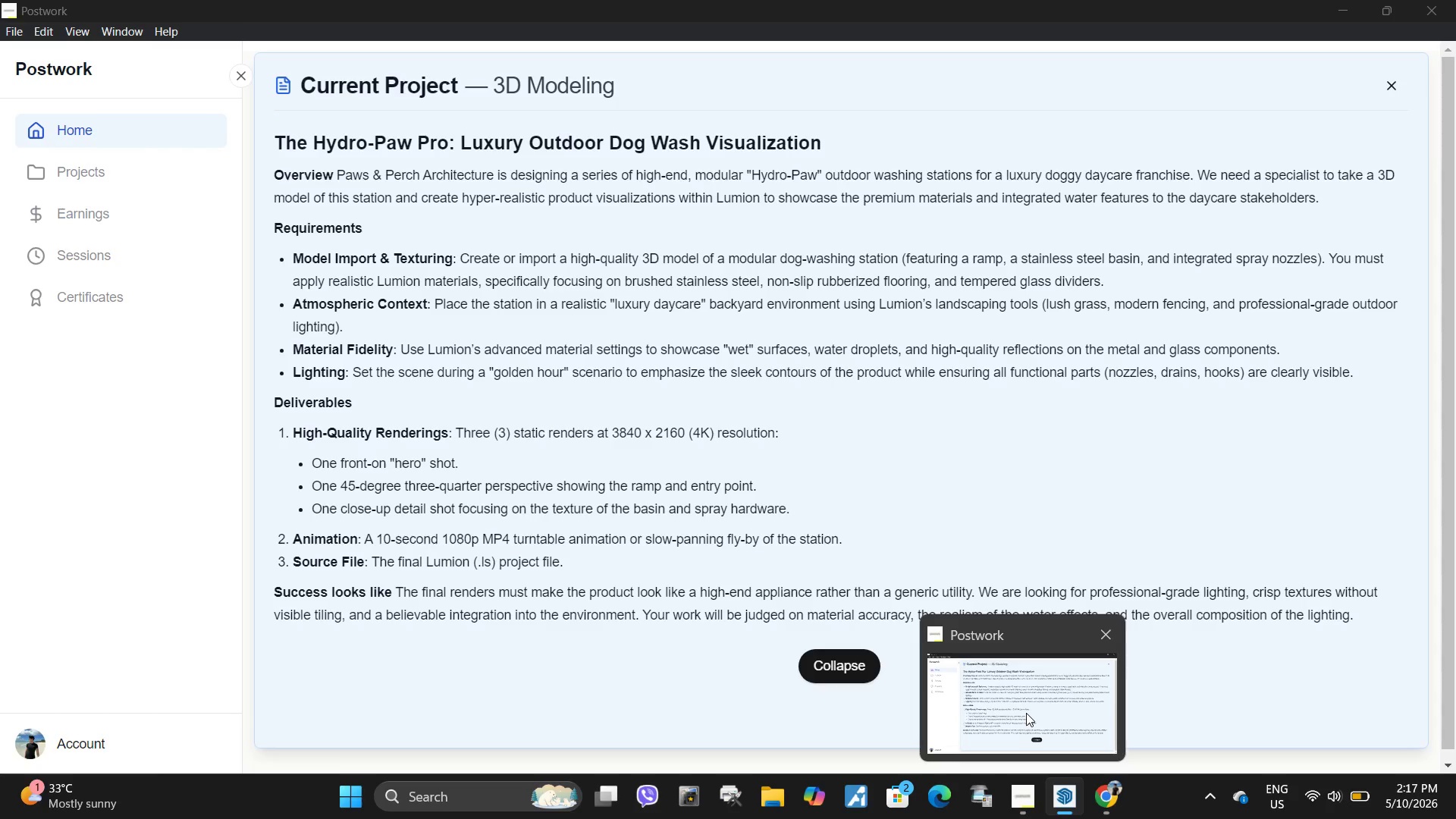 
scroll: coordinate [799, 391], scroll_direction: down, amount: 6.0
 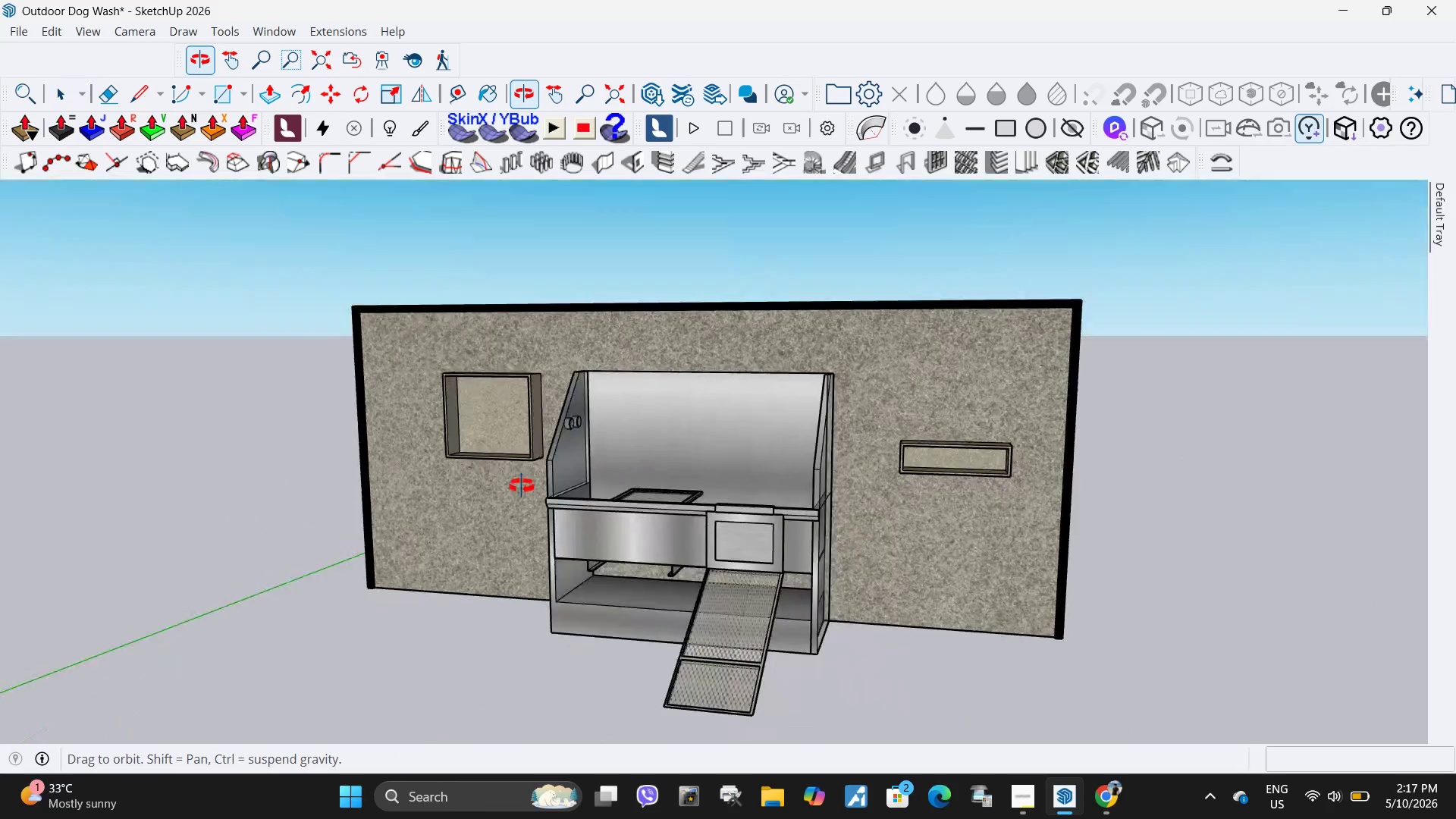 
wait(10.65)
 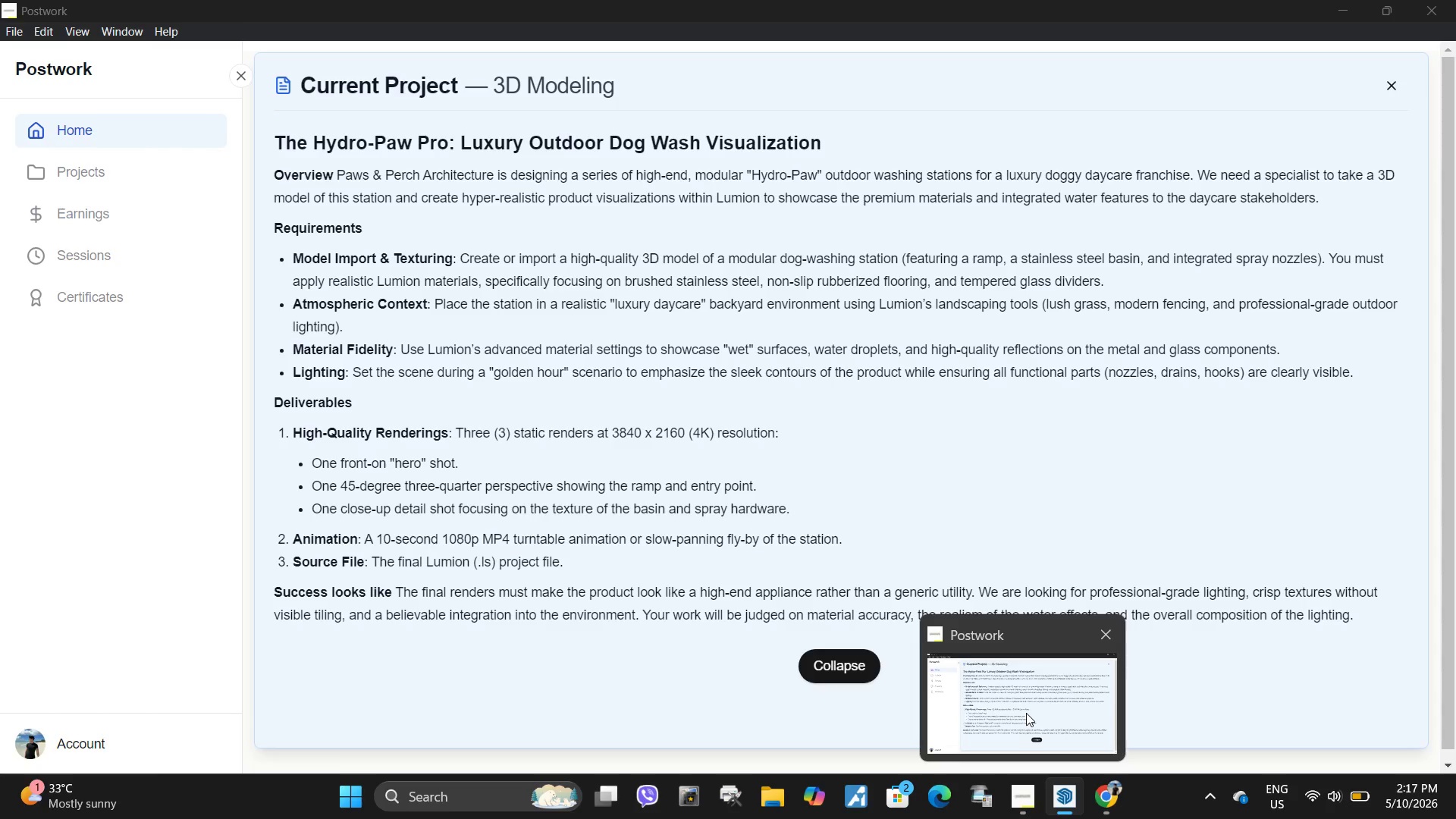 
left_click([83, 133])
 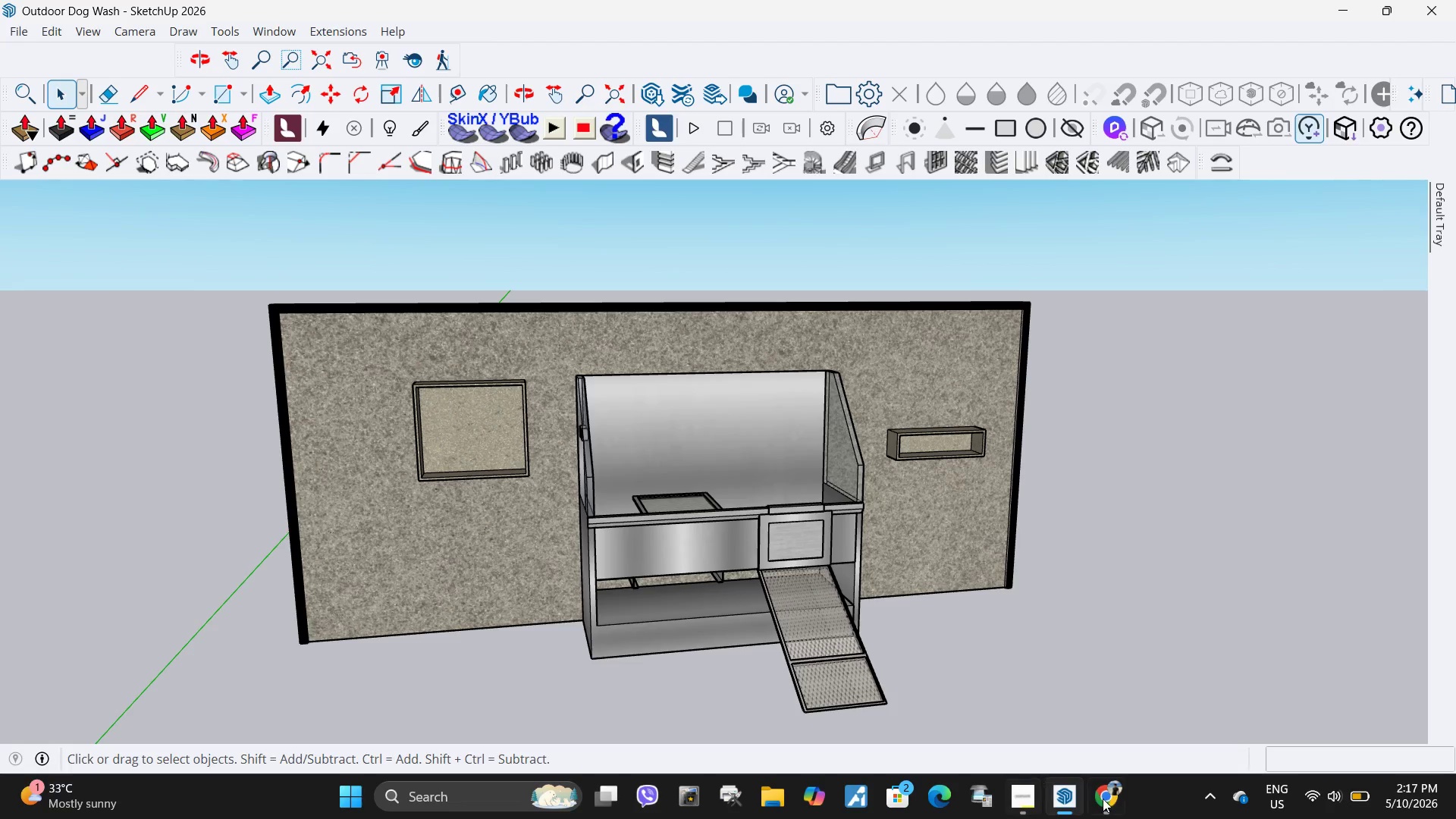 
left_click([1114, 805])
 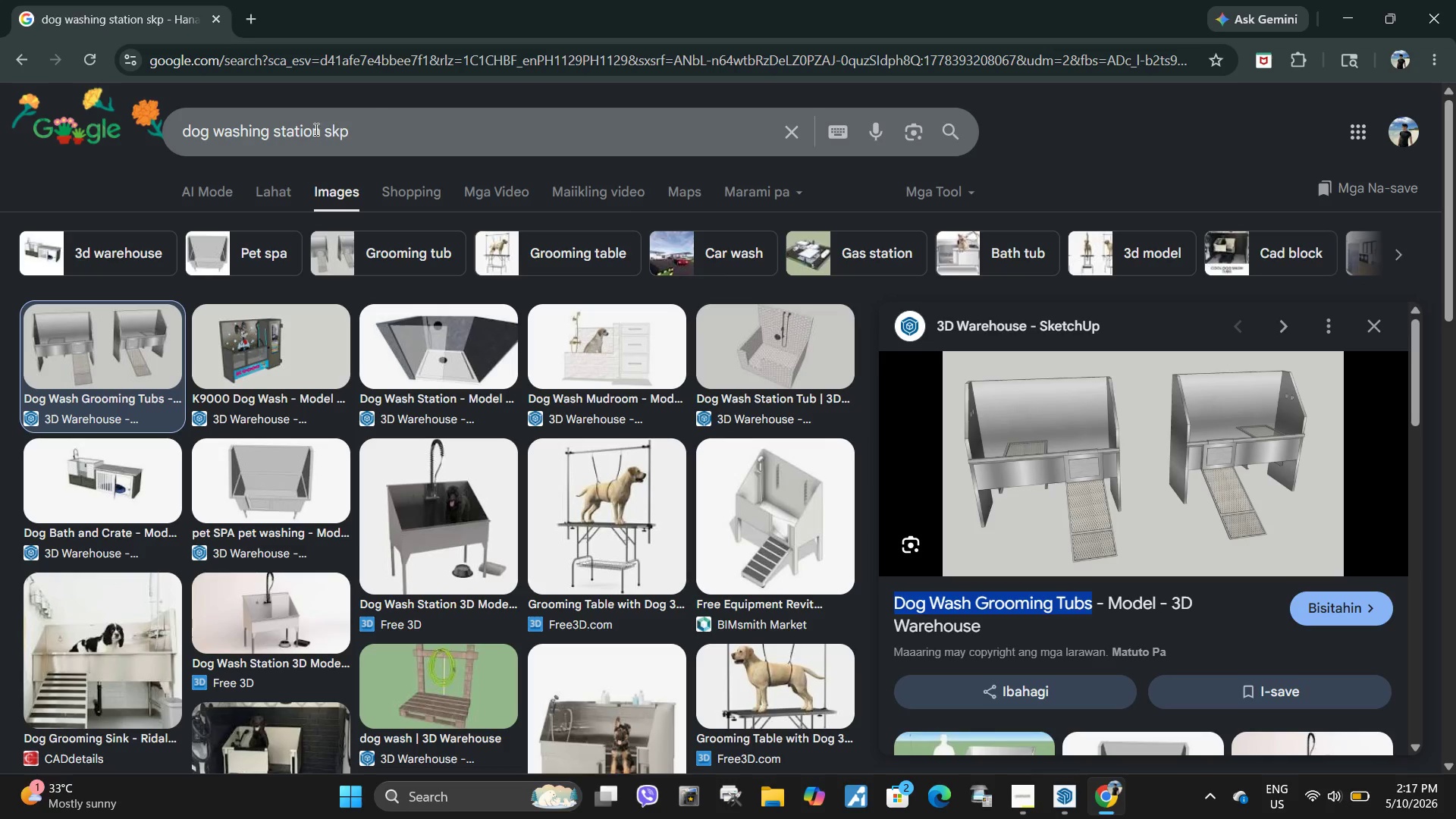 
left_click_drag(start_coordinate=[320, 132], to_coordinate=[0, 130])
 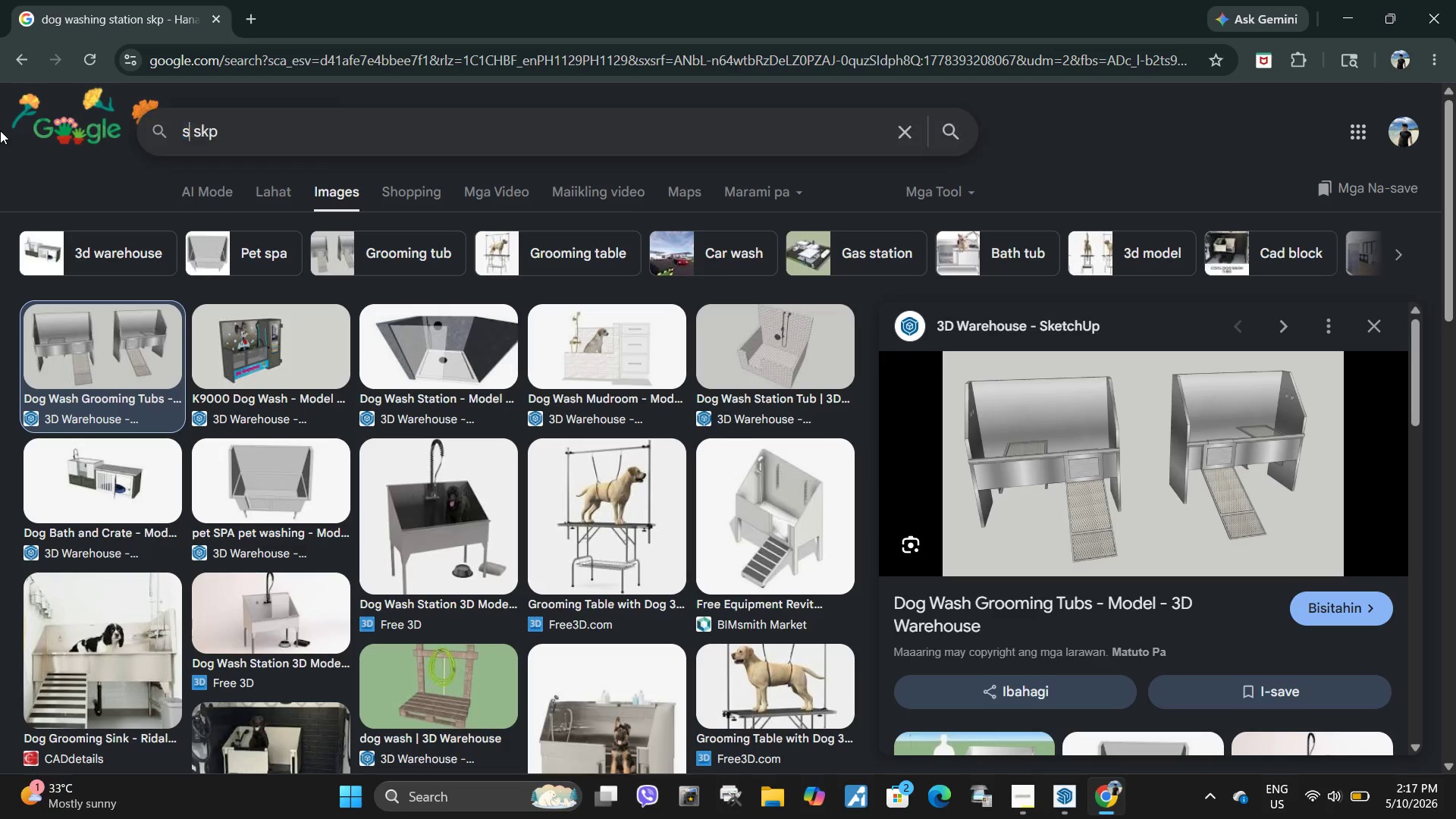 
type(spray nozzle)
 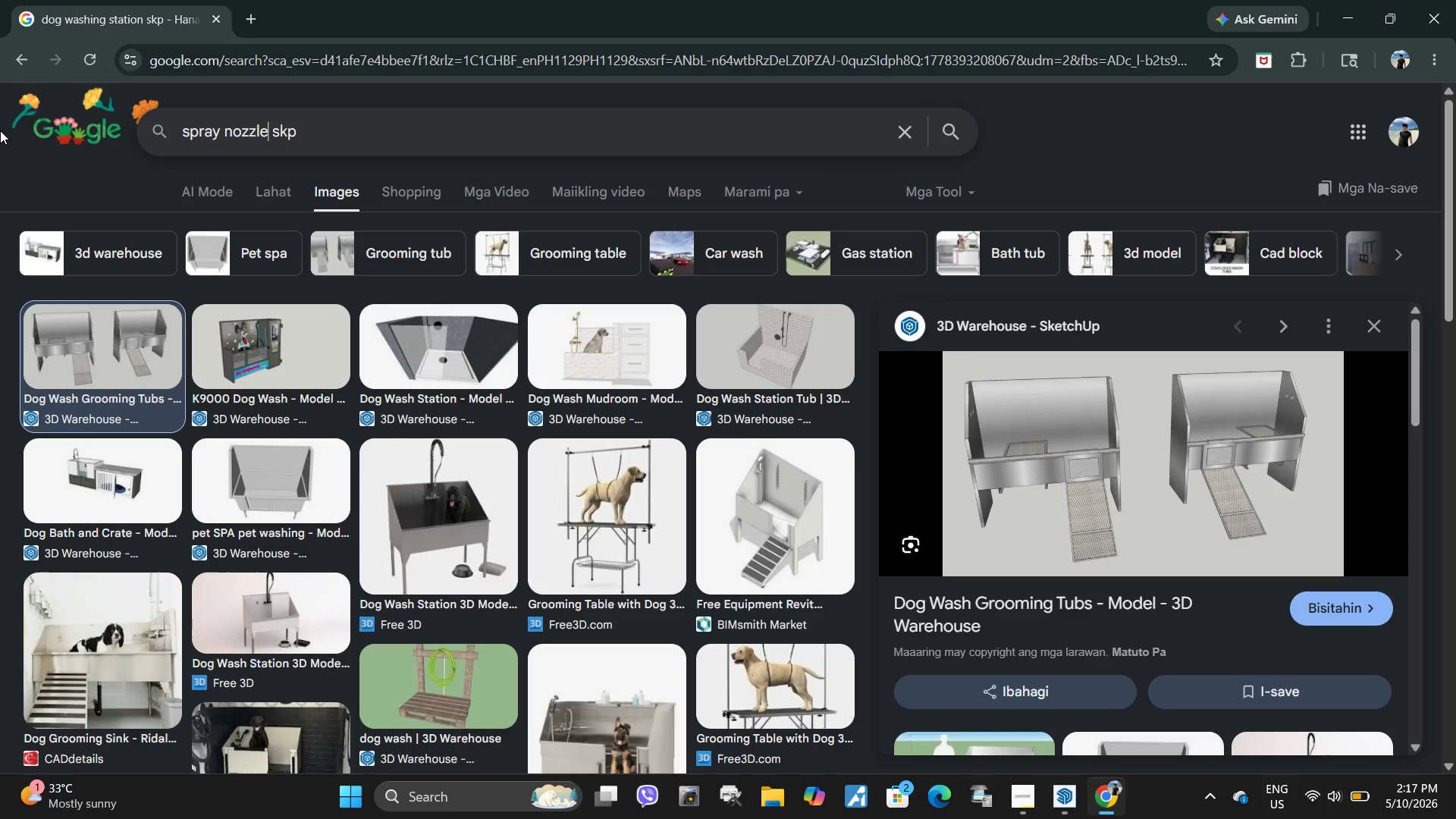 
key(Enter)
 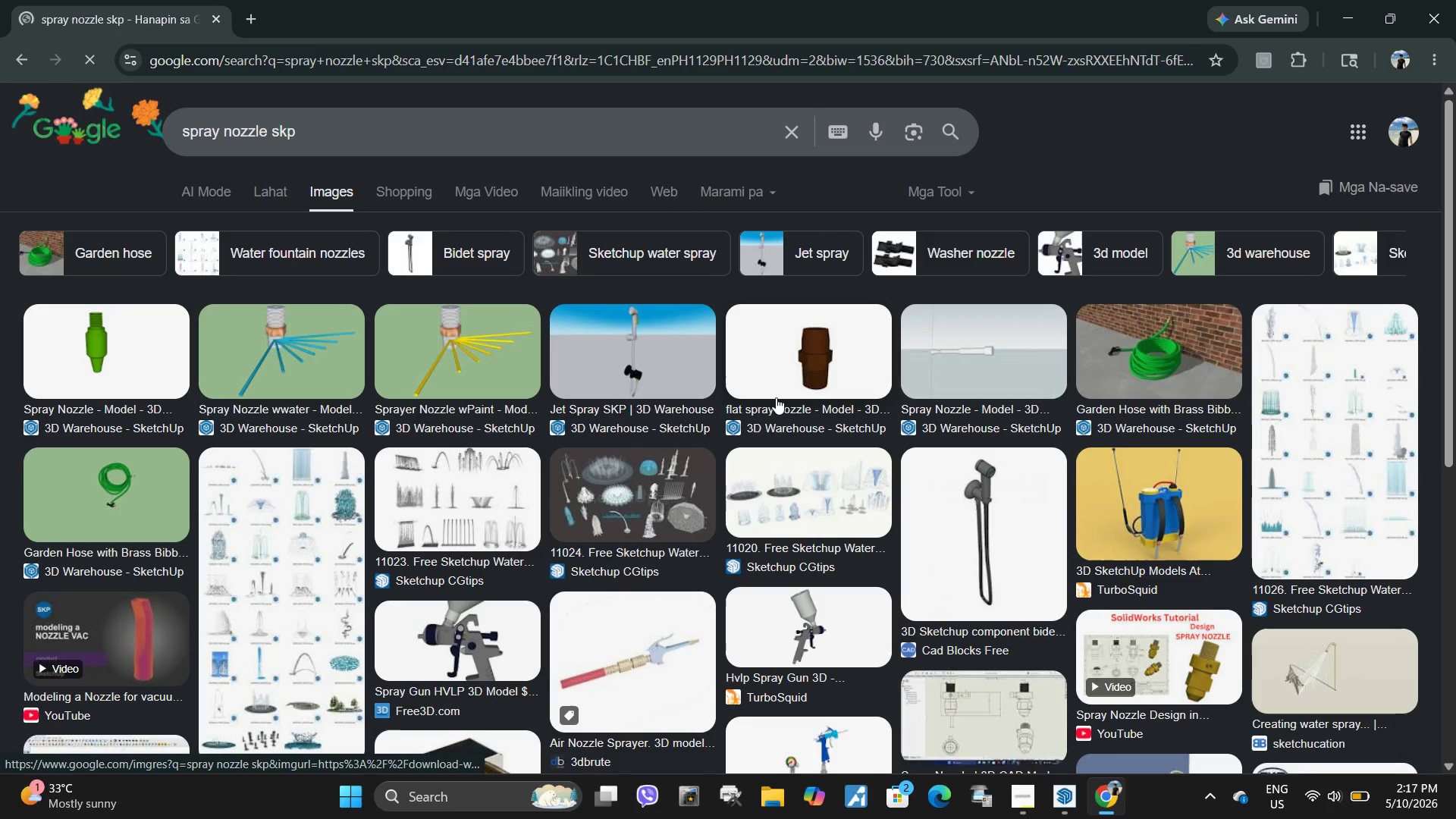 
wait(8.28)
 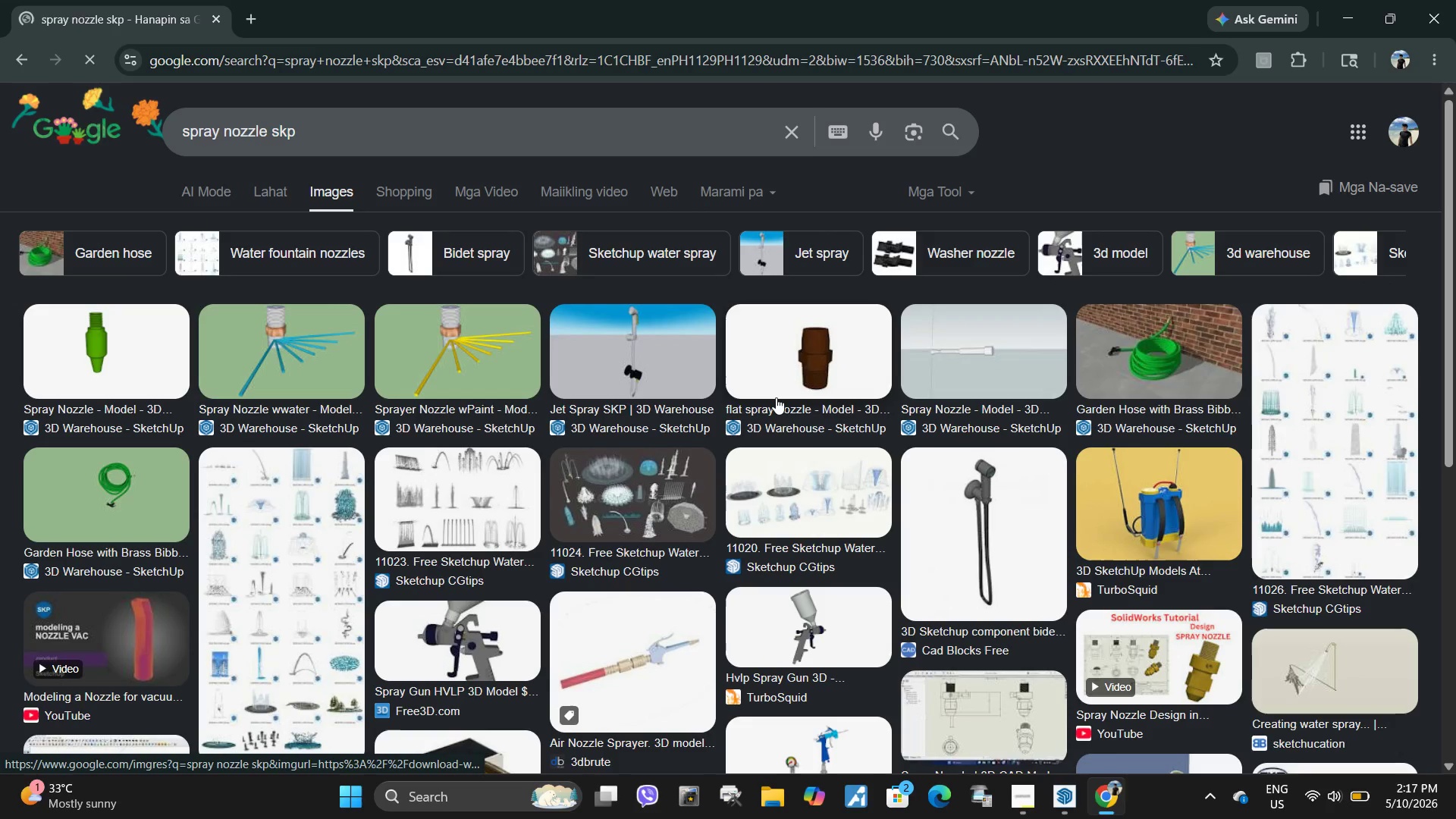 
left_click([273, 136])
 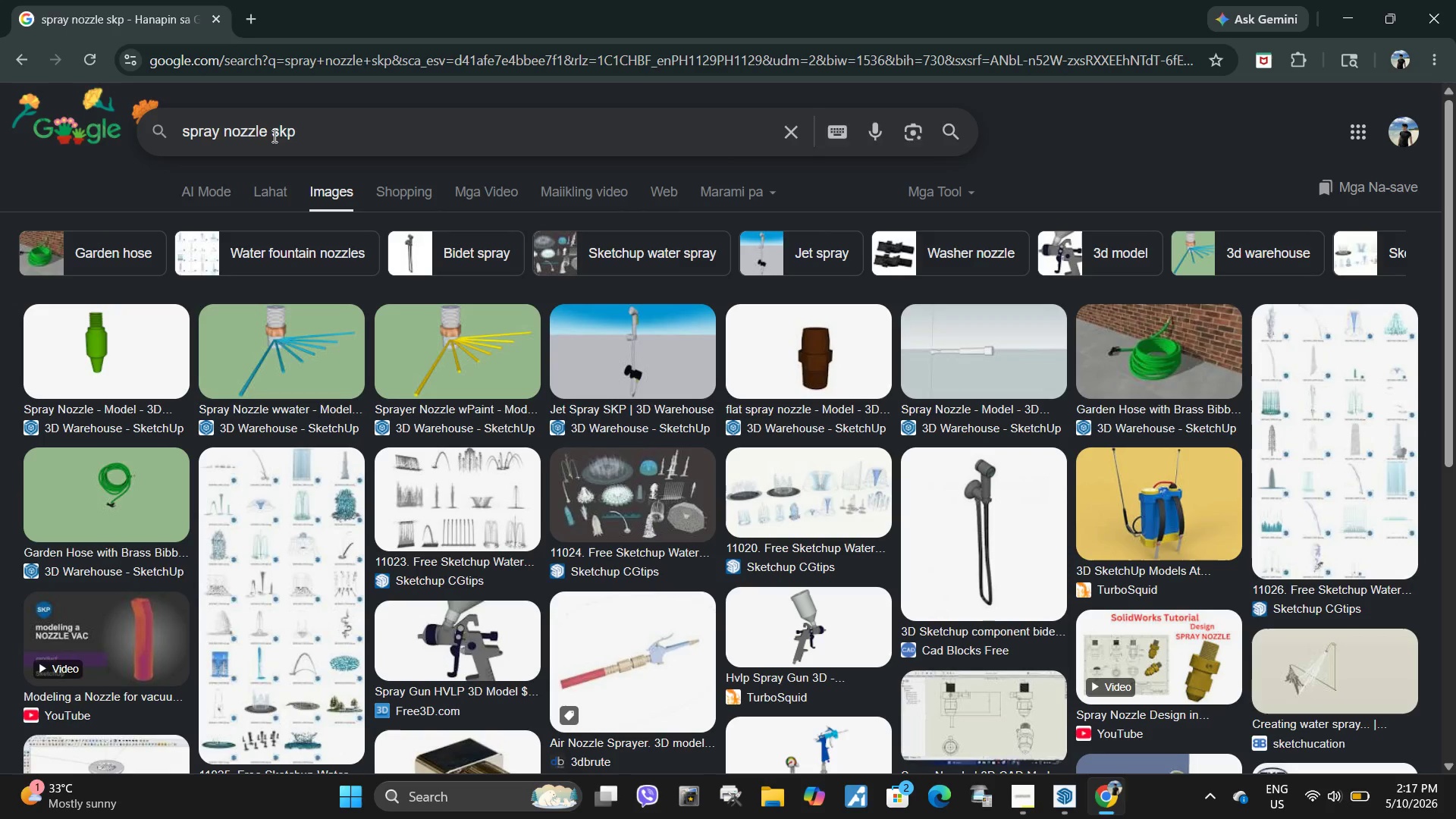 
type(shower )
 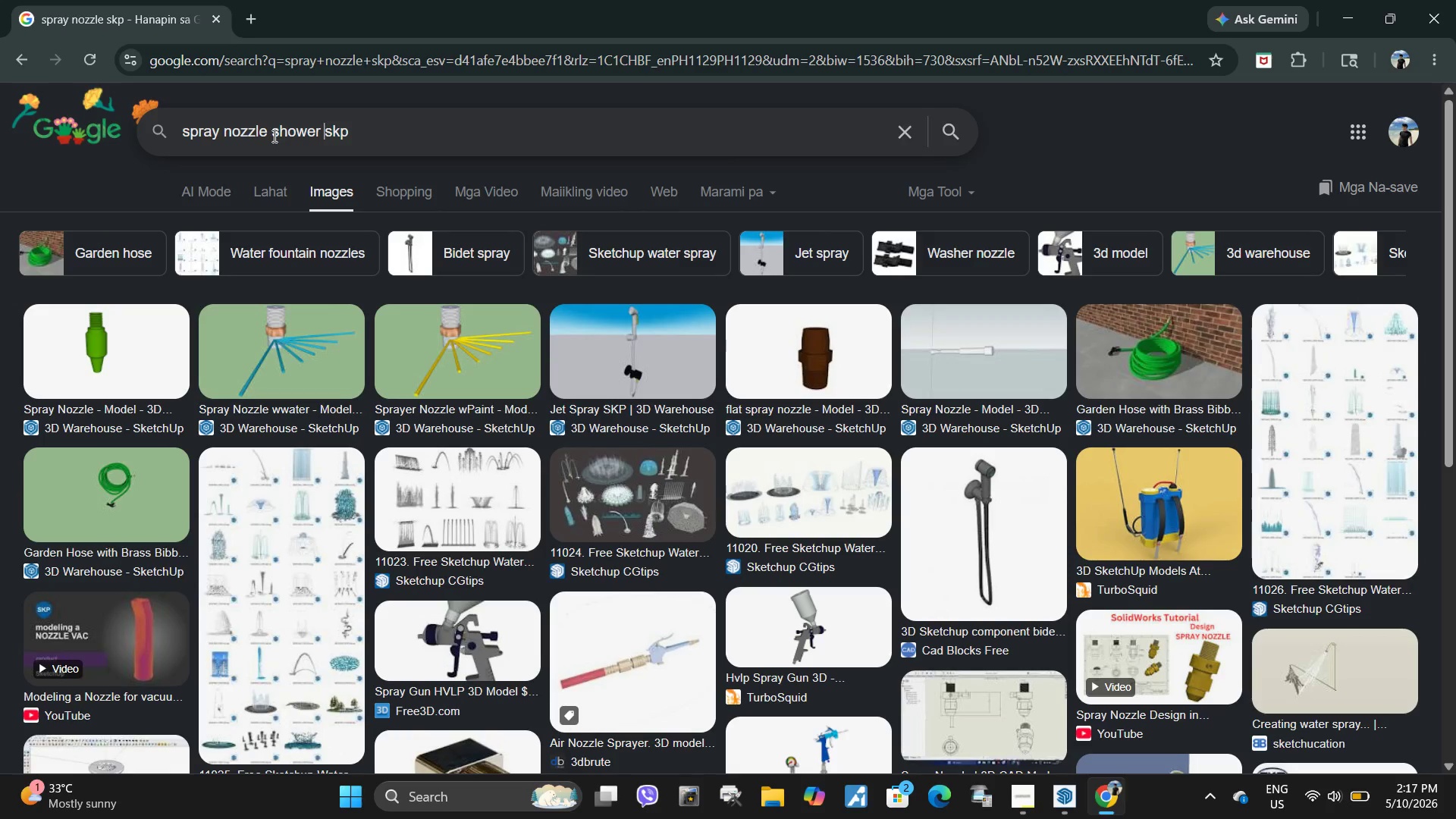 
key(Enter)
 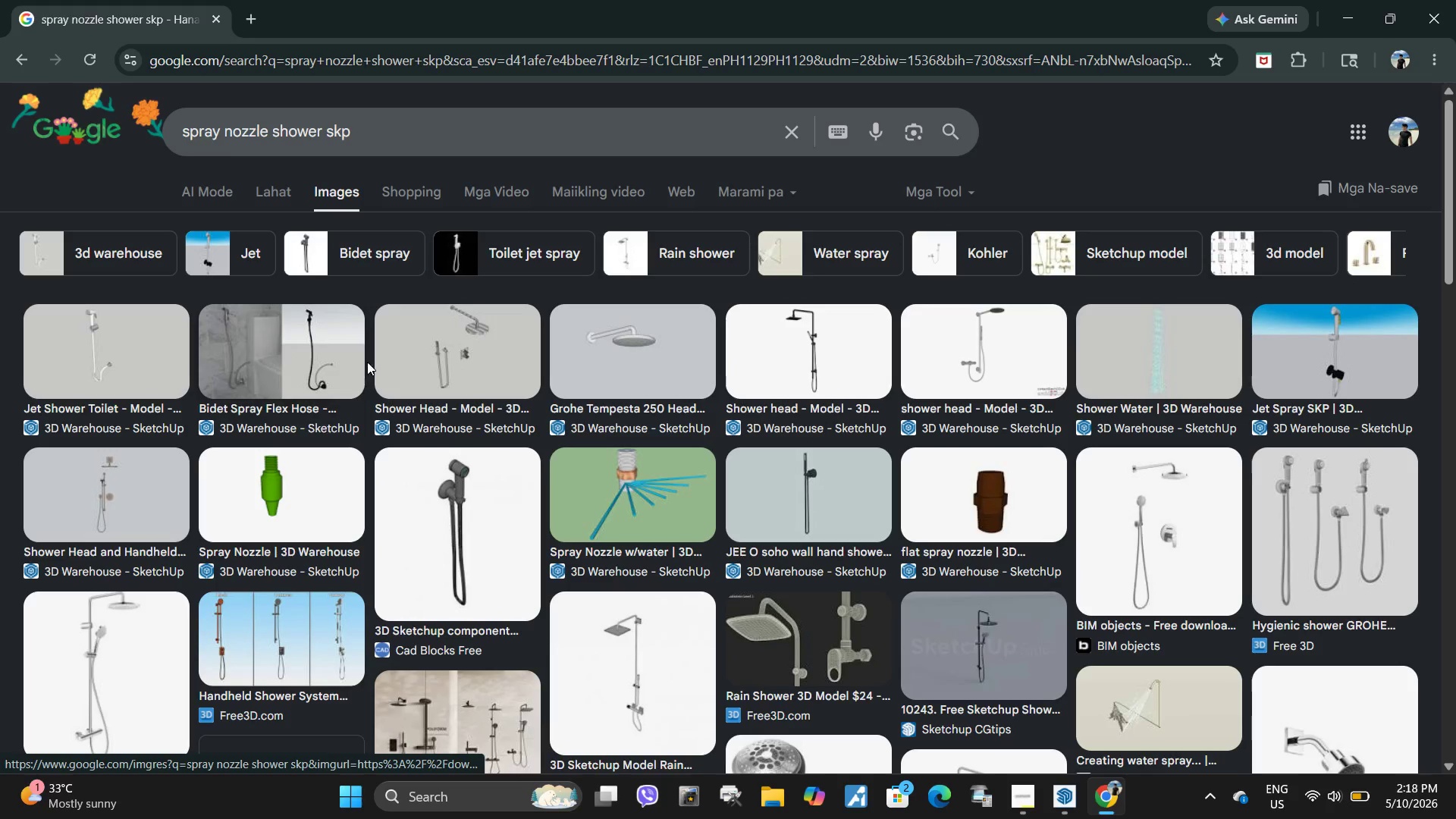 
wait(9.06)
 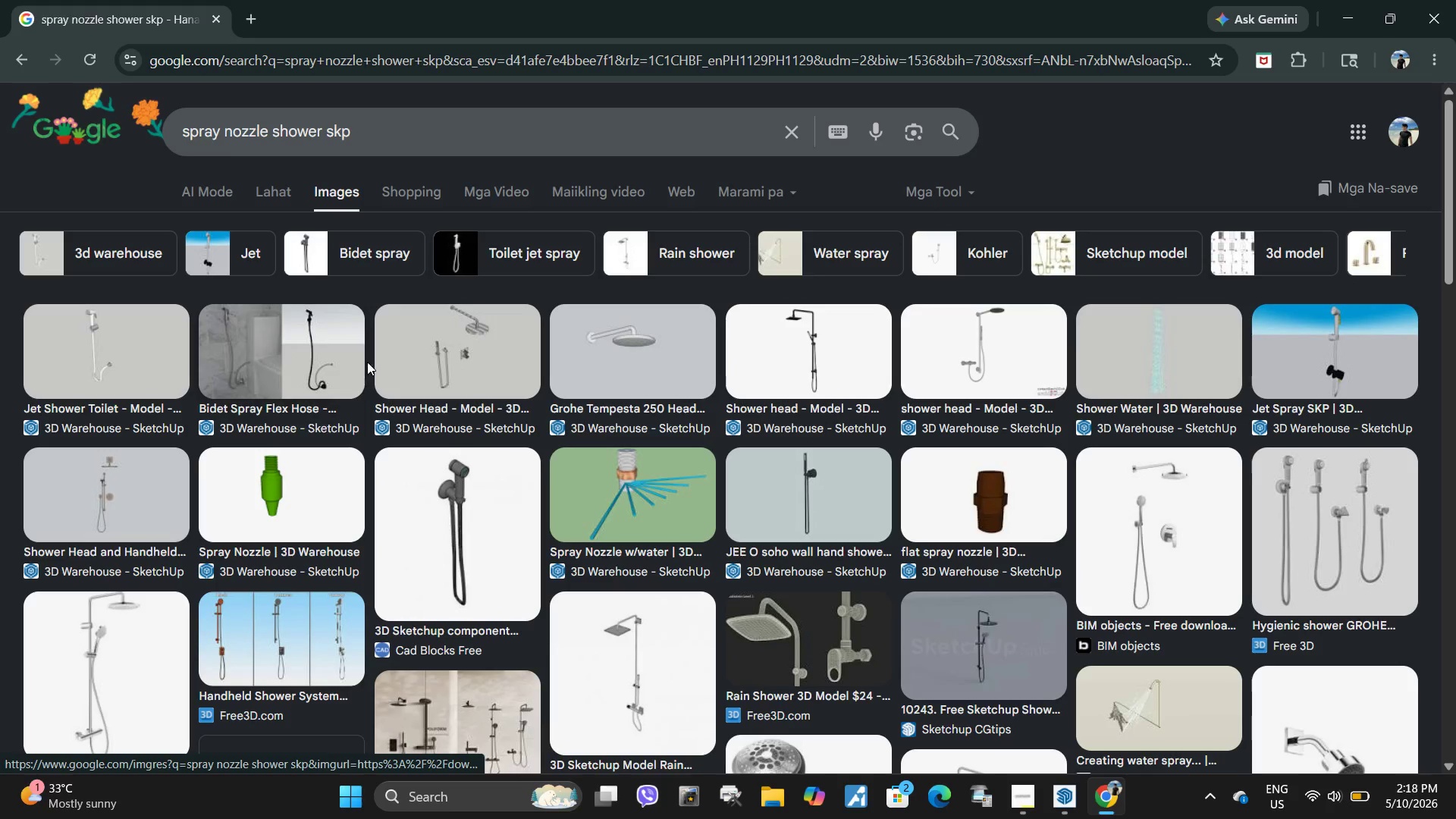 
left_click([1303, 543])
 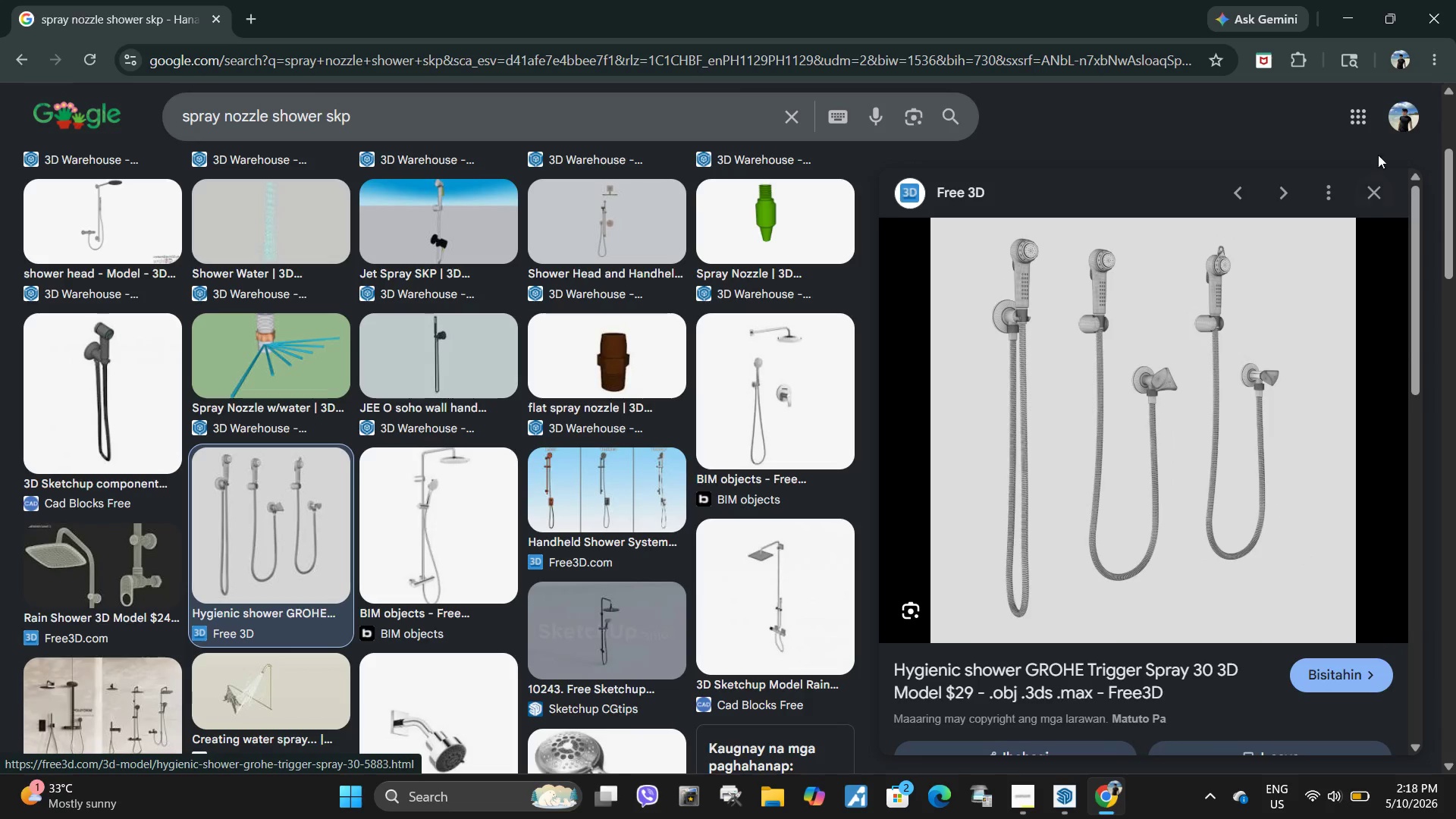 
left_click([1365, 207])
 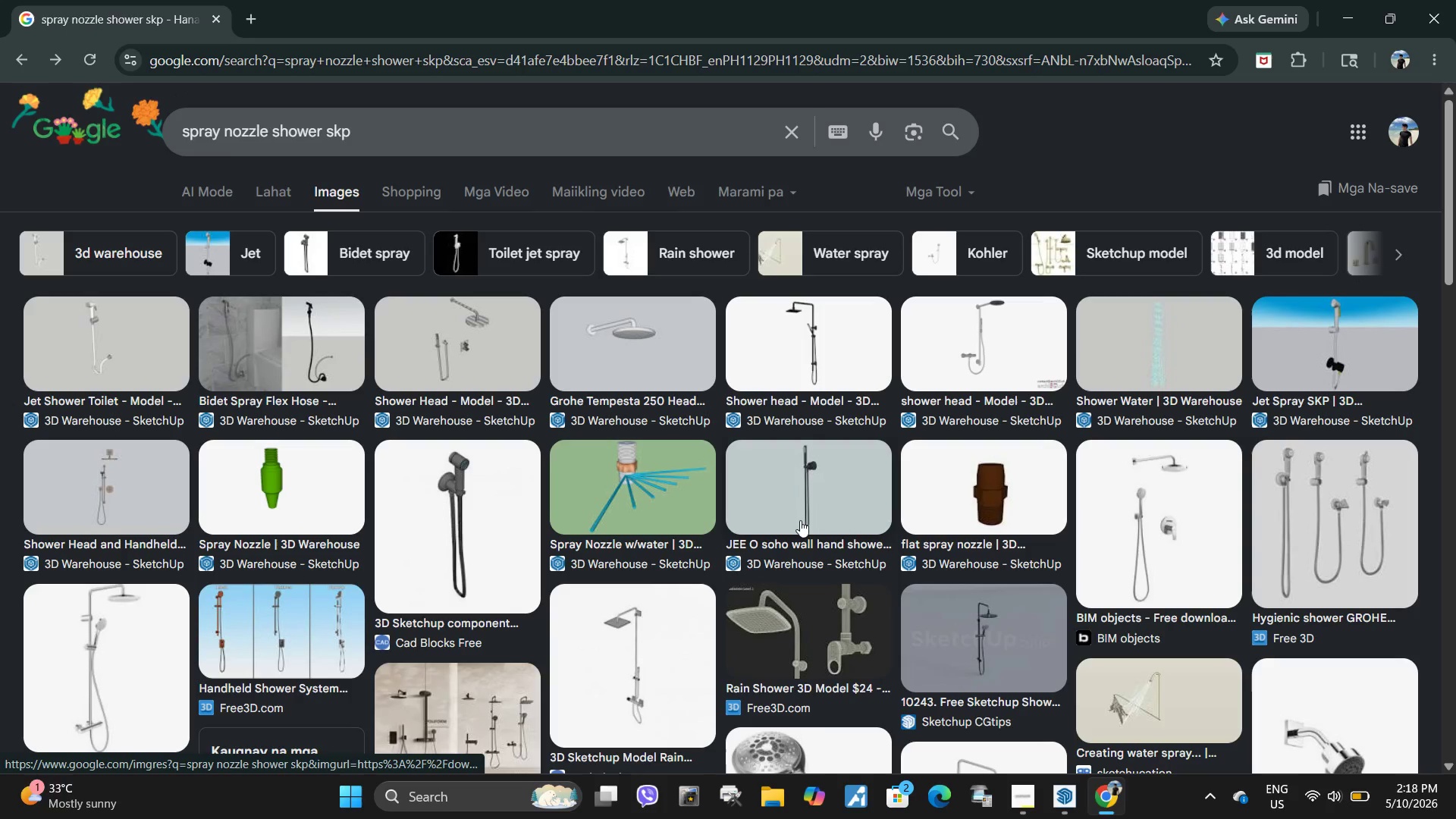 
wait(5.8)
 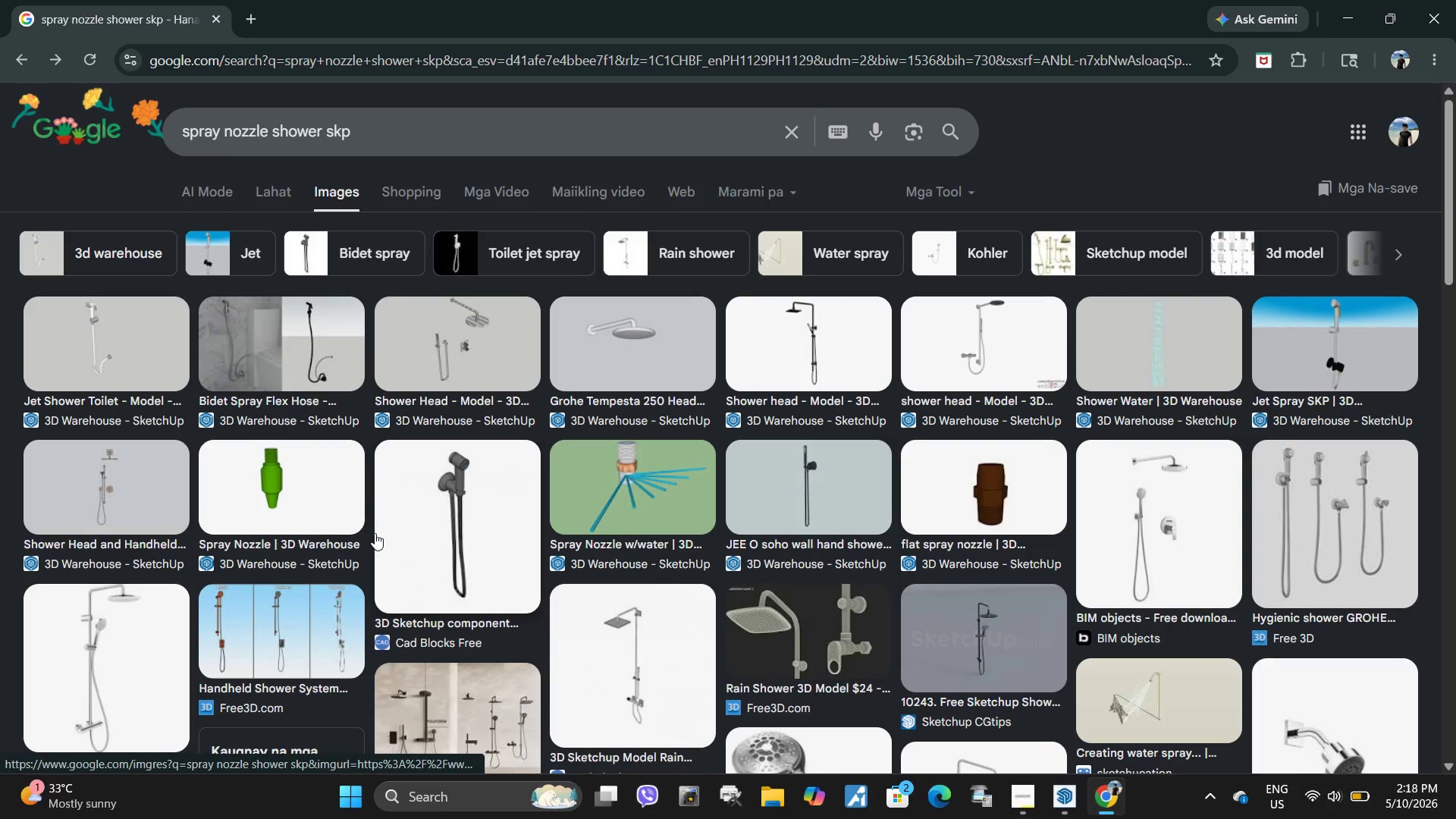 
left_click([438, 337])
 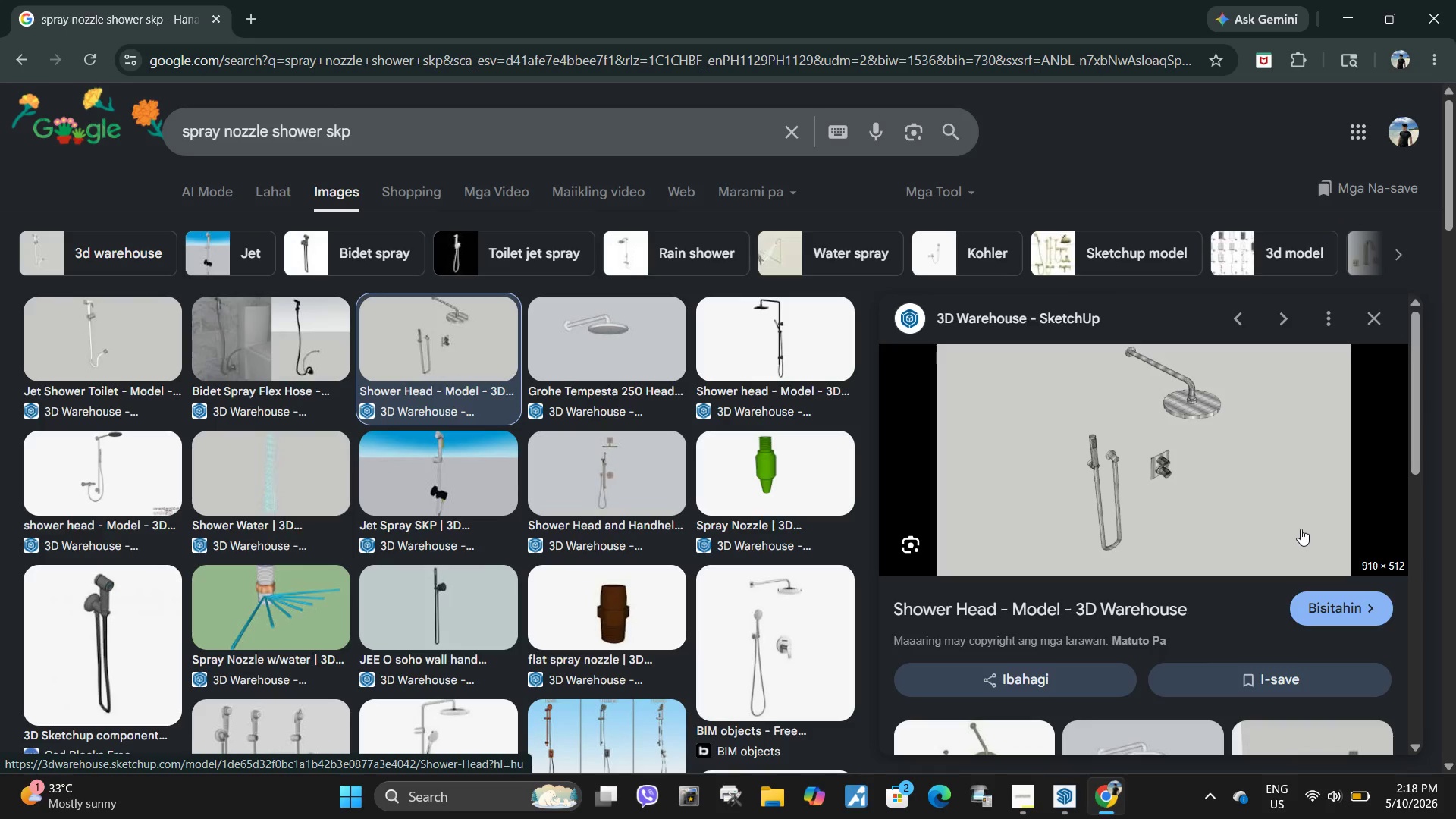 
scroll: coordinate [1086, 530], scroll_direction: down, amount: 3.0
 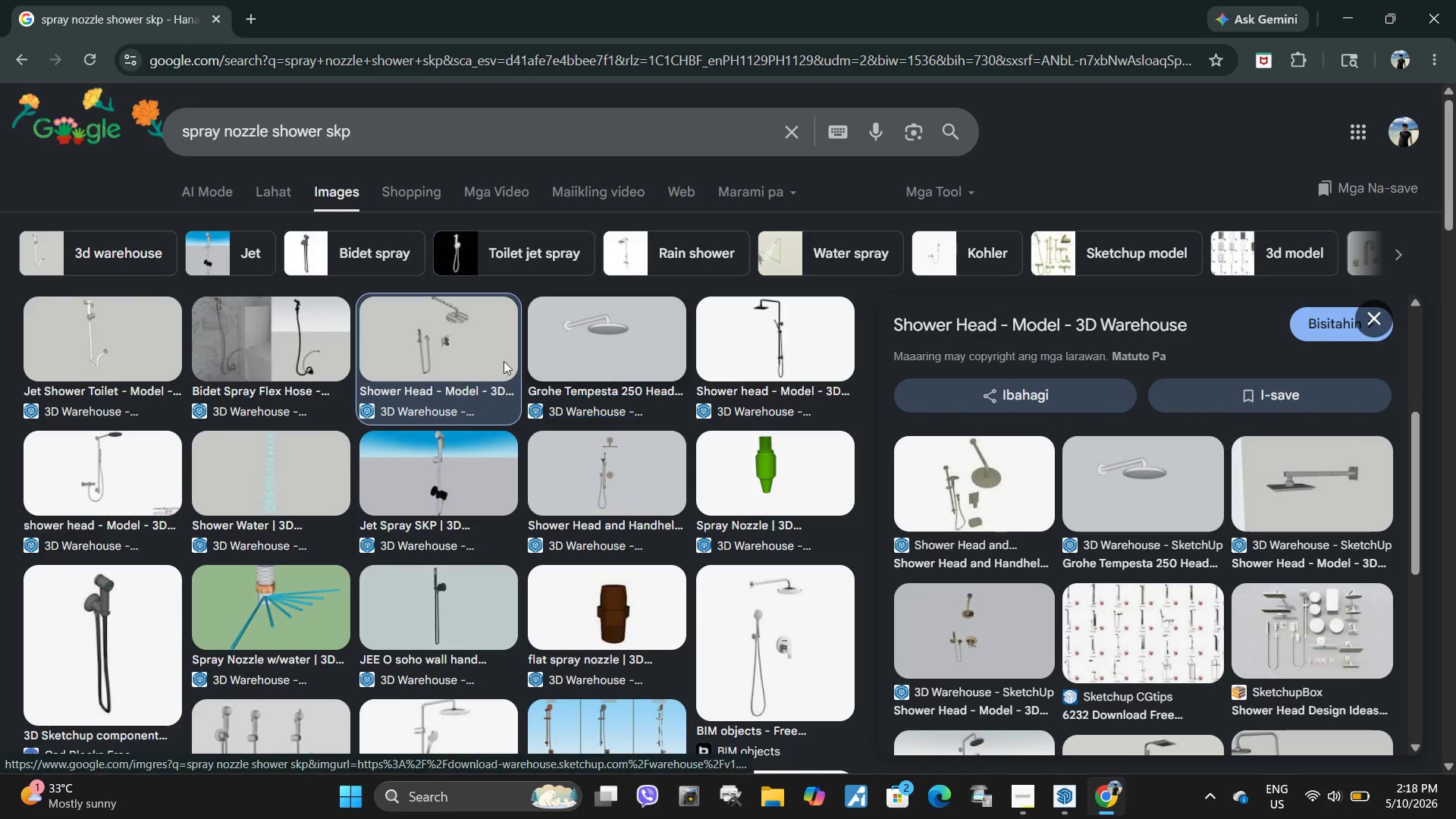 
left_click([105, 337])
 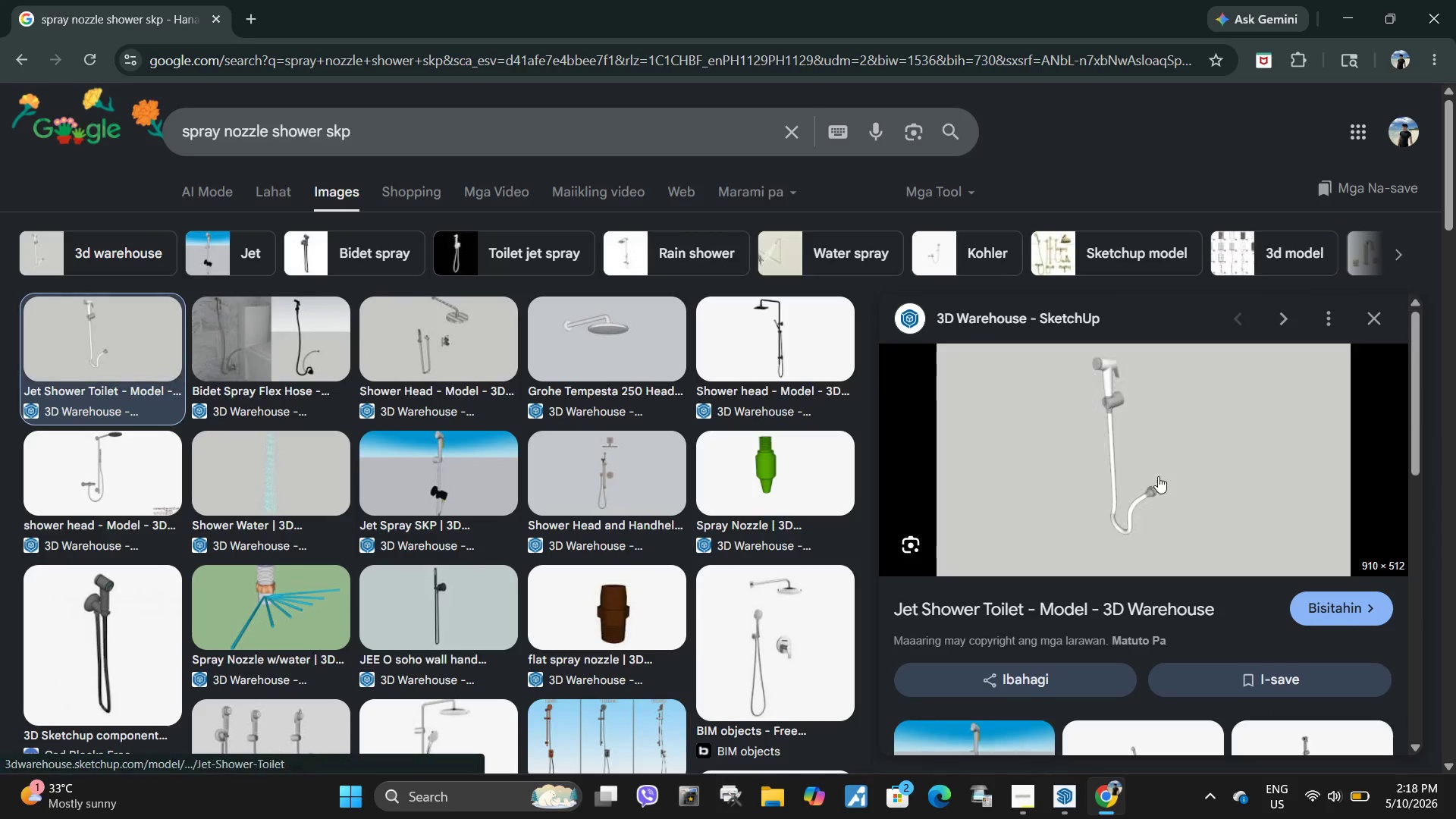 
scroll: coordinate [1164, 485], scroll_direction: down, amount: 6.0
 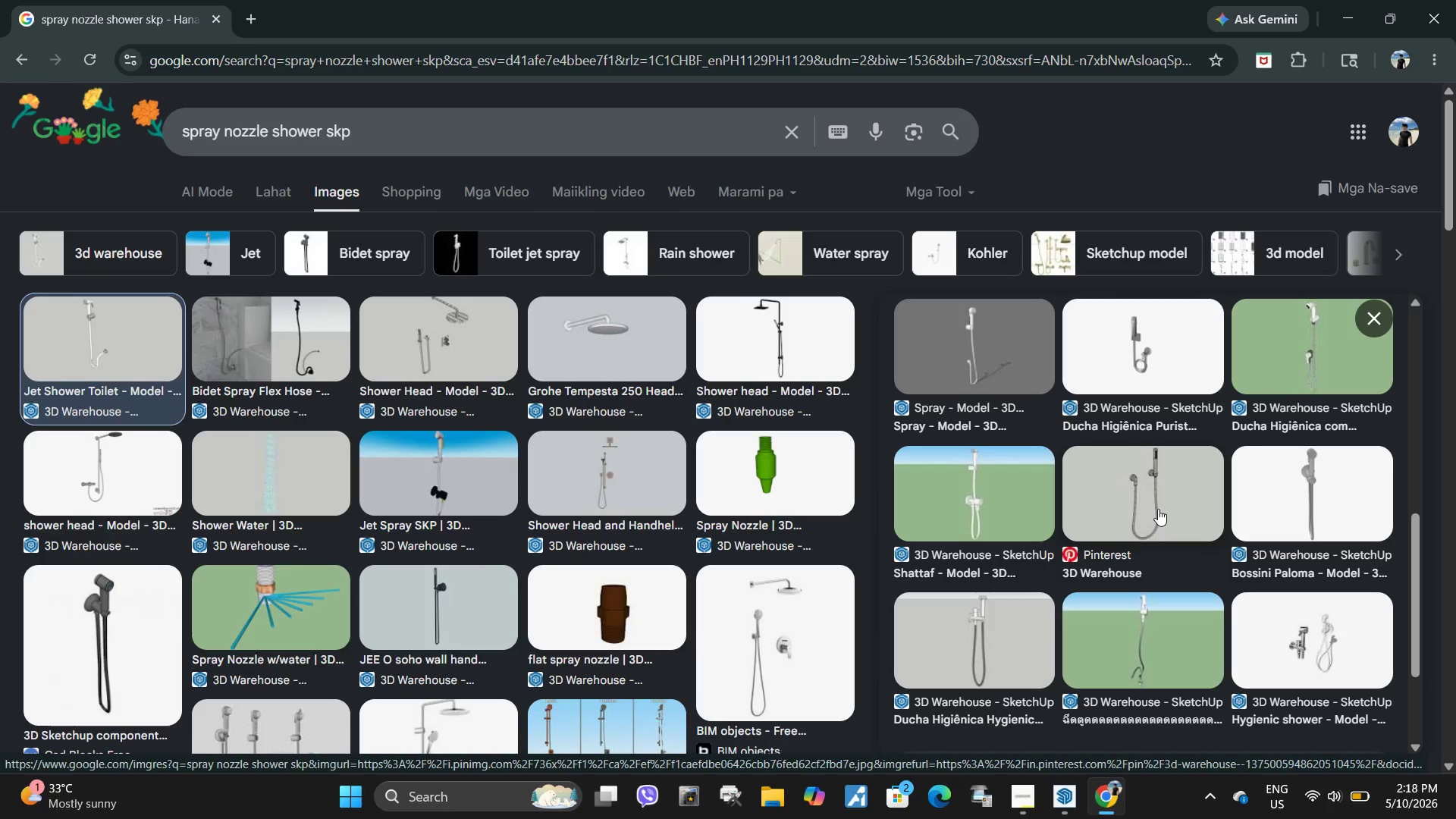 
wait(6.05)
 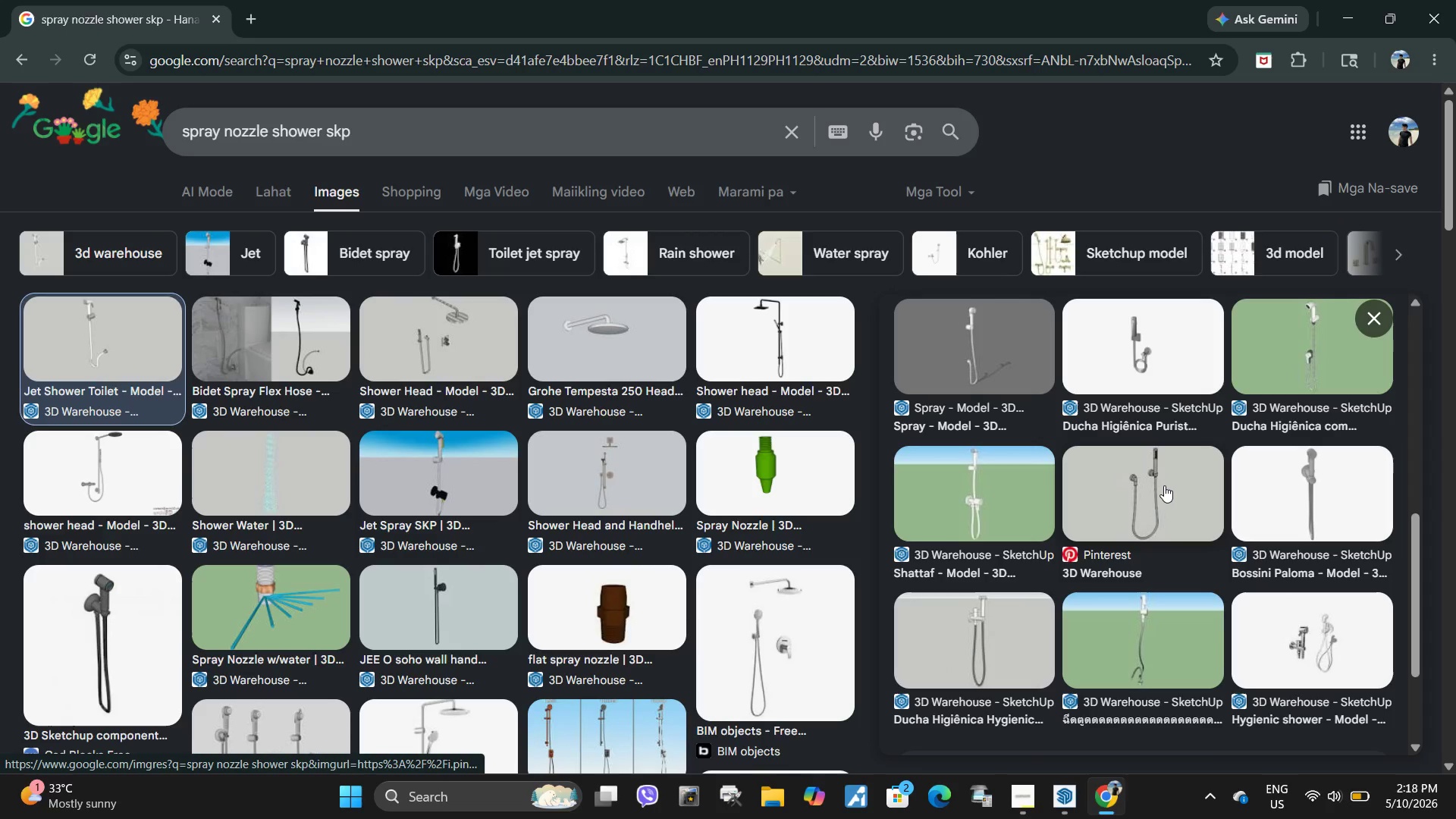 
left_click([1007, 621])
 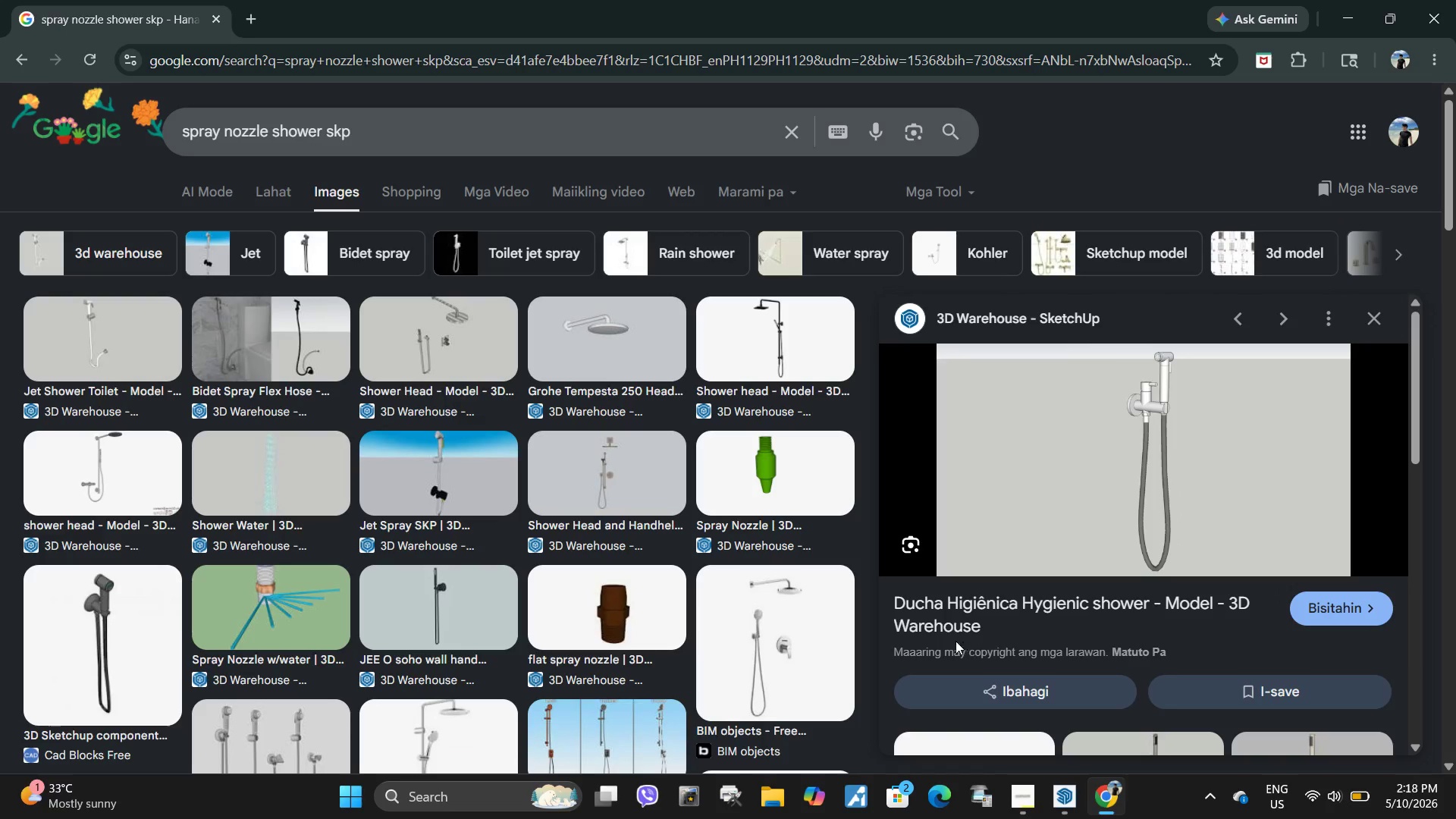 
left_click_drag(start_coordinate=[888, 597], to_coordinate=[1150, 601])
 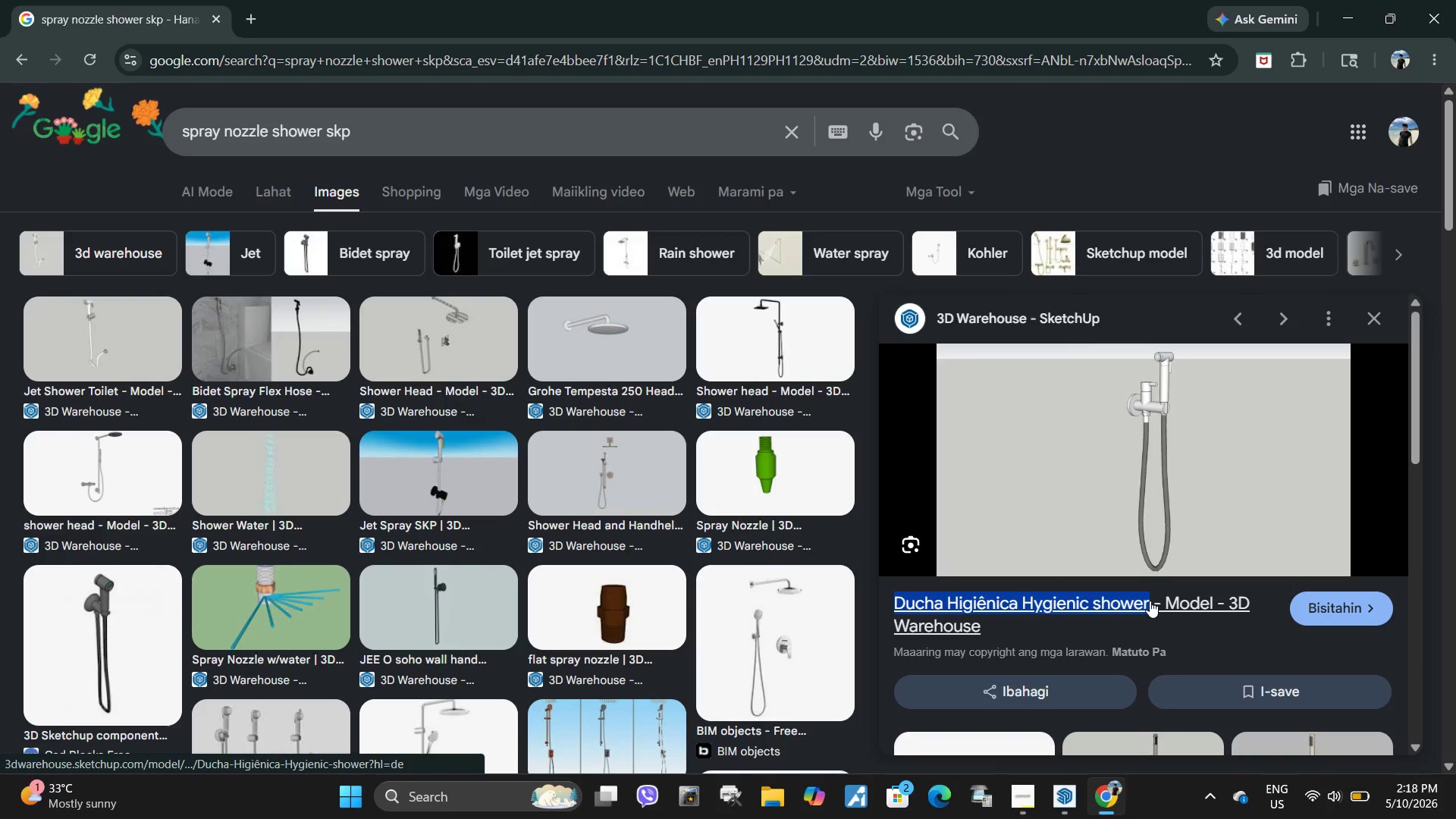 
key(Control+C)
 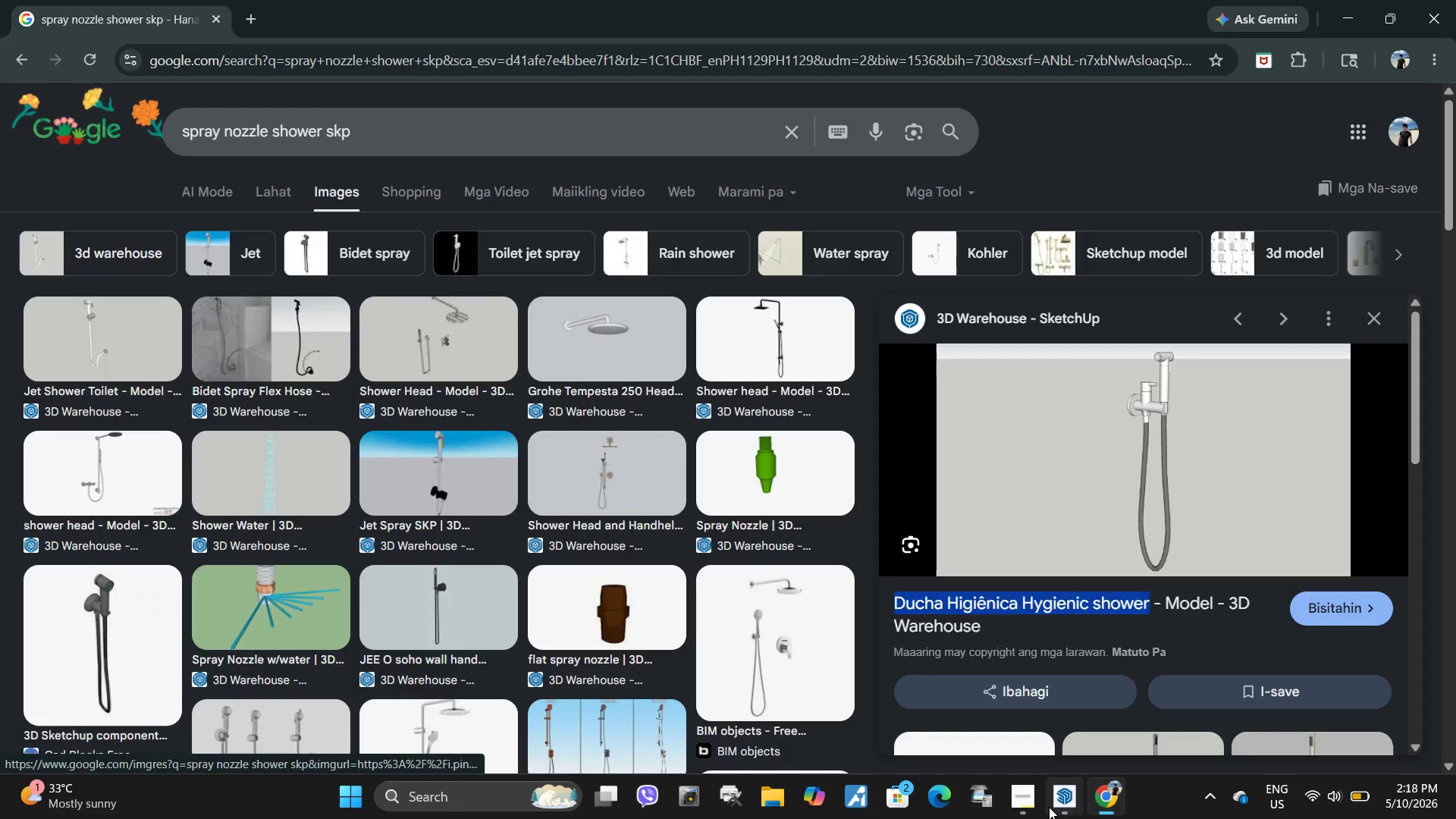 
left_click([1049, 807])
 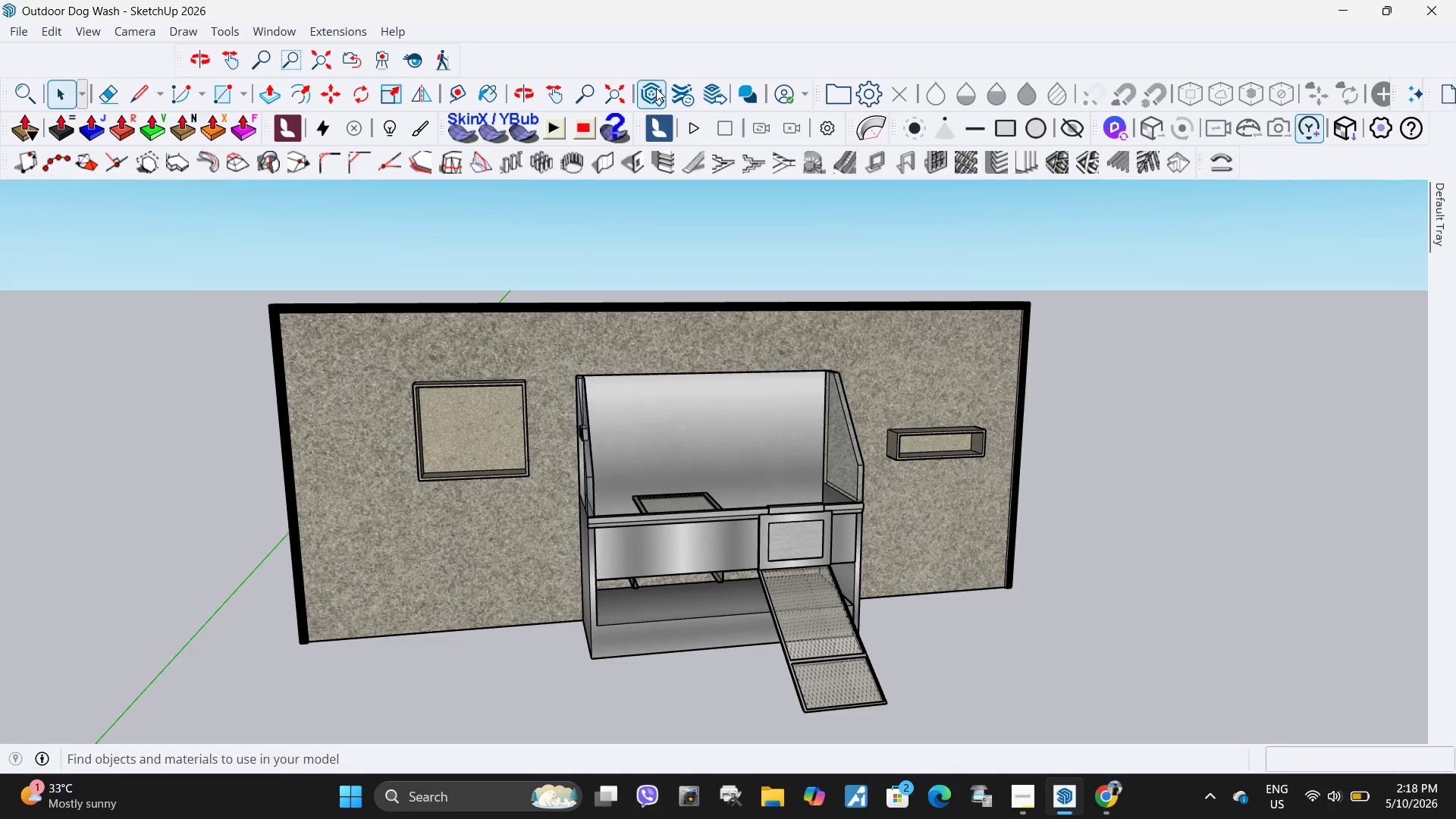 
left_click([656, 88])
 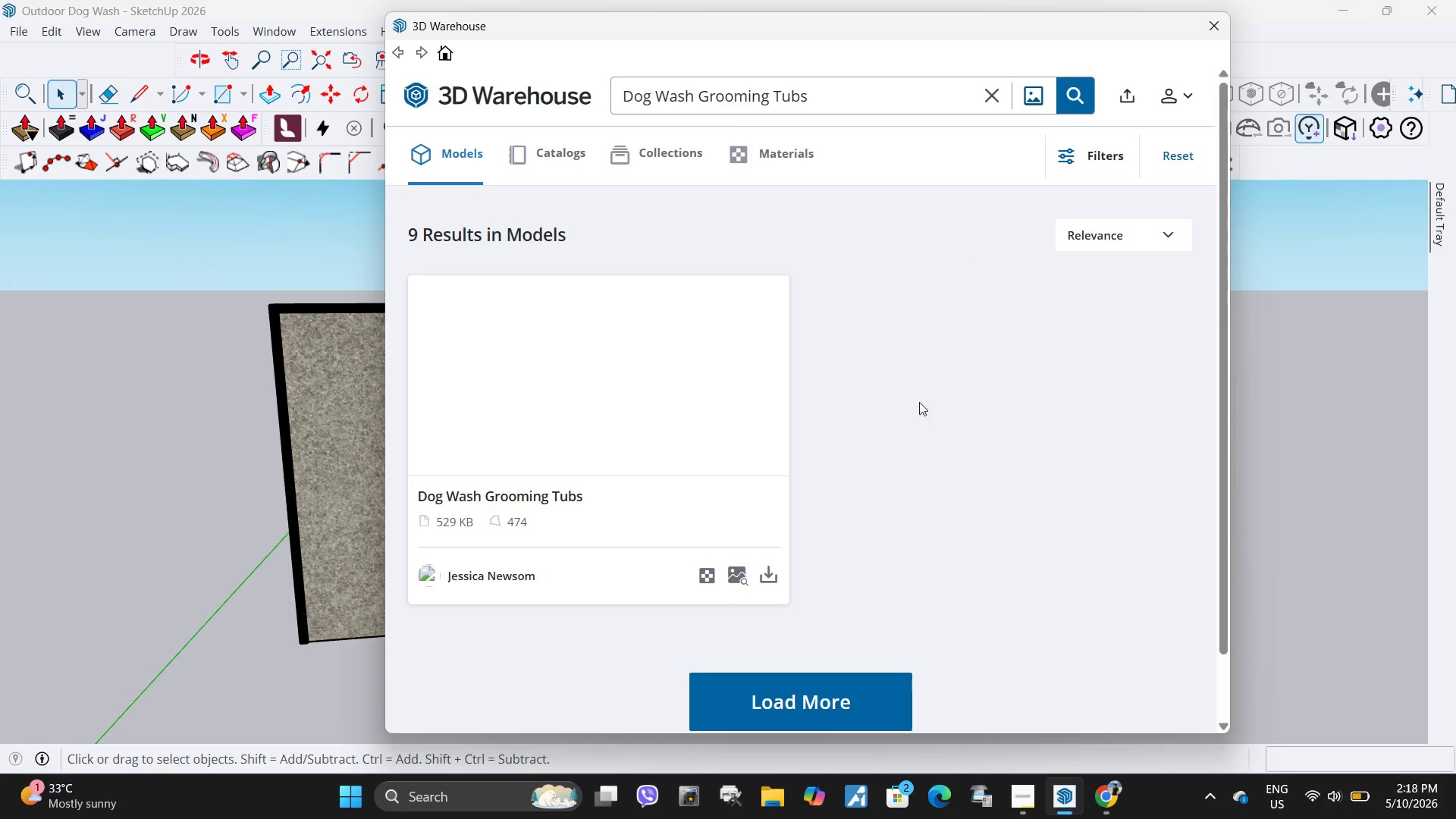 
left_click([769, 573])
 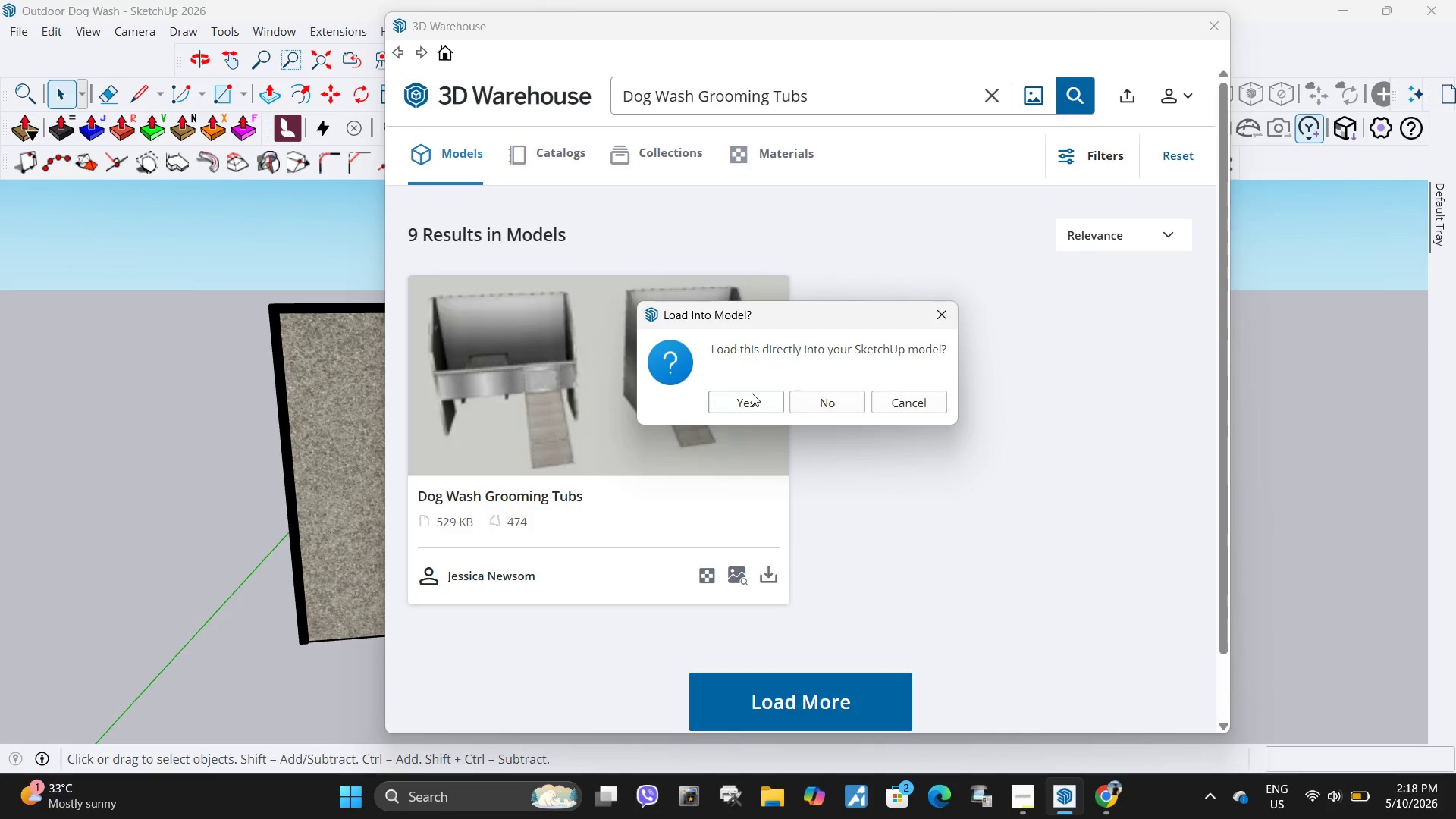 
left_click([752, 393])
 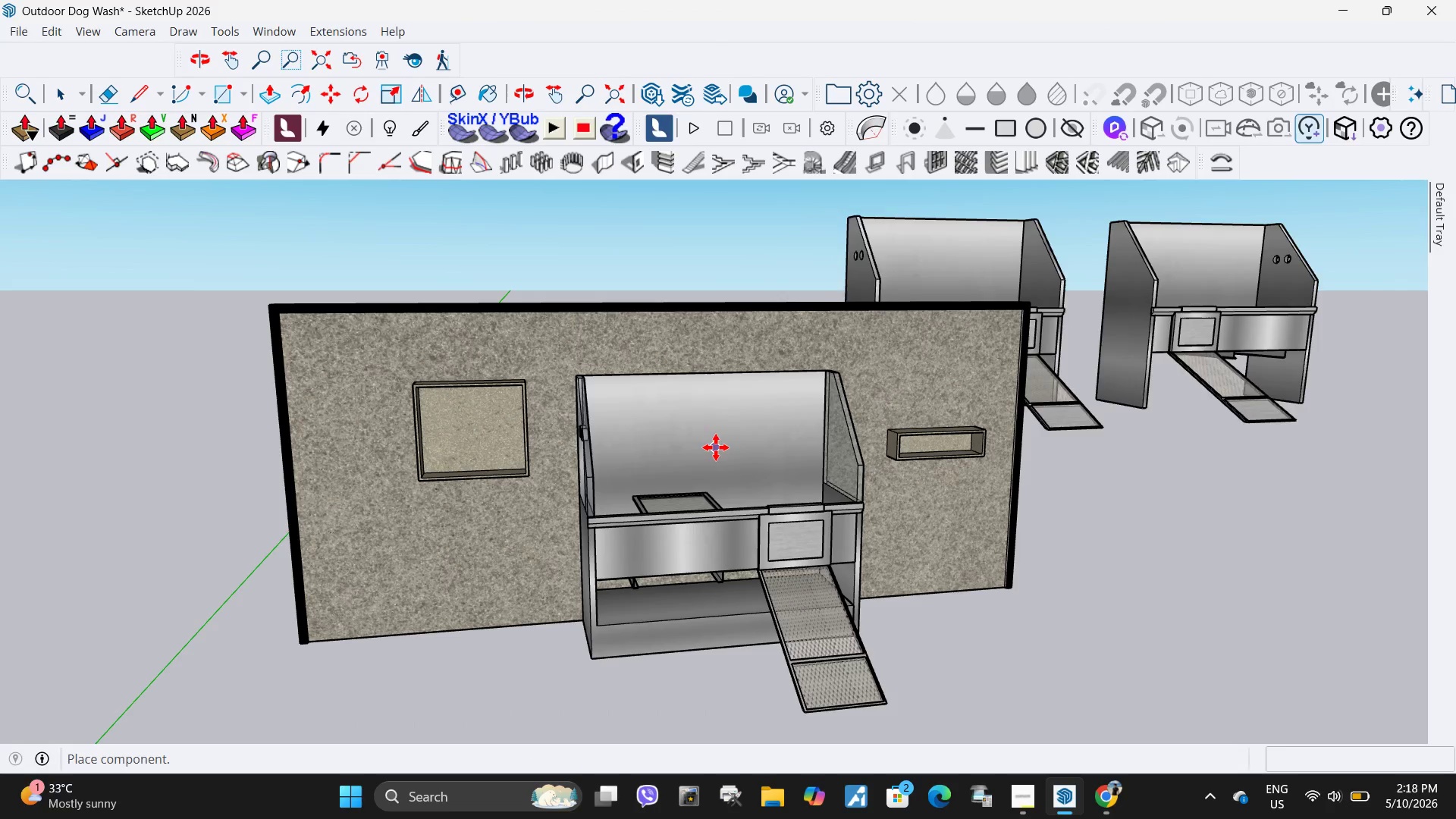 
key(Space)
 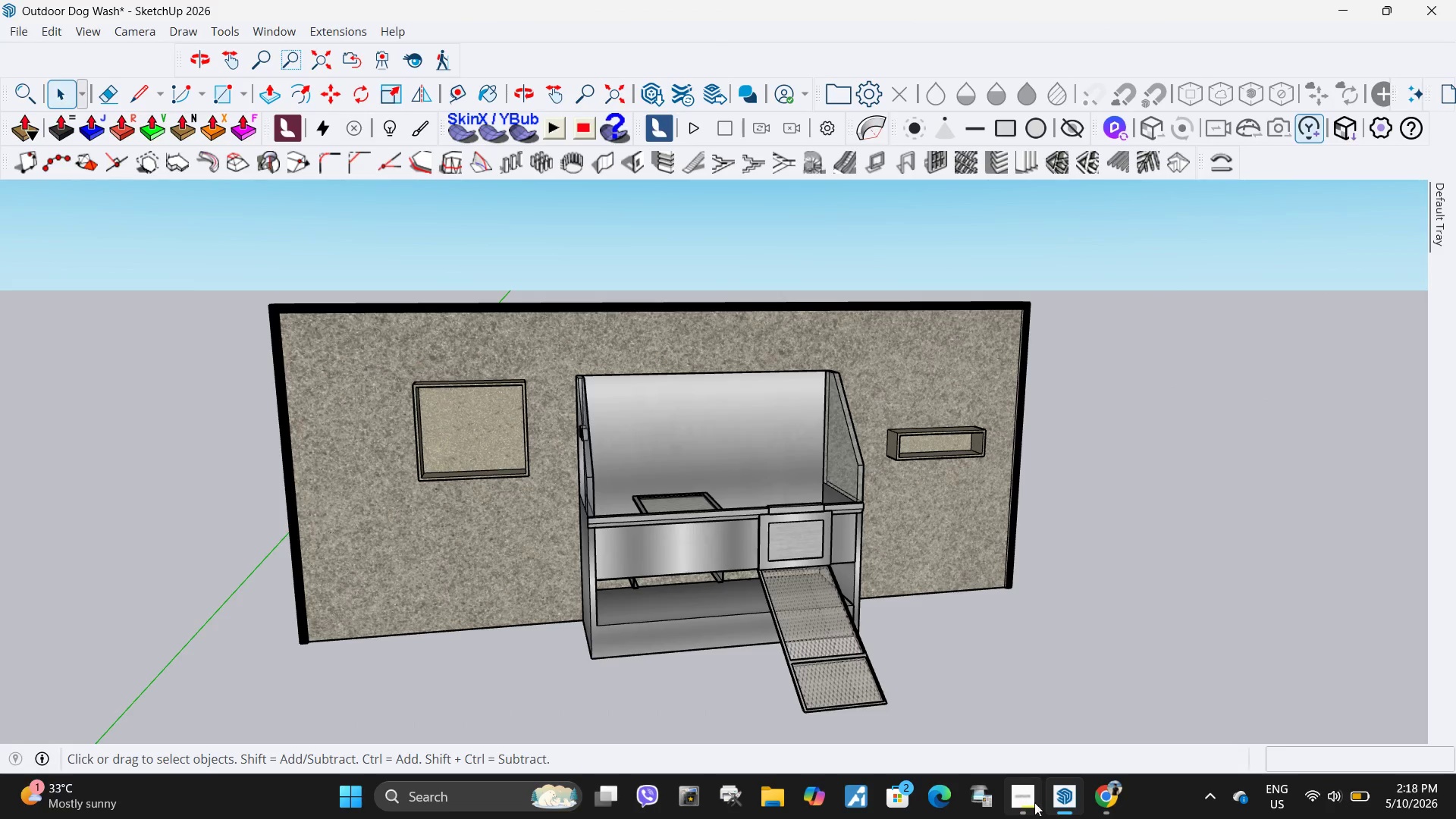 
key(Escape)
 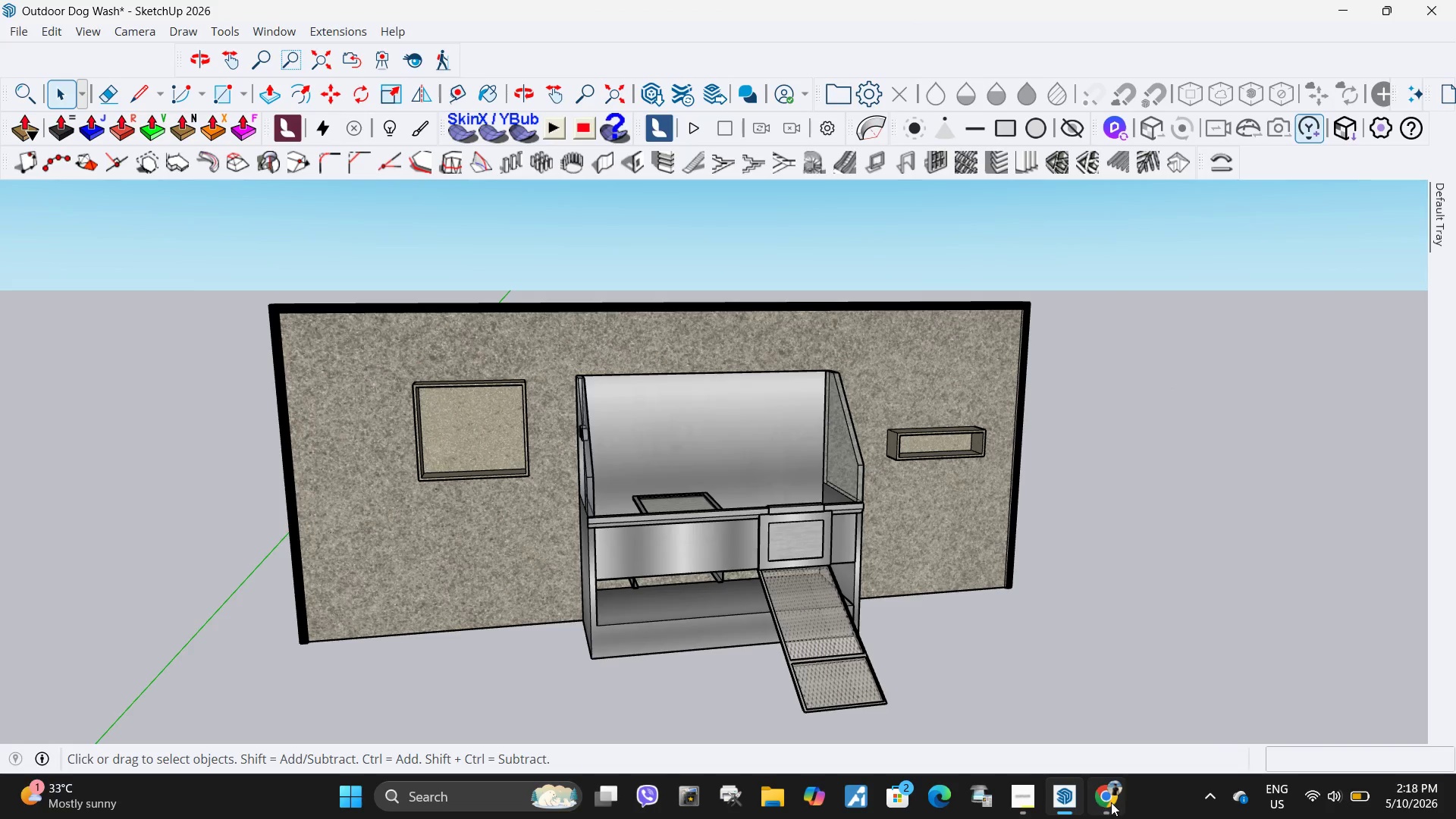 
left_click([1111, 802])
 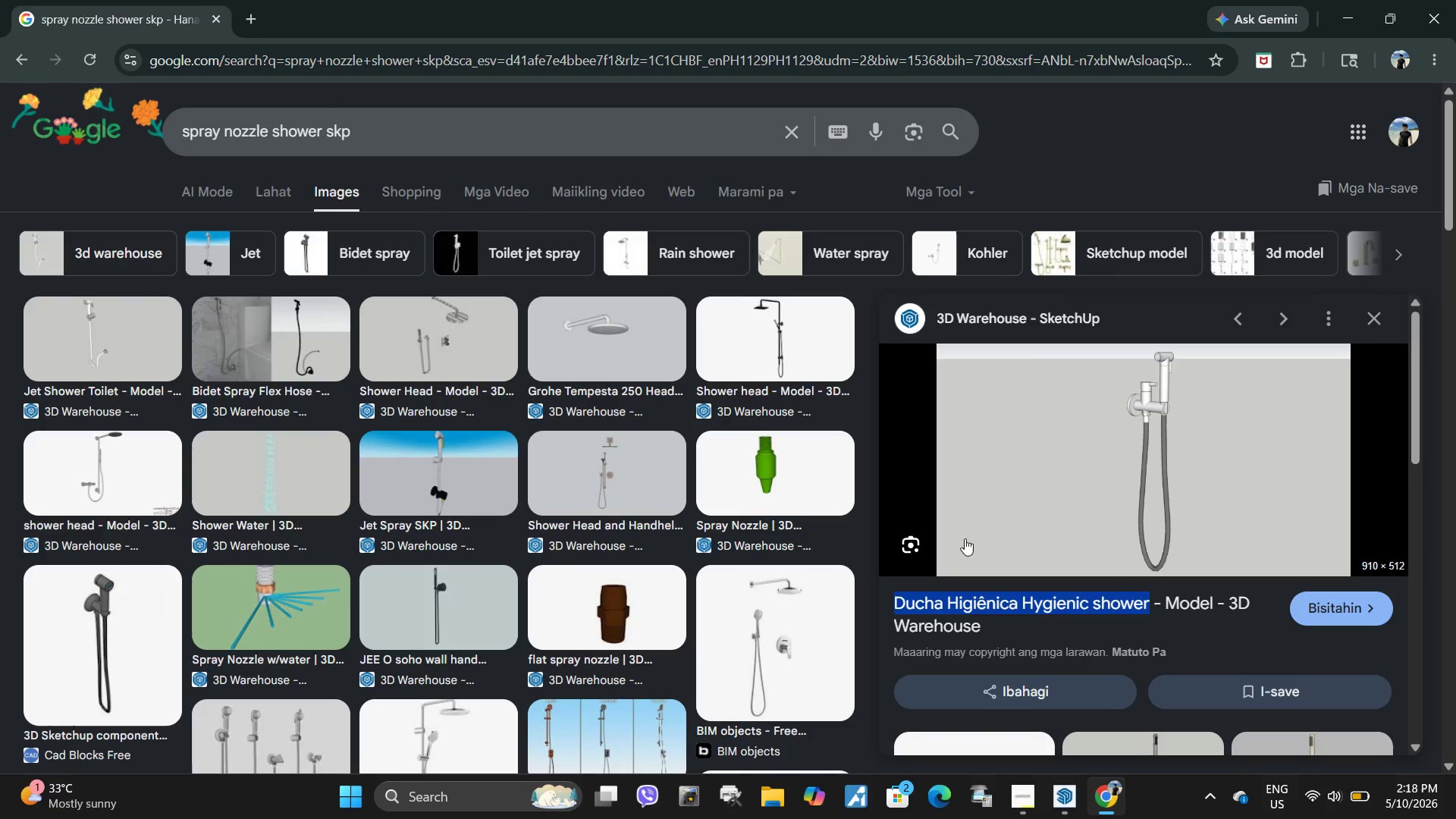 
key(Control+C)
 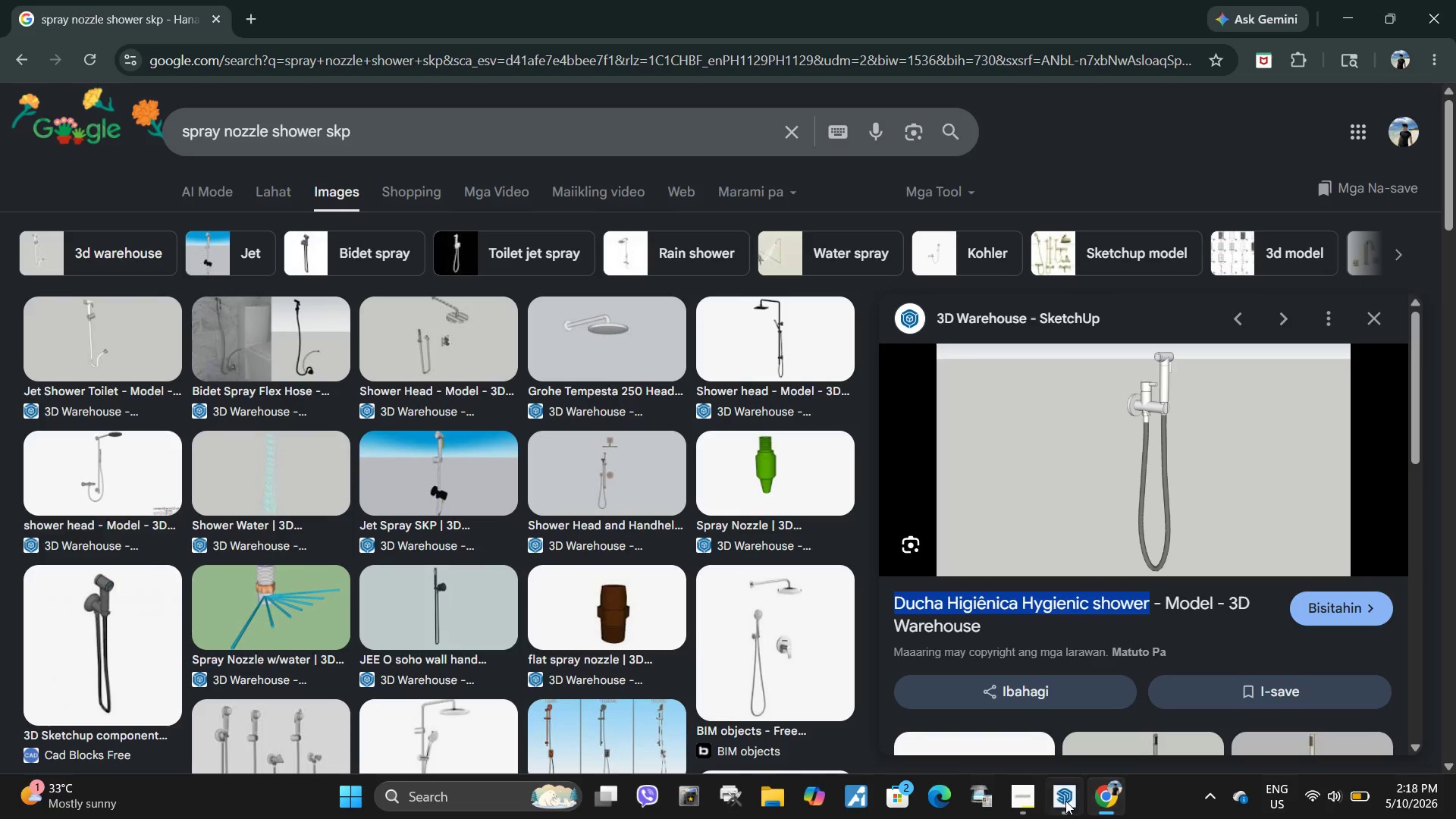 
left_click([1062, 802])
 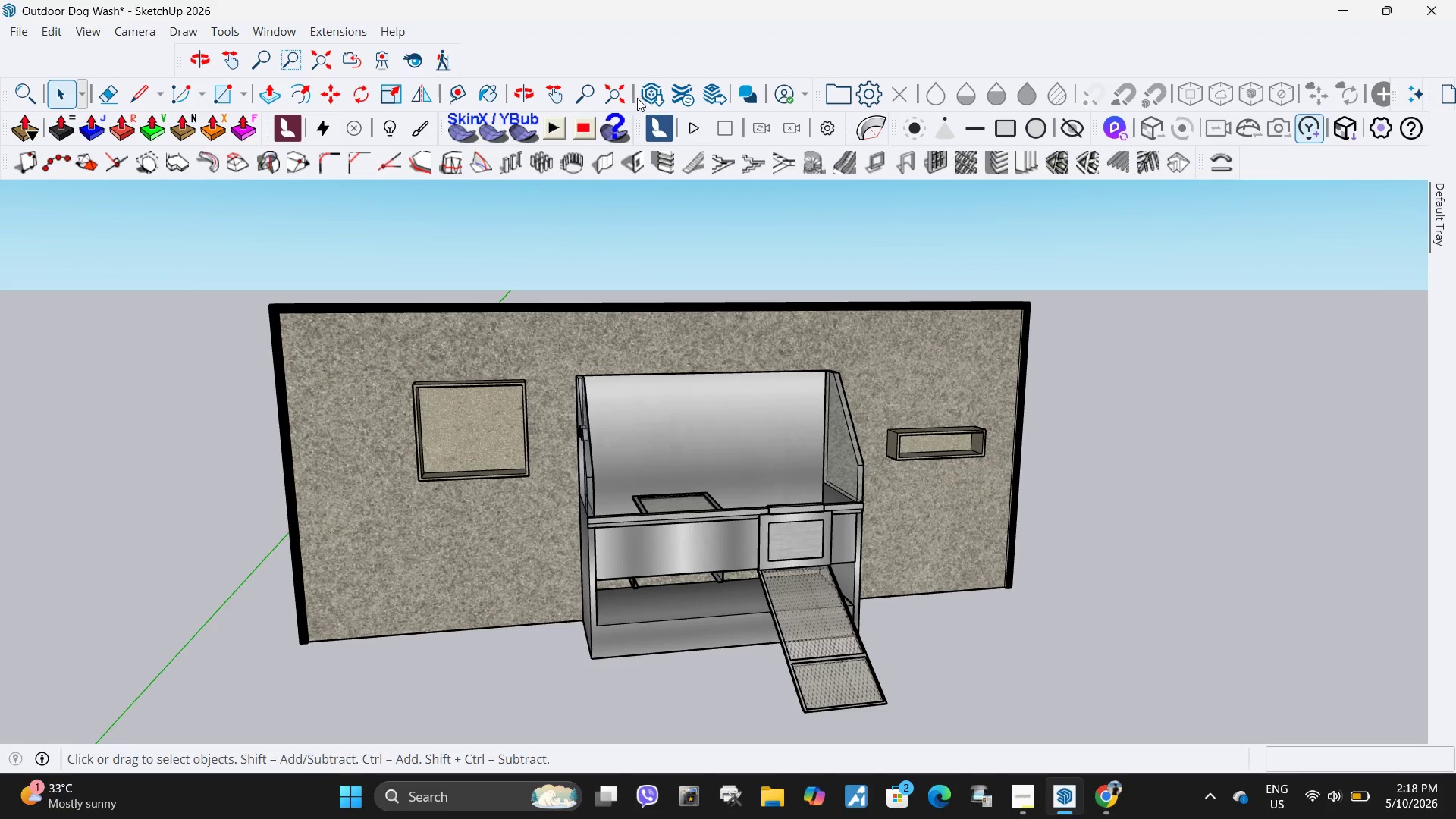 
left_click([651, 97])
 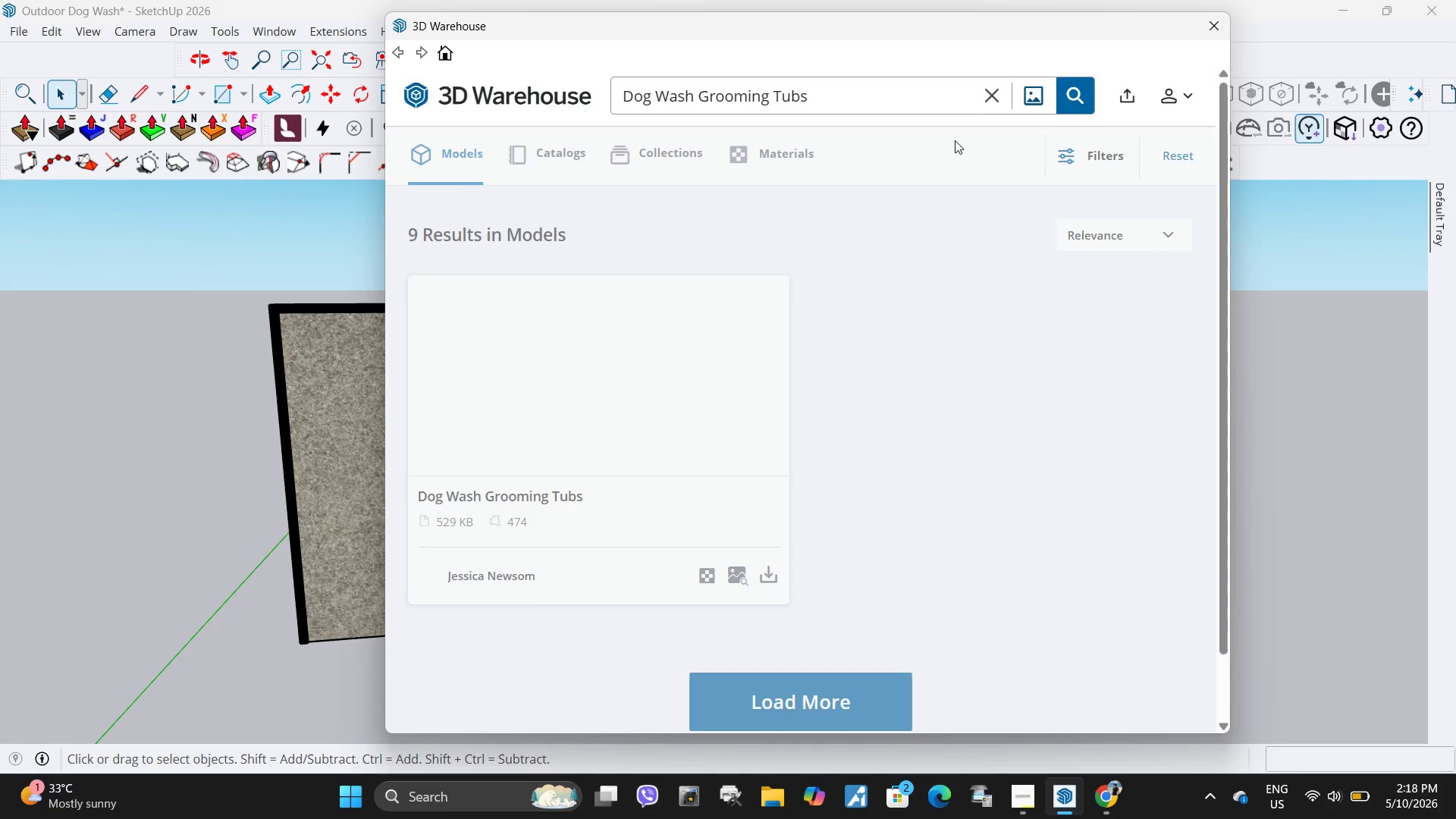 
left_click([990, 89])
 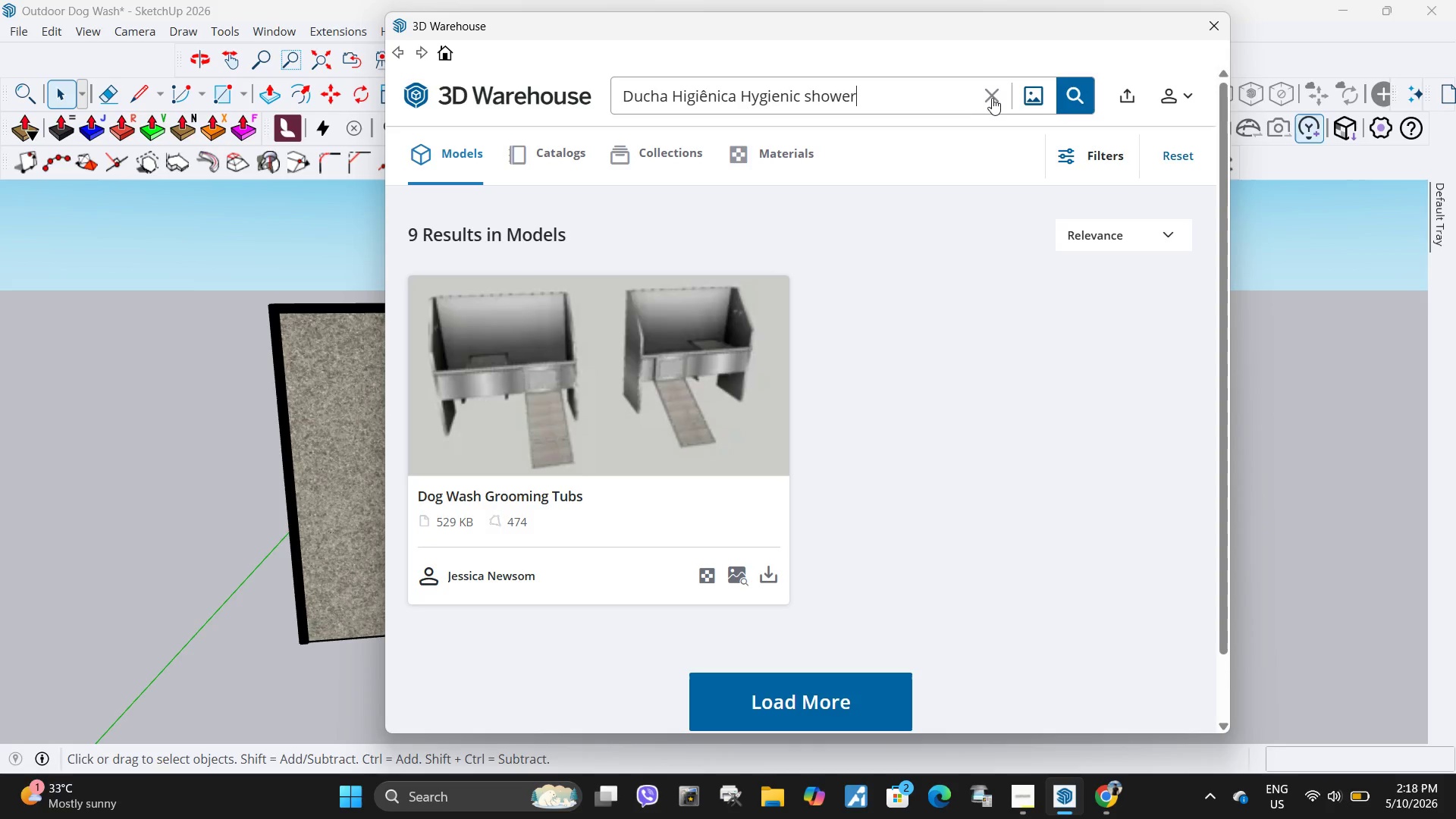 
key(Control+ControlLeft)
 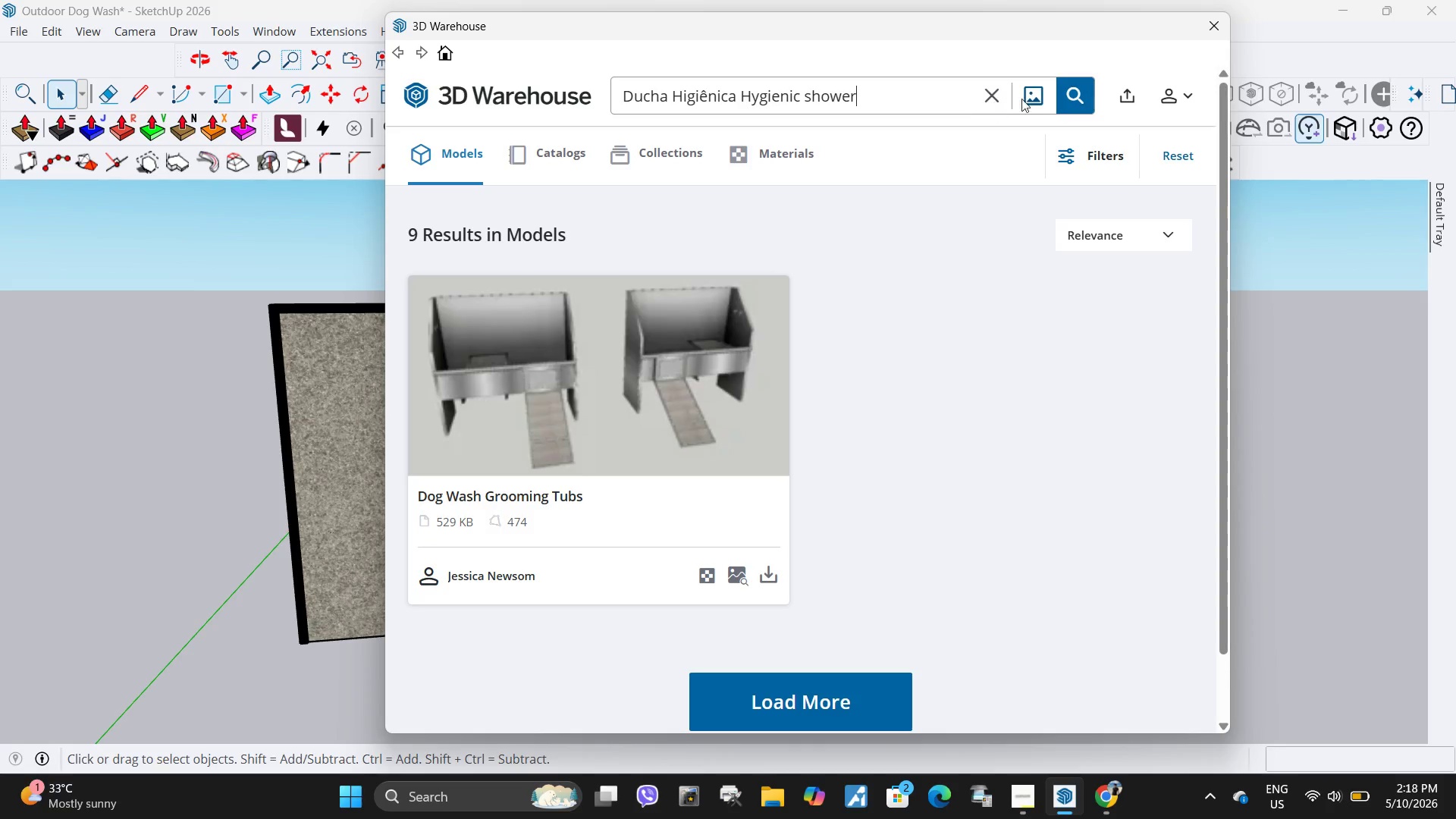 
key(Control+V)
 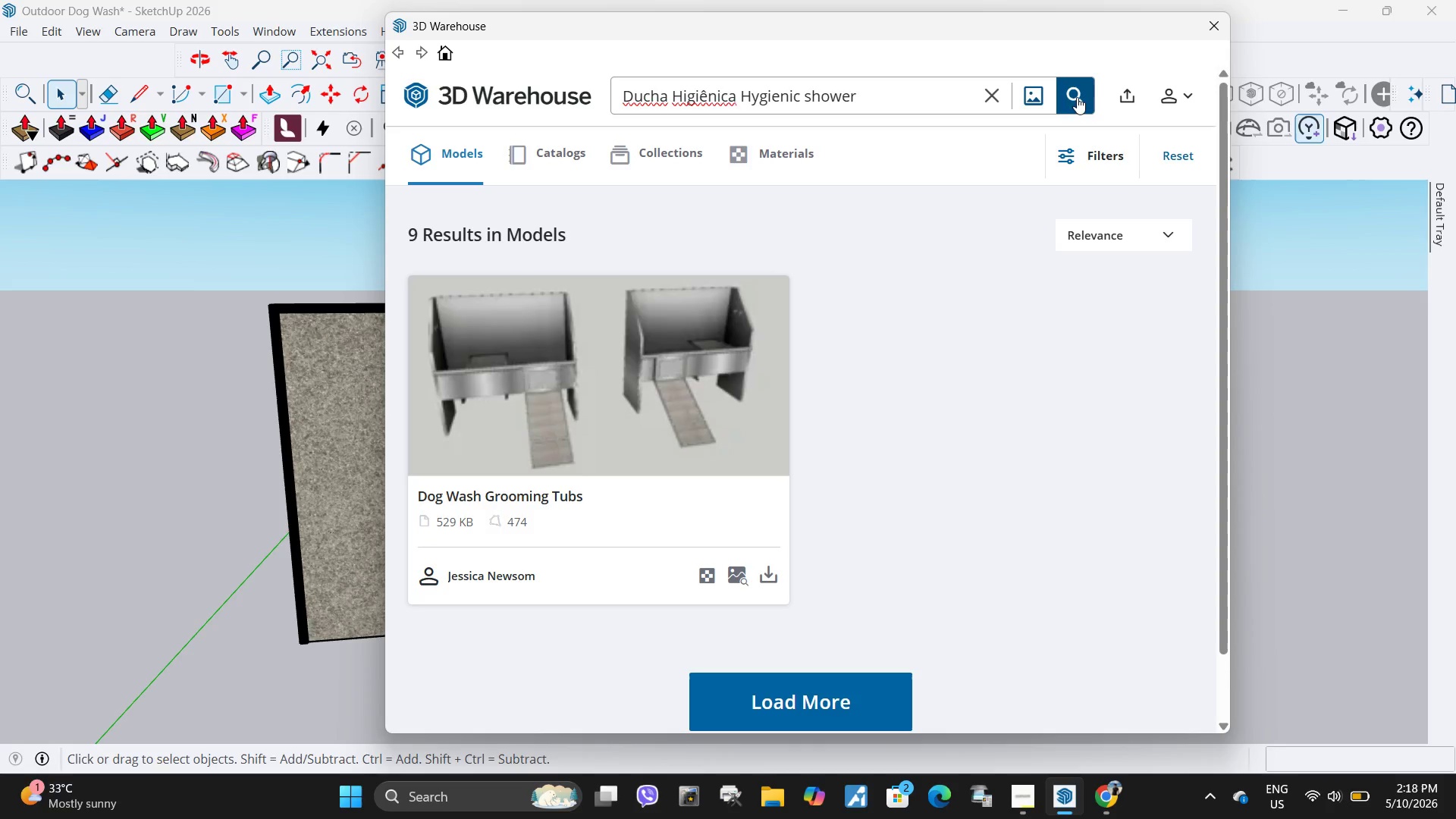 
left_click([1069, 97])
 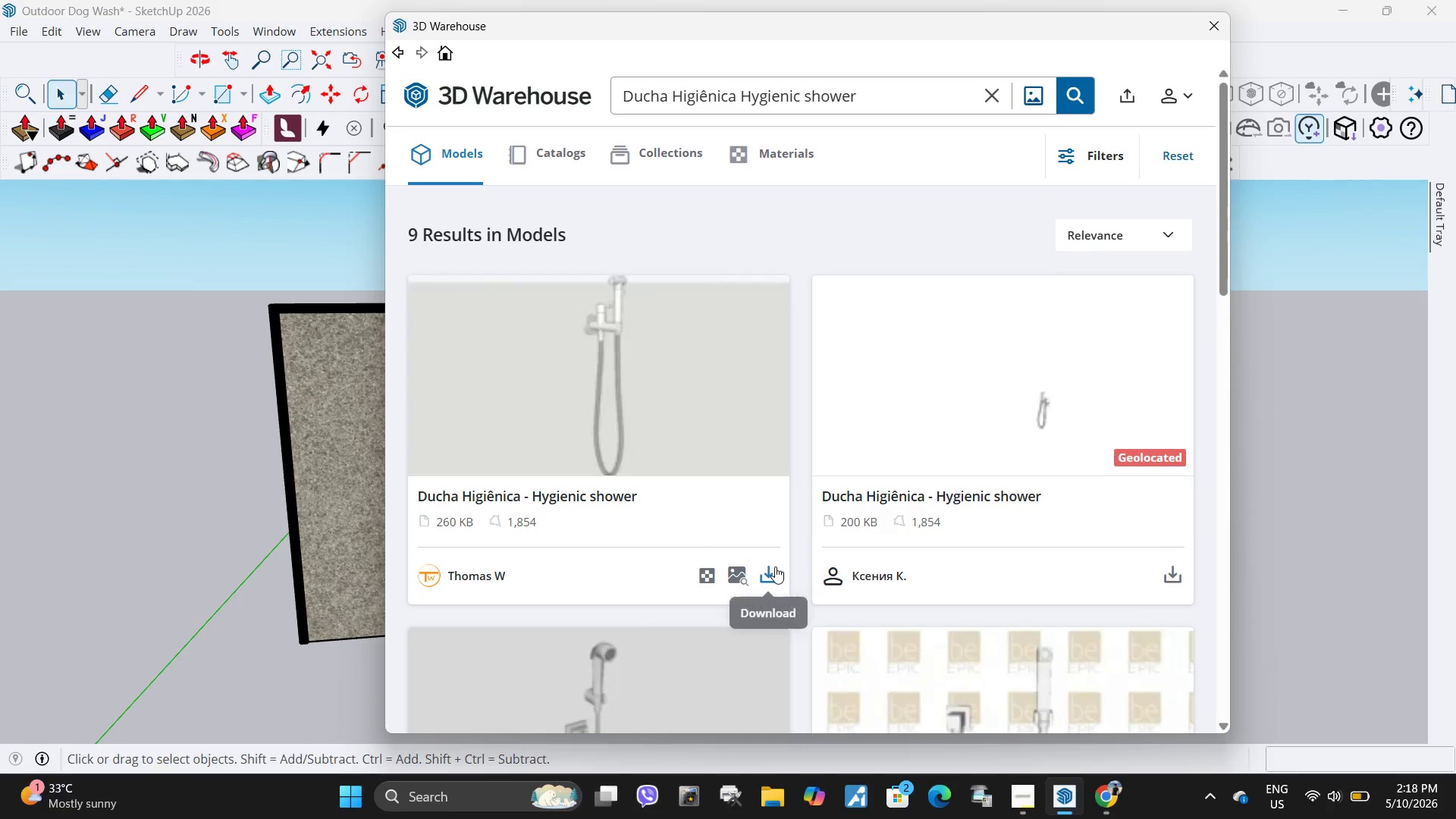 
left_click([772, 567])
 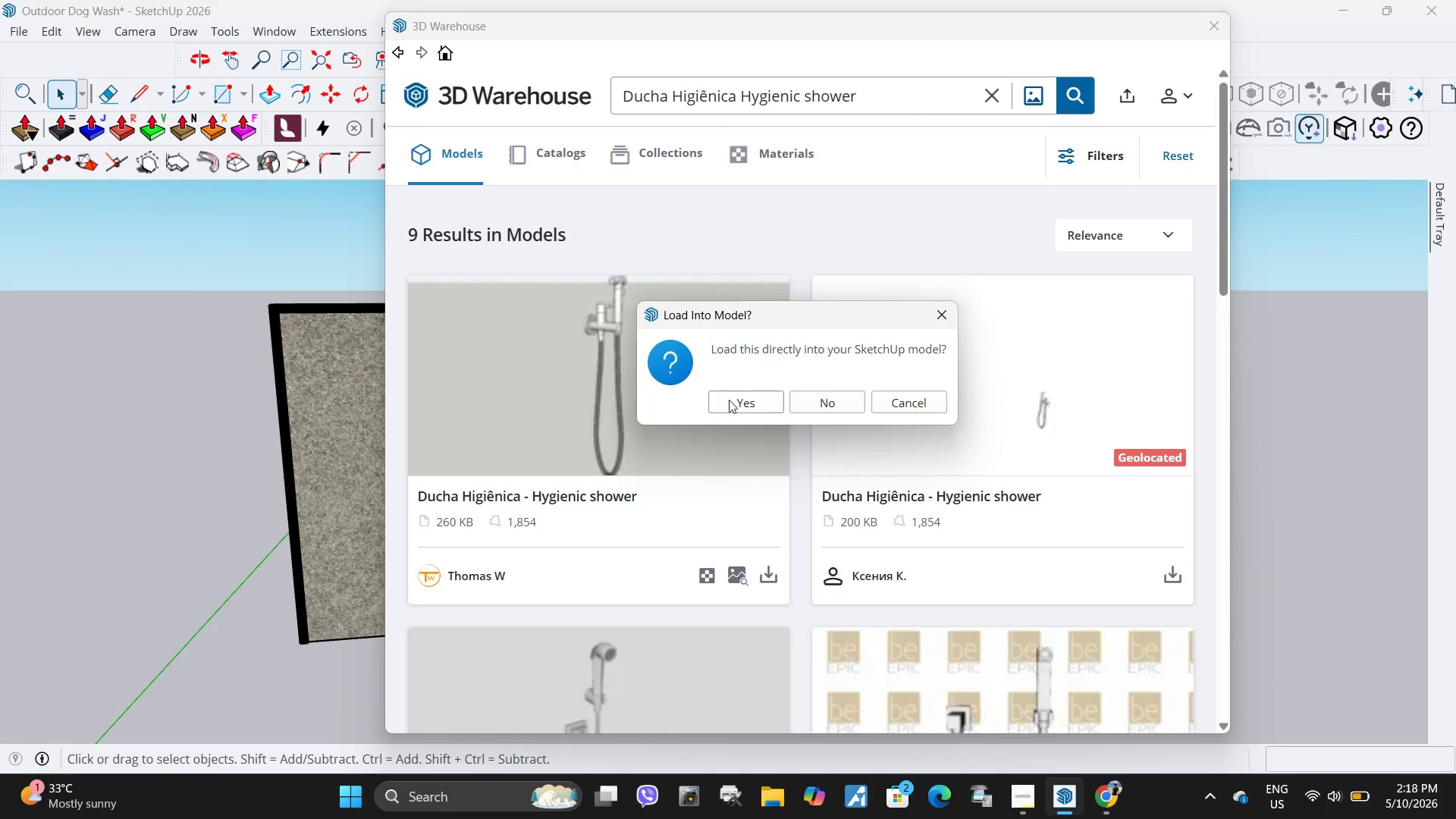 
left_click([736, 397])
 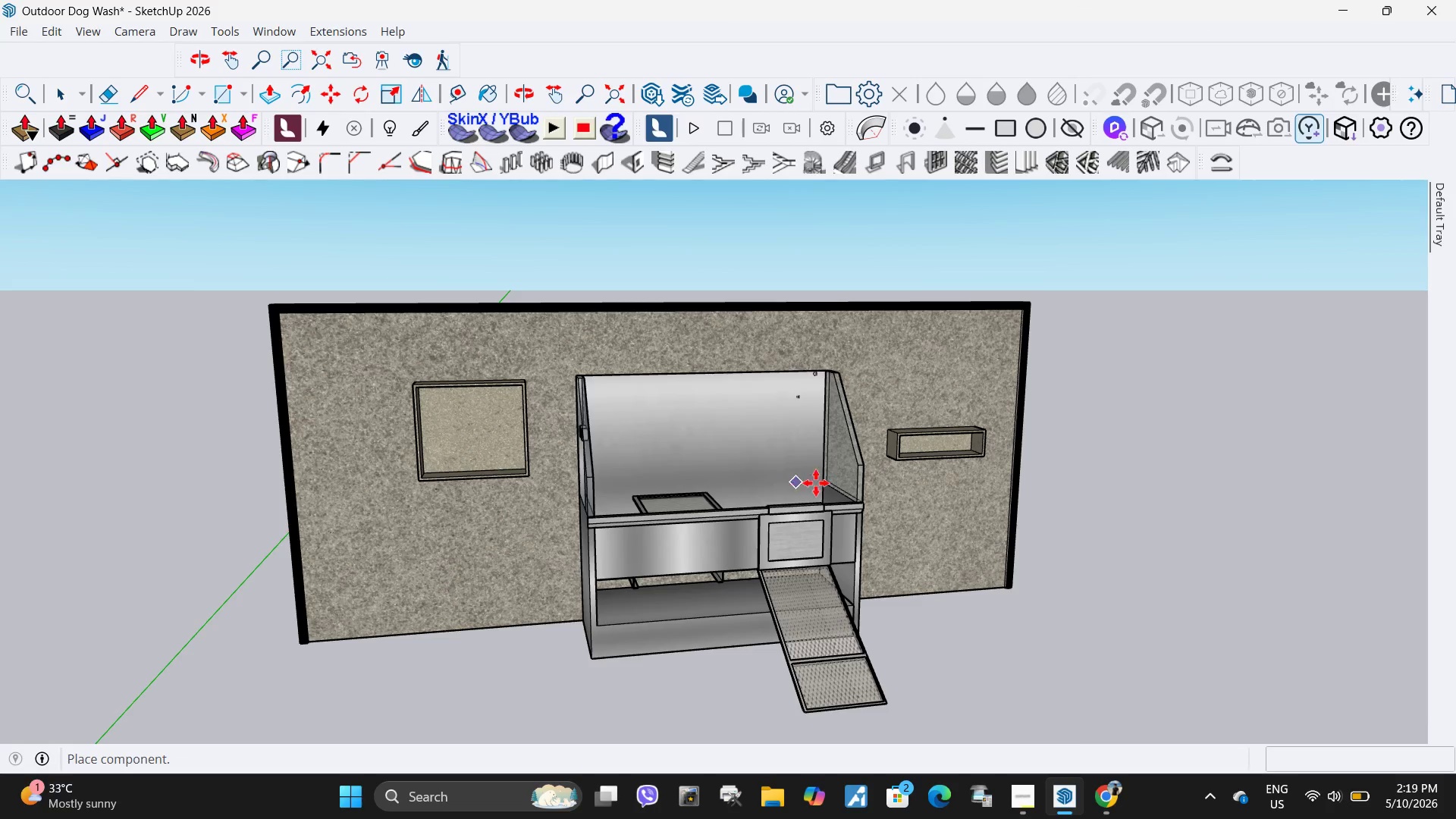 
wait(10.53)
 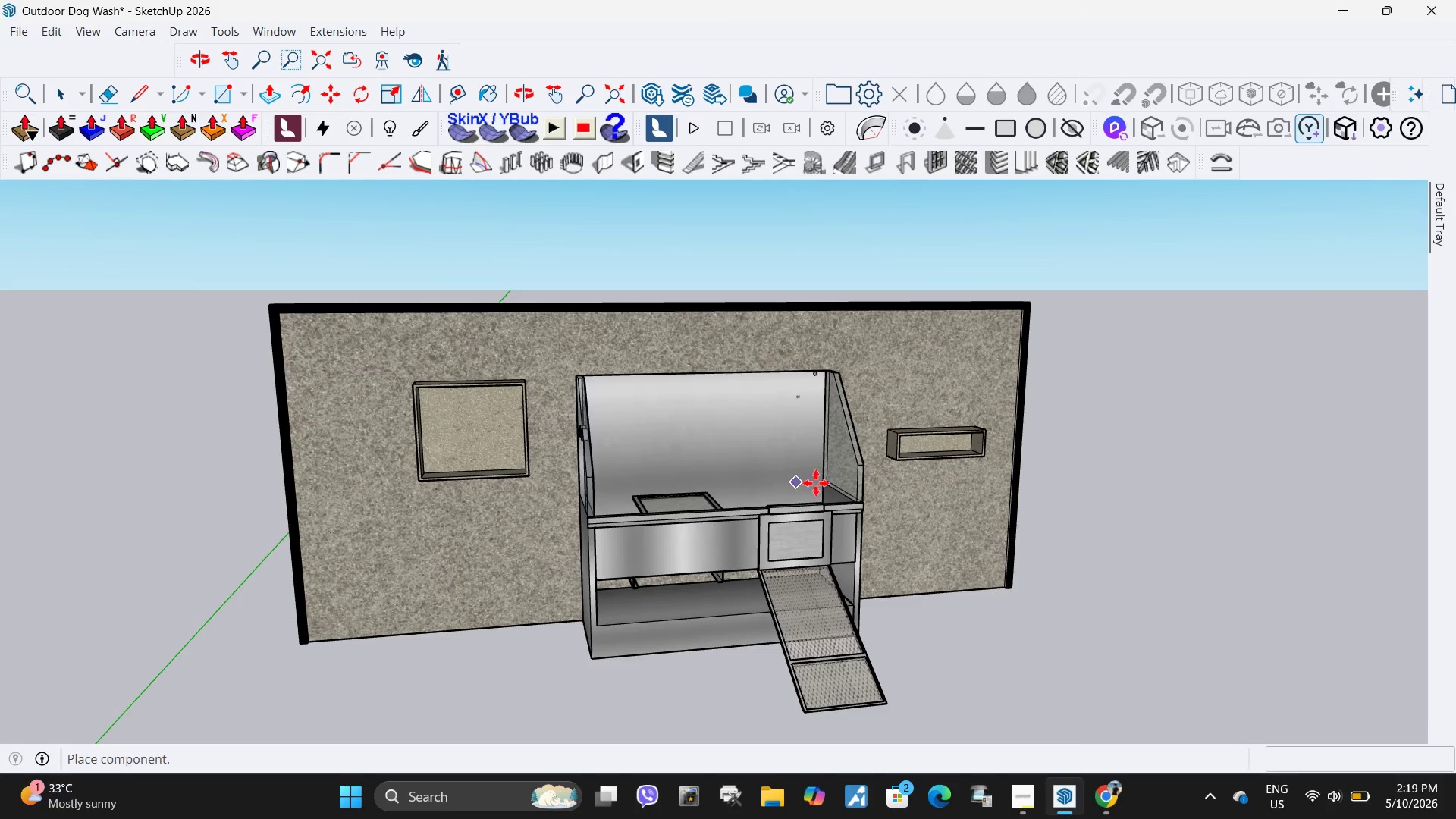 
scroll: coordinate [901, 538], scroll_direction: up, amount: 10.0
 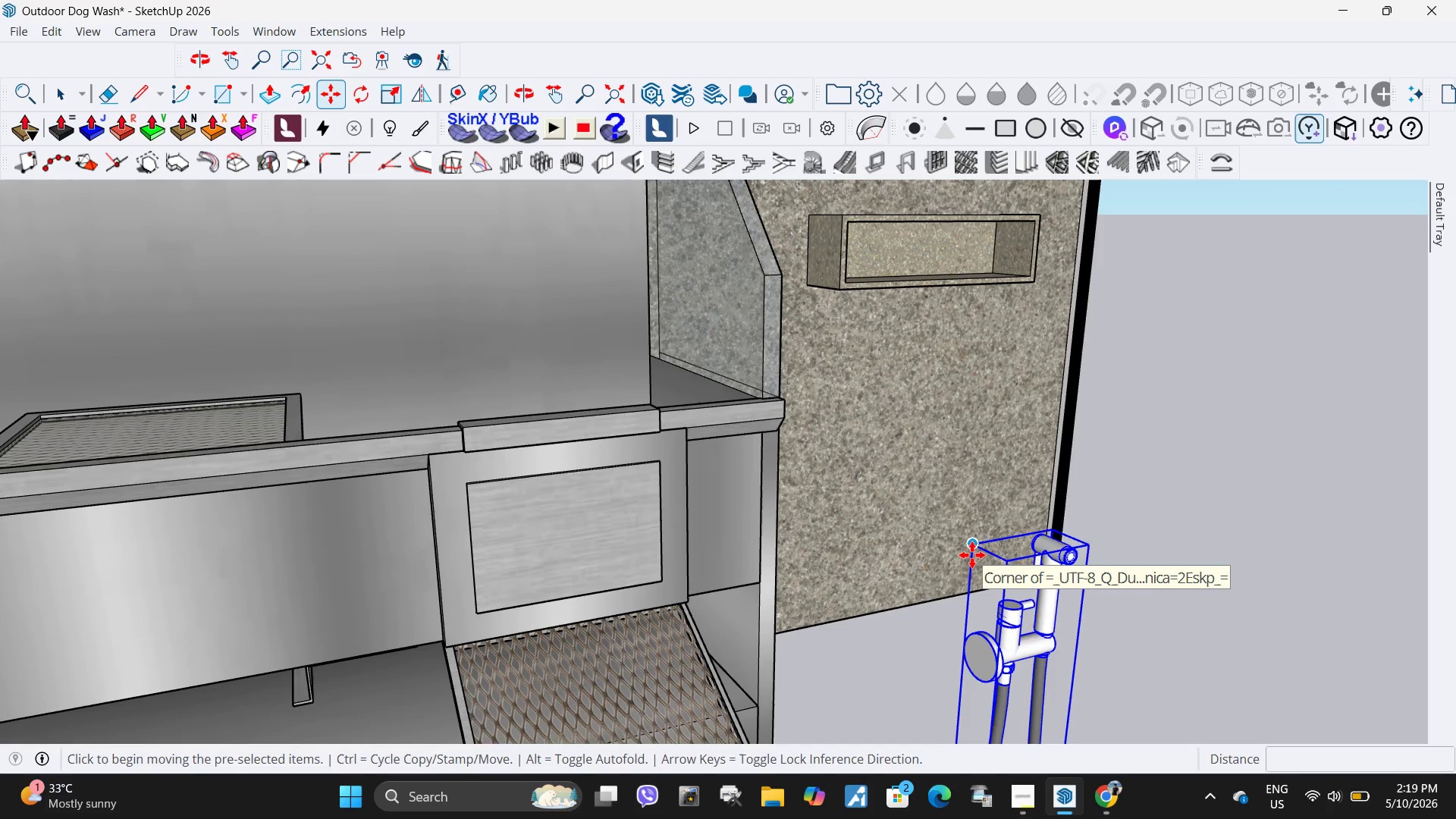 
left_click([972, 555])
 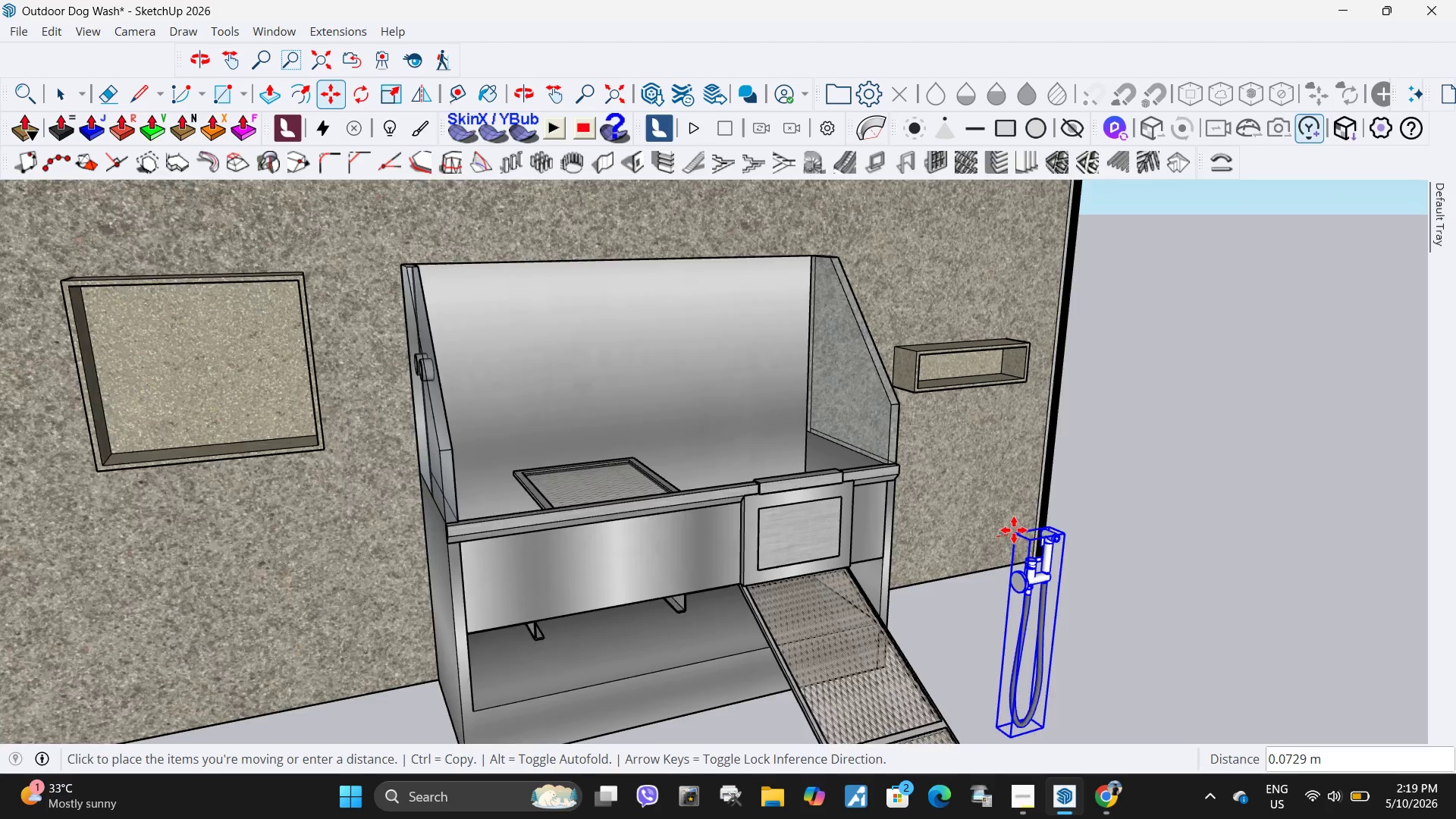 
scroll: coordinate [1014, 530], scroll_direction: down, amount: 6.0
 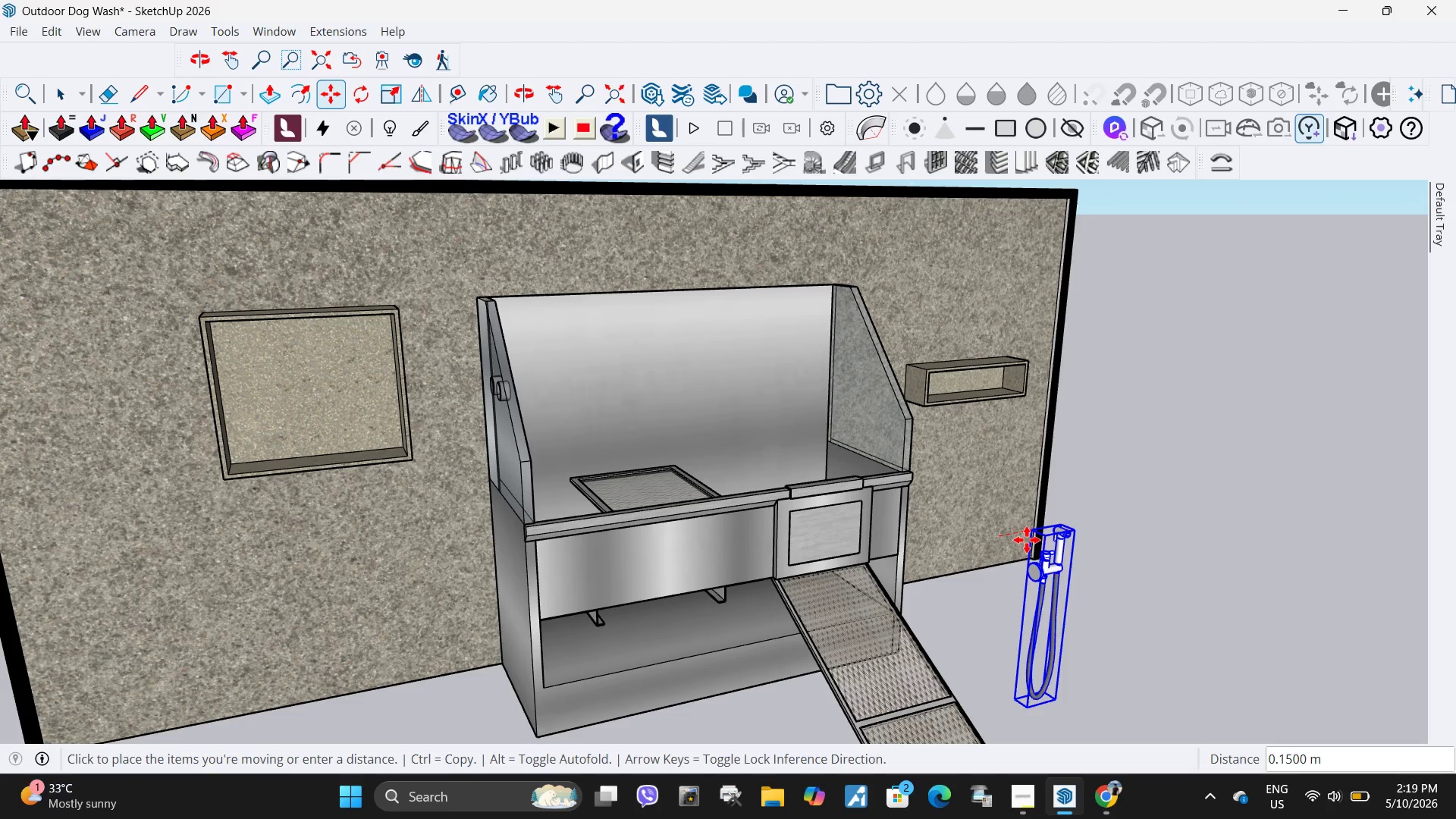 
left_click([1027, 540])
 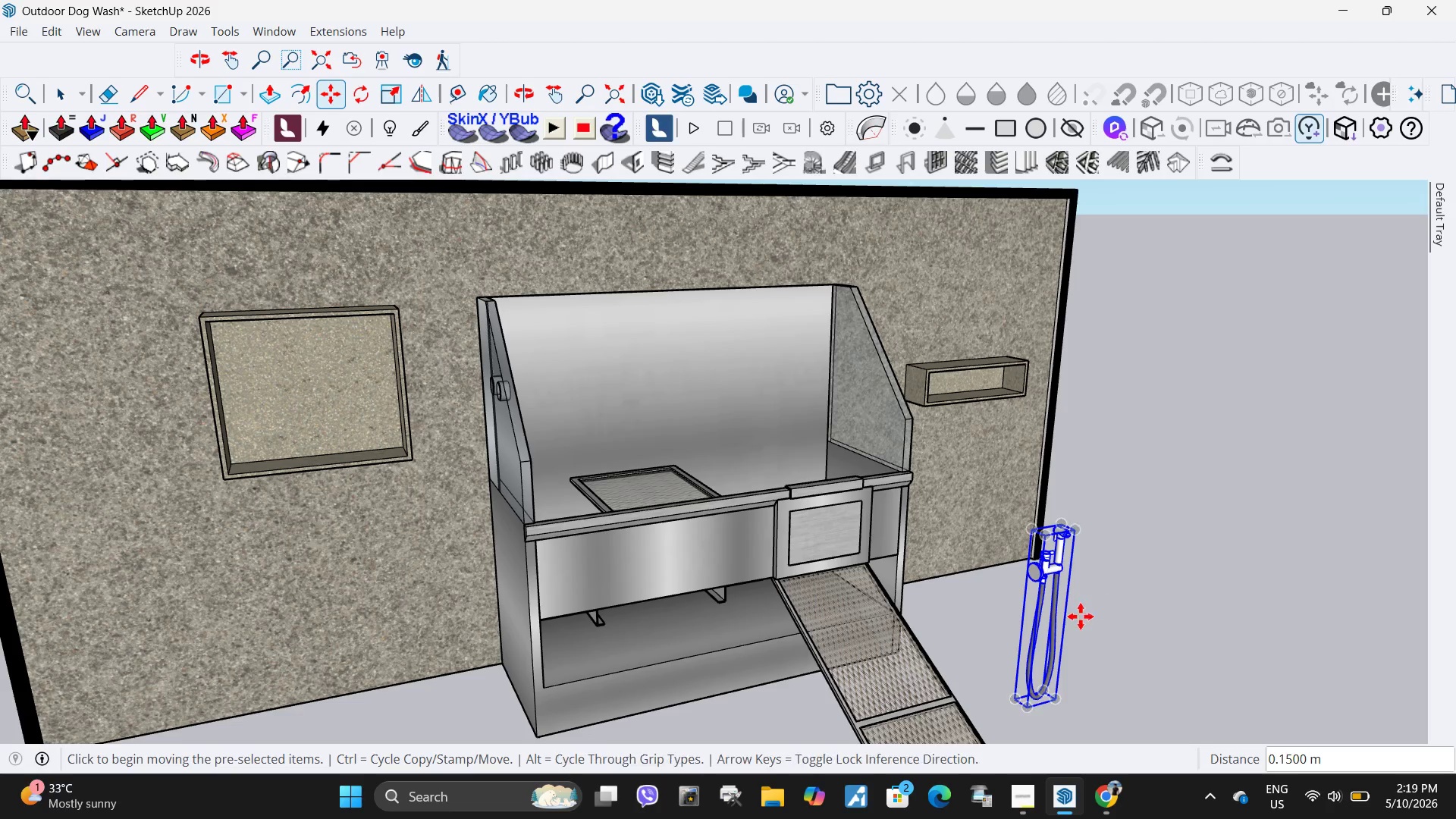 
key(Q)
 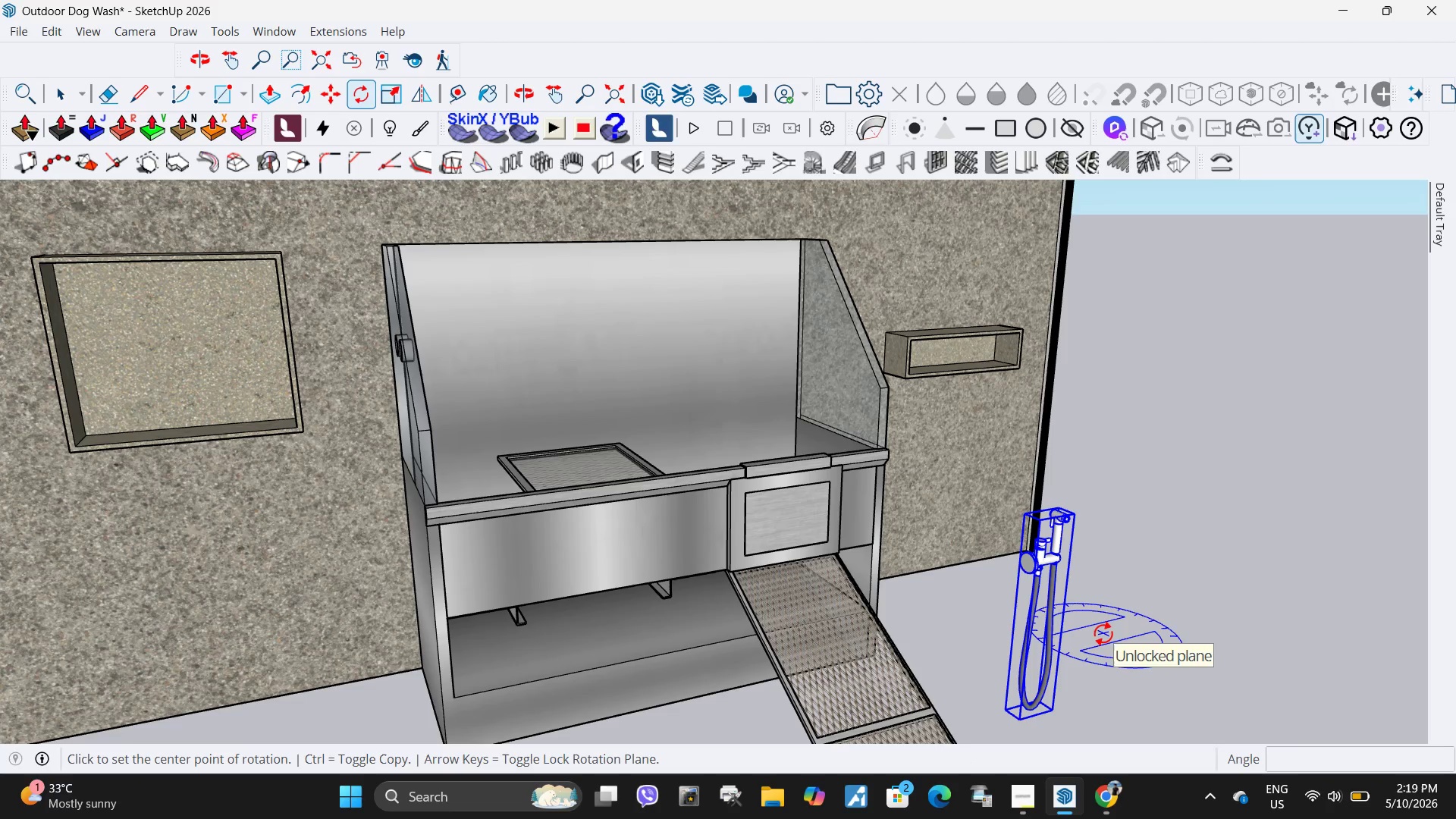 
scroll: coordinate [1075, 629], scroll_direction: up, amount: 2.0
 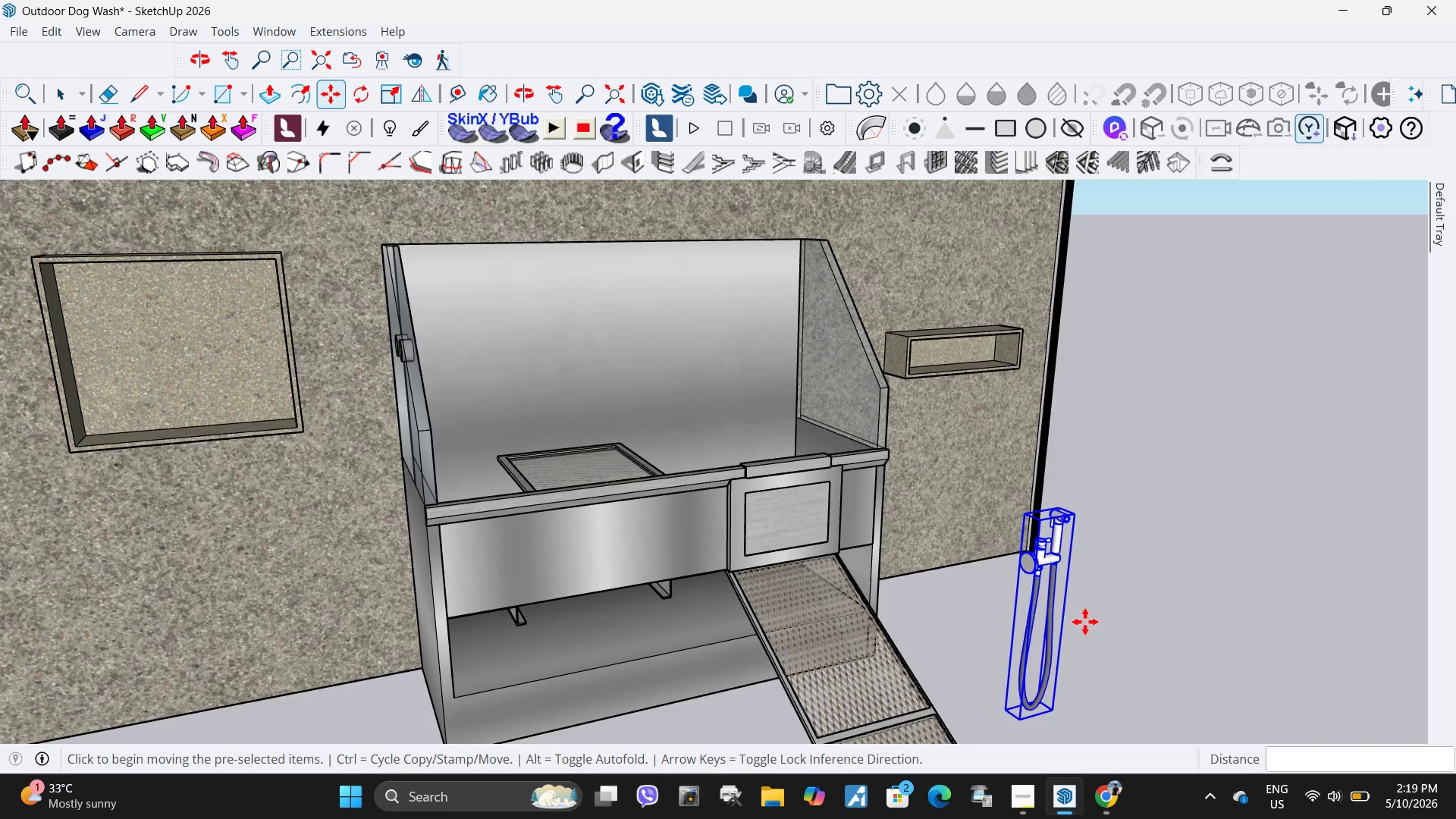 
left_click([1103, 633])
 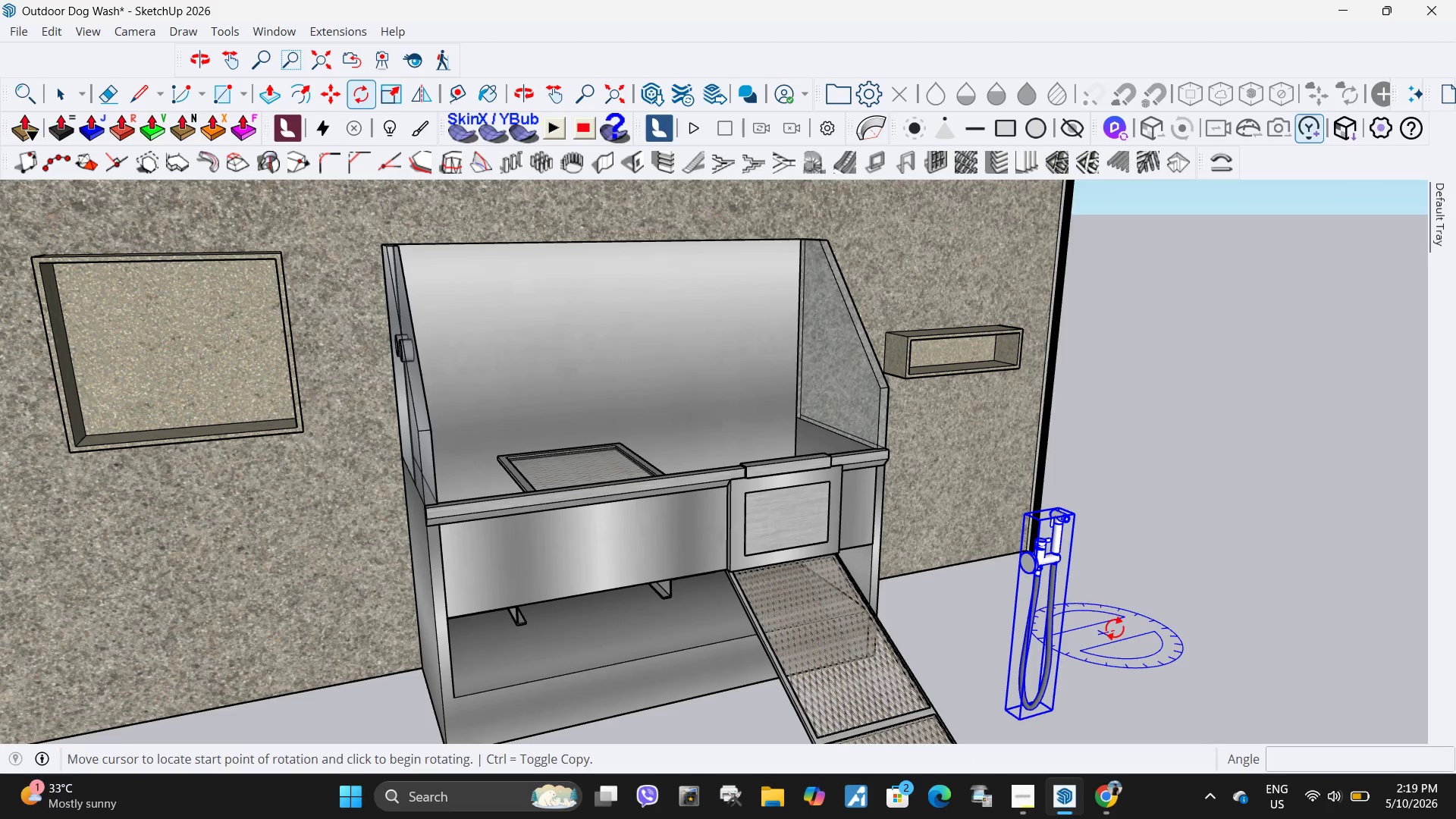 
double_click([1115, 628])
 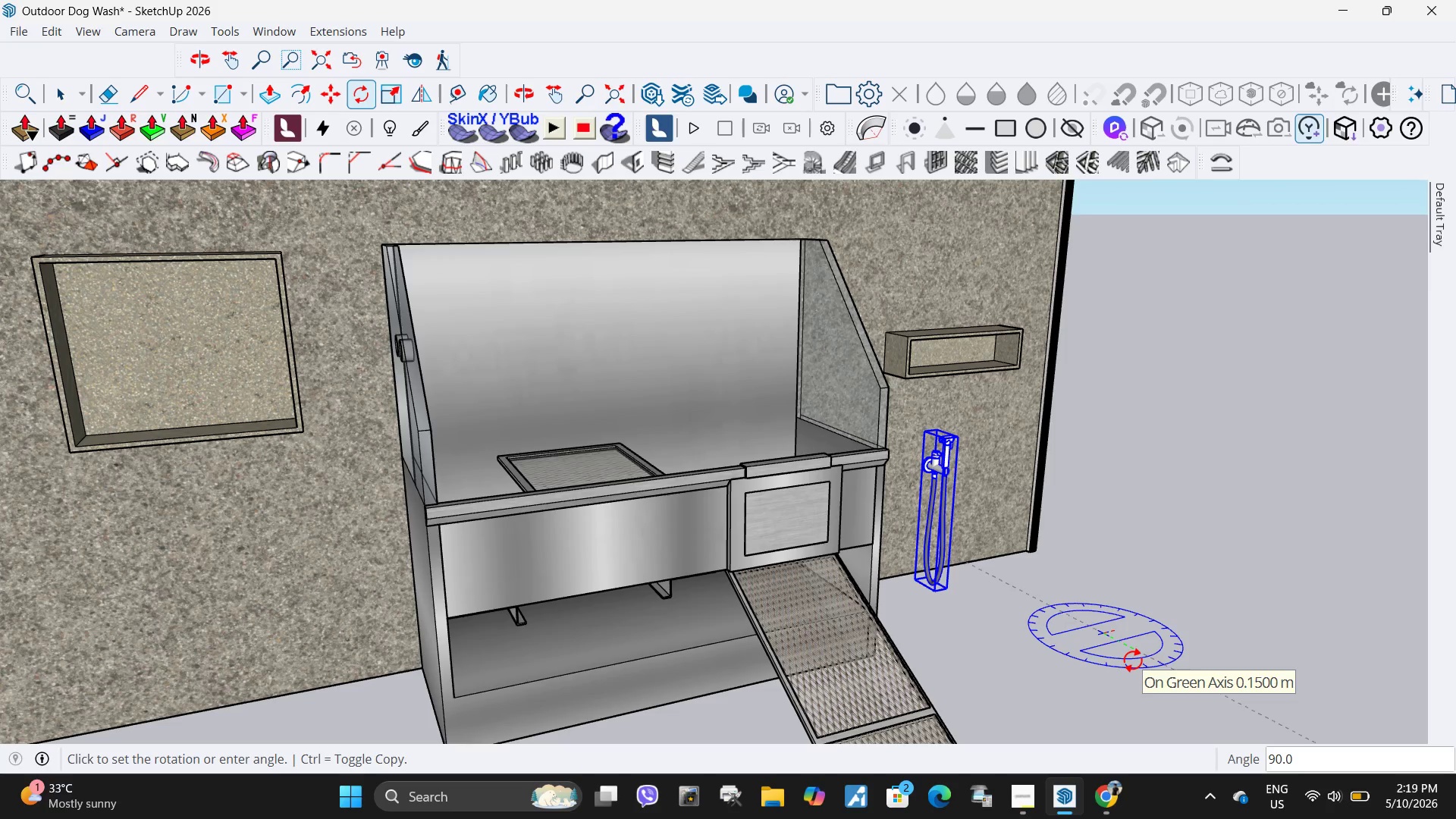 
left_click([1131, 661])
 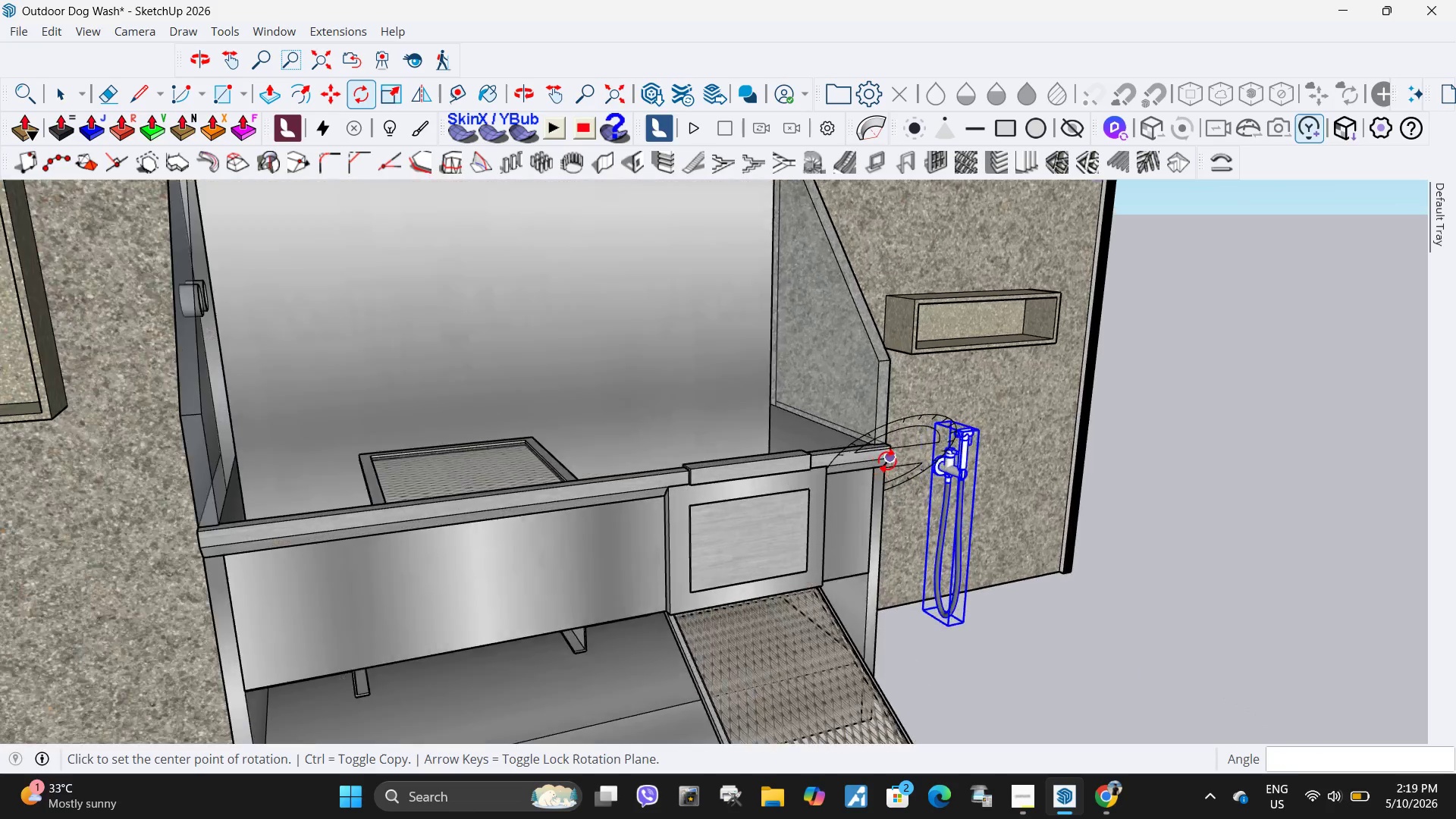 
key(M)
 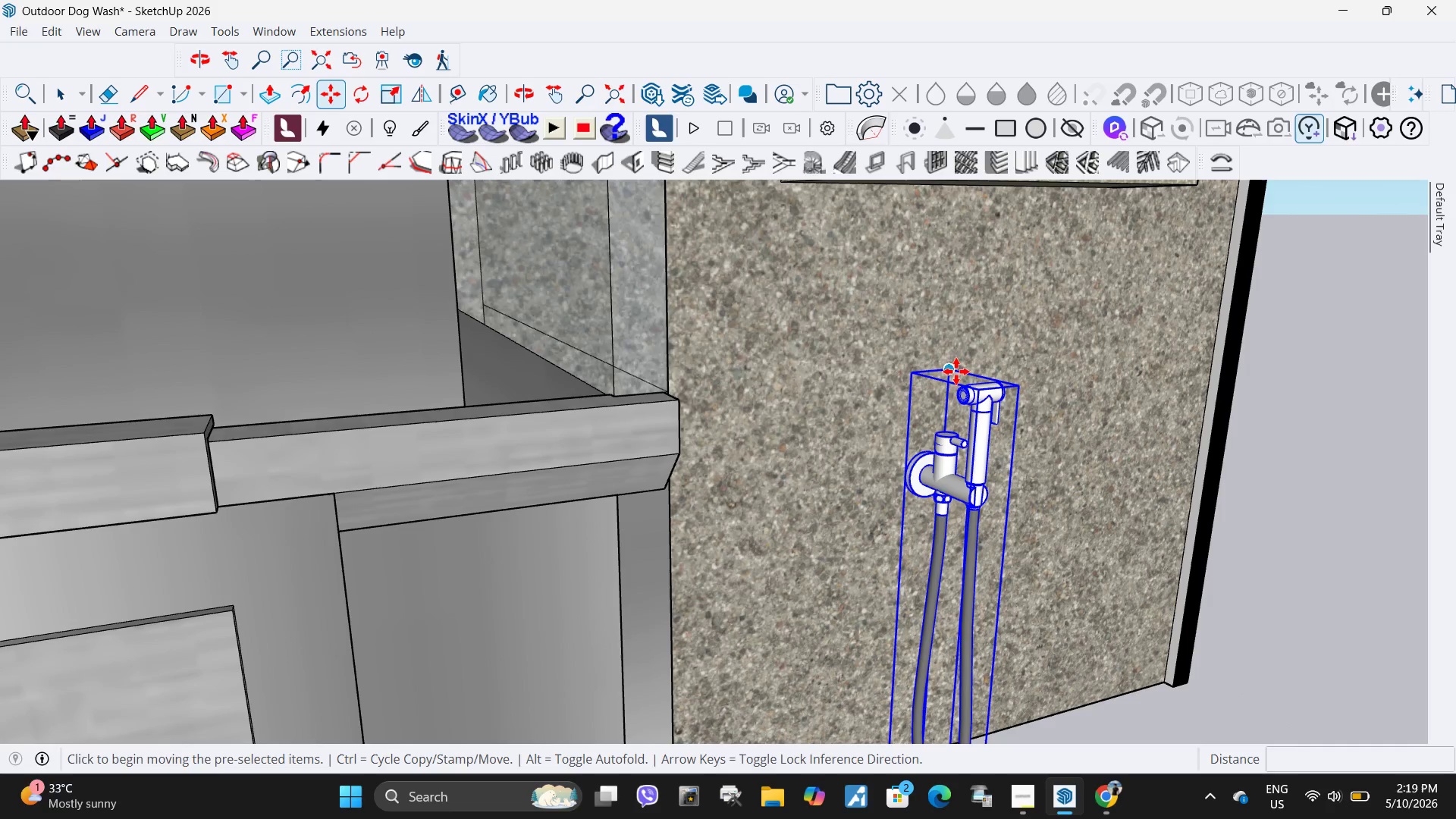 
scroll: coordinate [970, 462], scroll_direction: up, amount: 12.0
 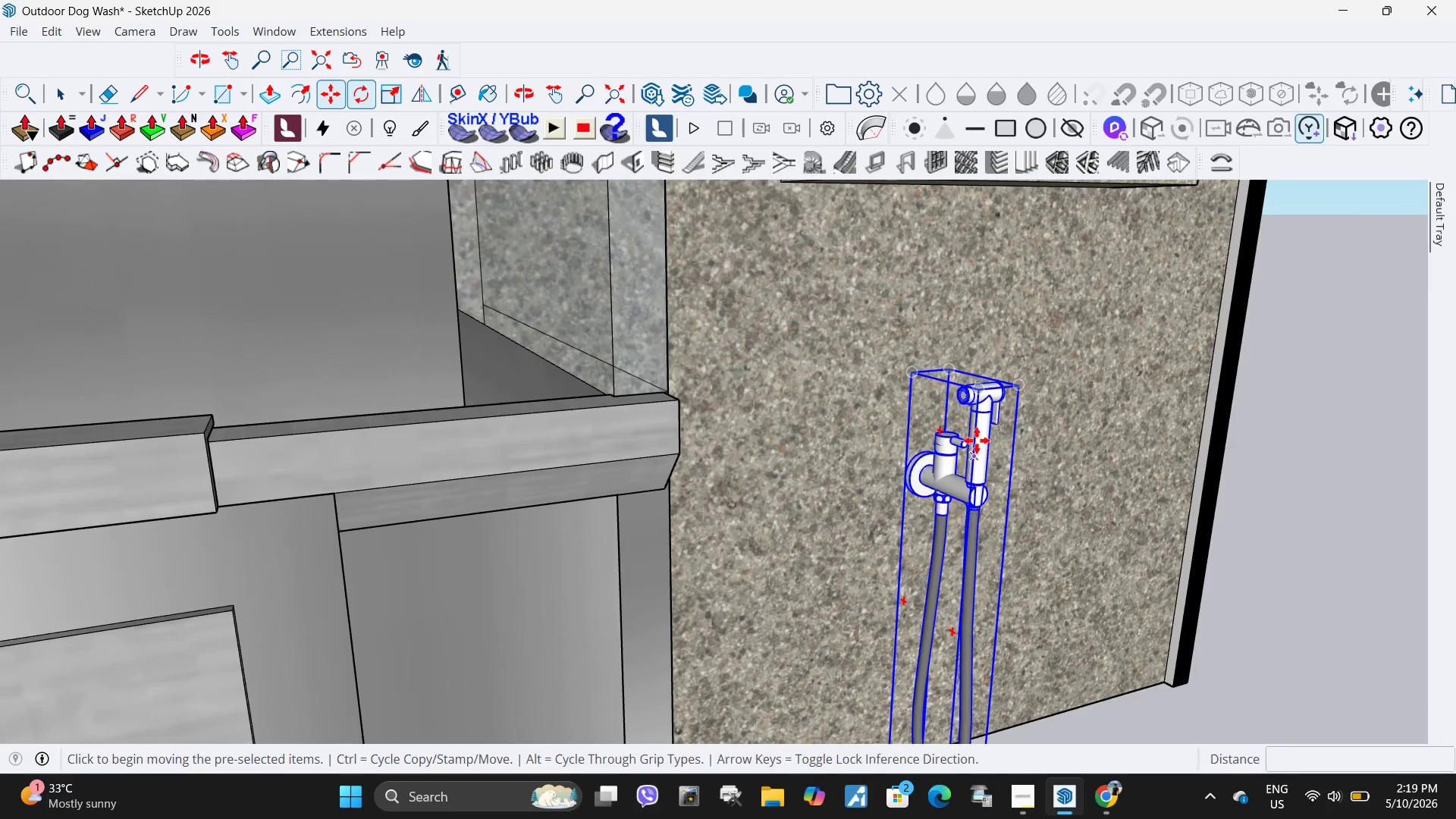 
left_click([954, 372])
 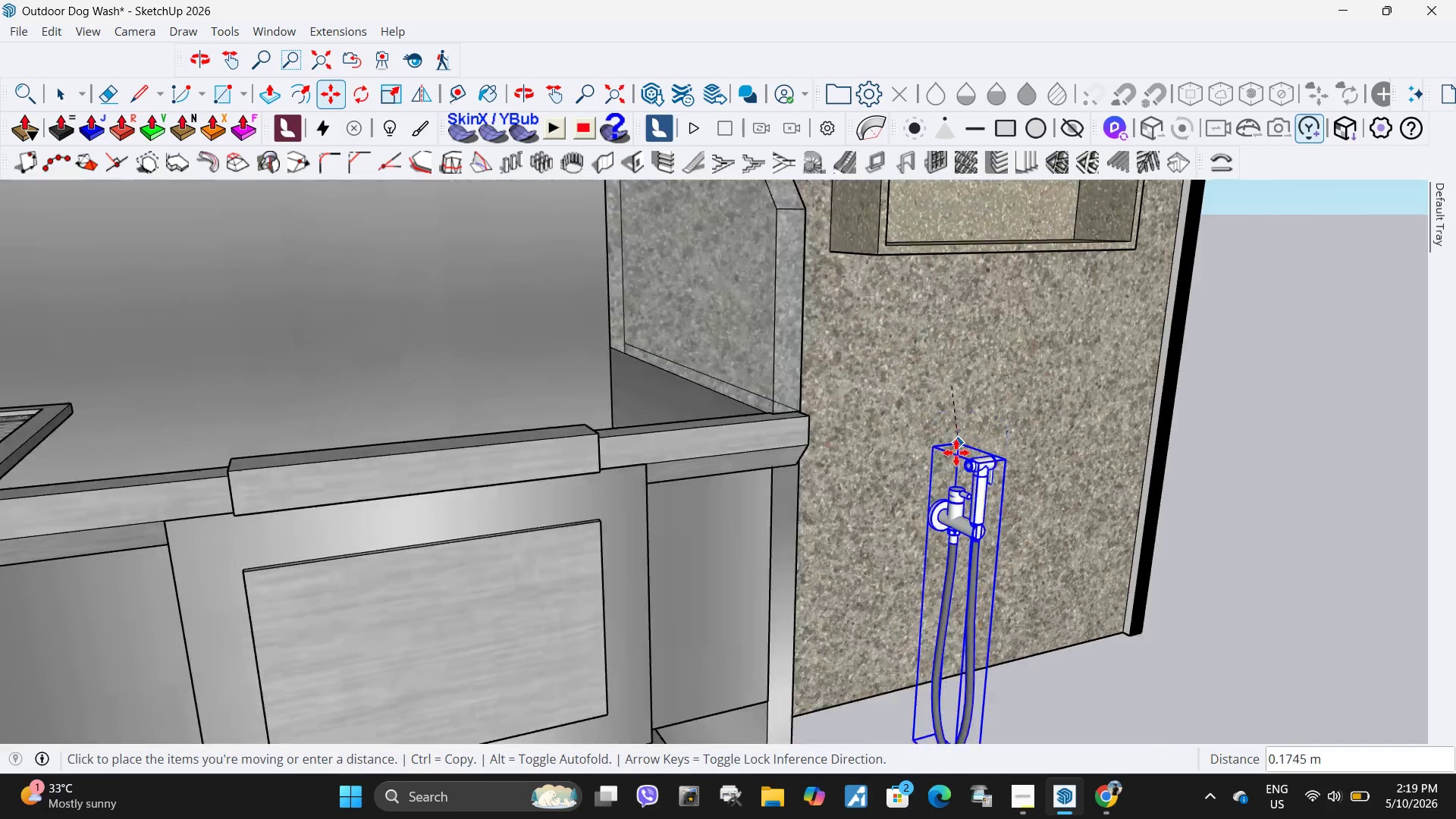 
scroll: coordinate [973, 509], scroll_direction: down, amount: 13.0
 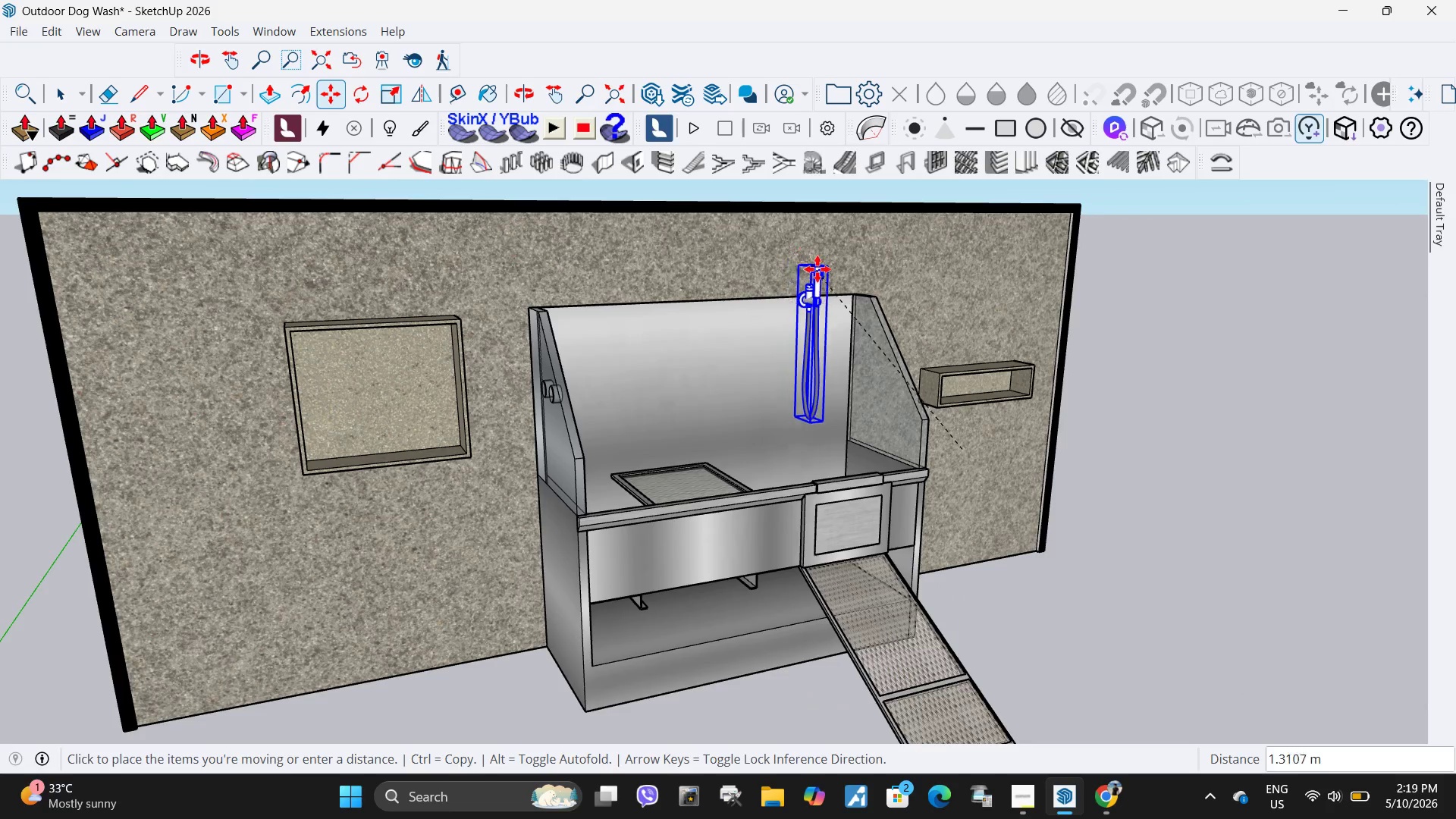 
scroll: coordinate [828, 275], scroll_direction: up, amount: 5.0
 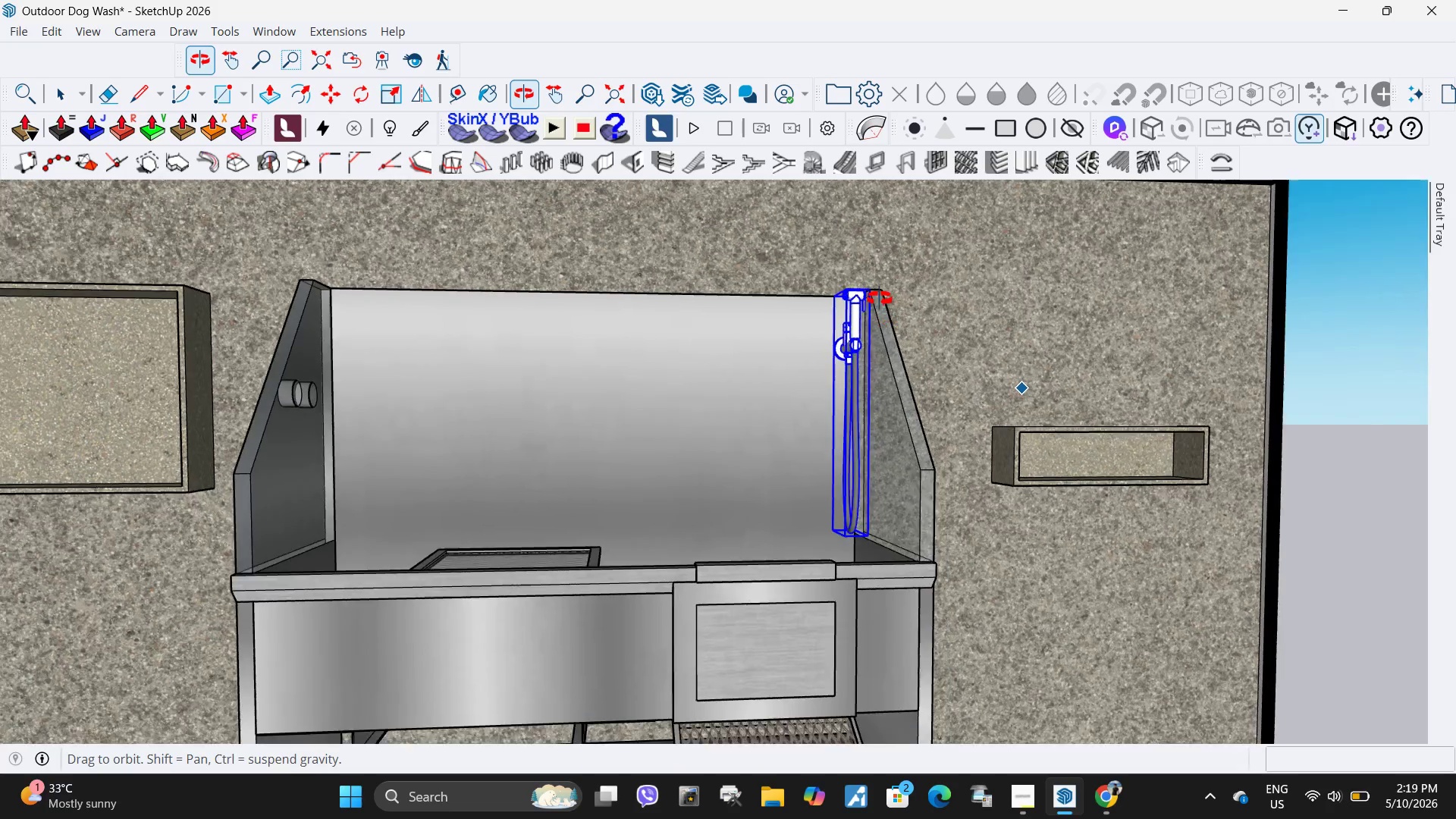 
left_click([992, 340])
 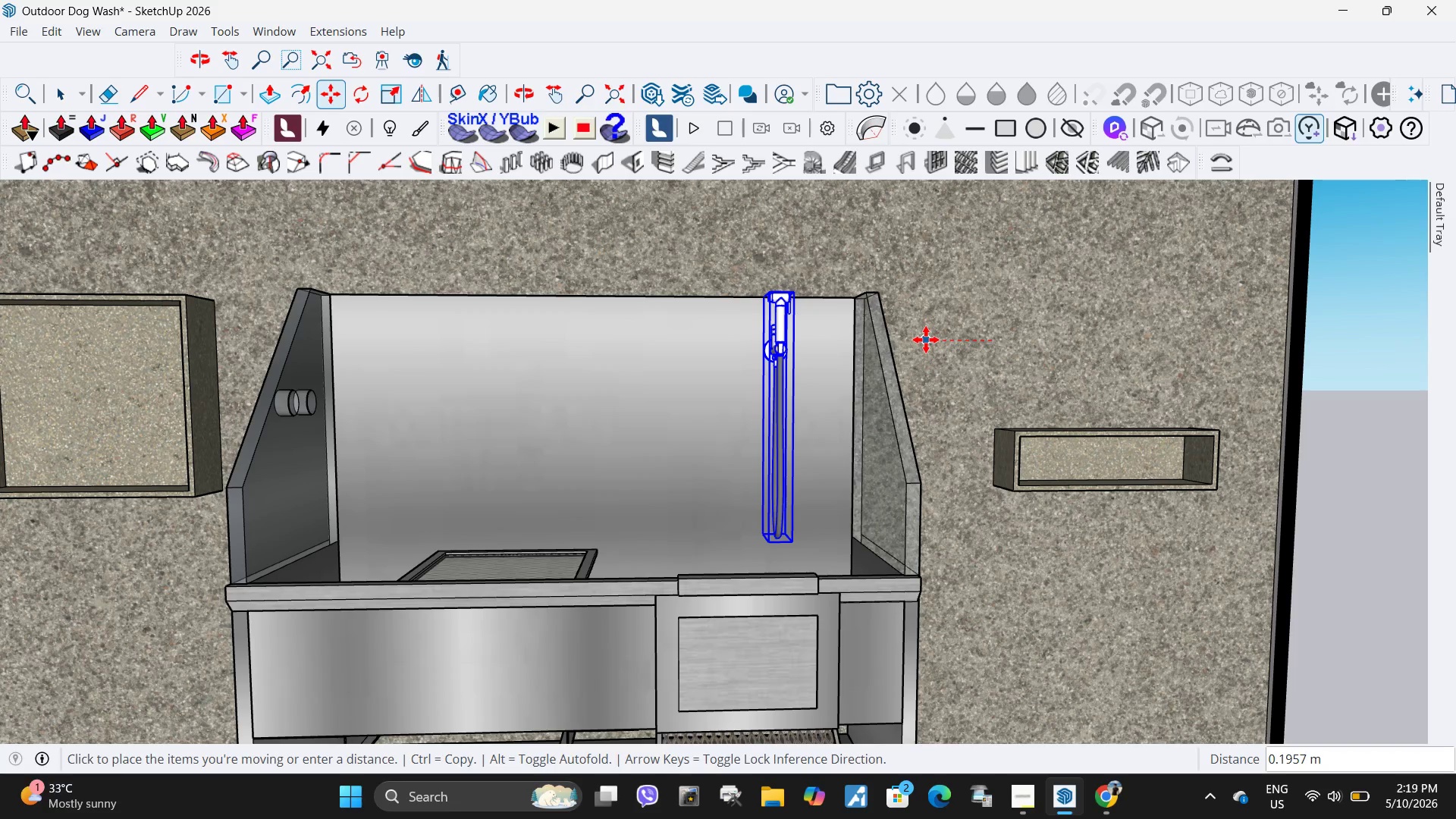 
left_click([926, 340])
 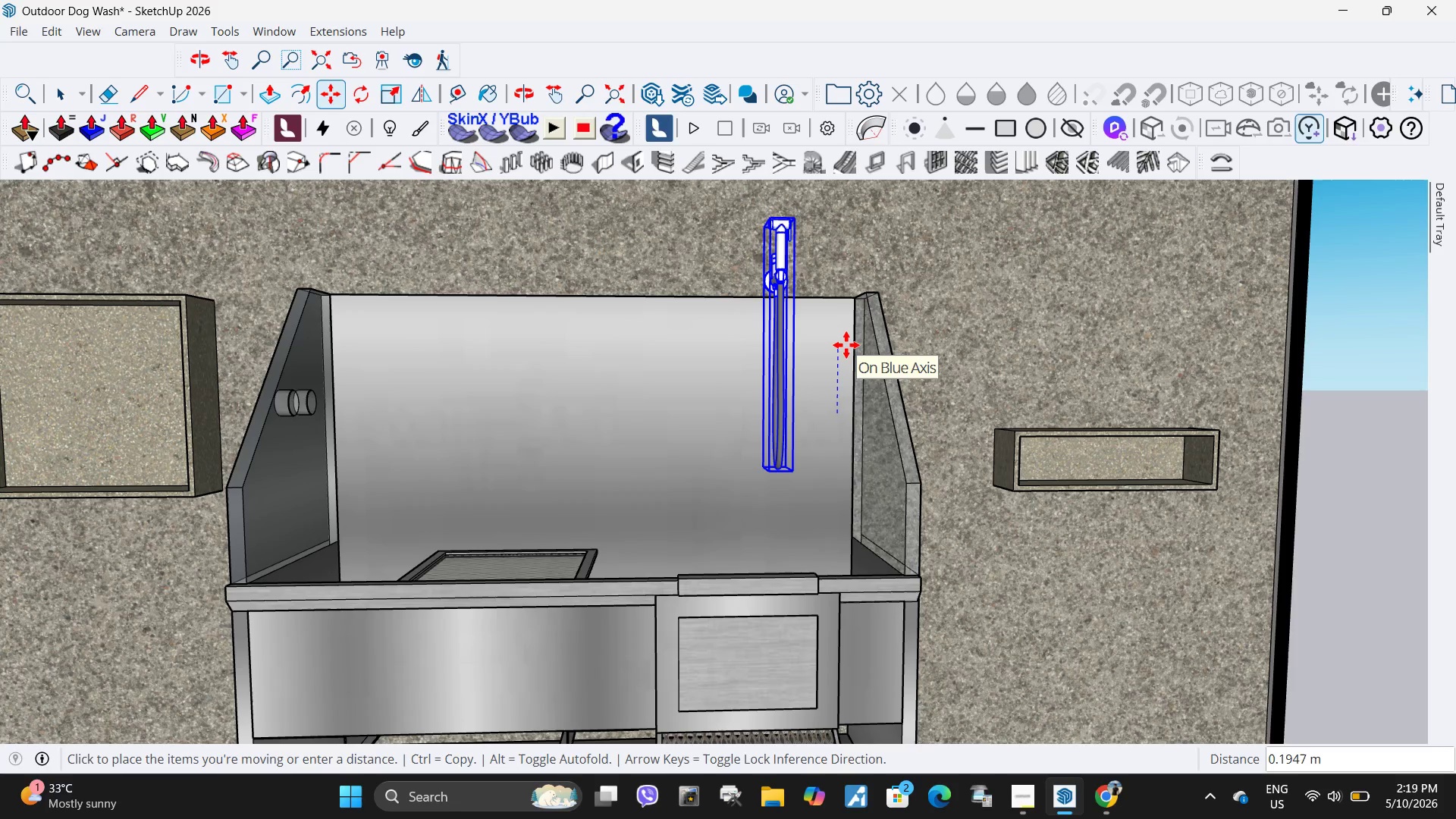 
left_click([846, 343])
 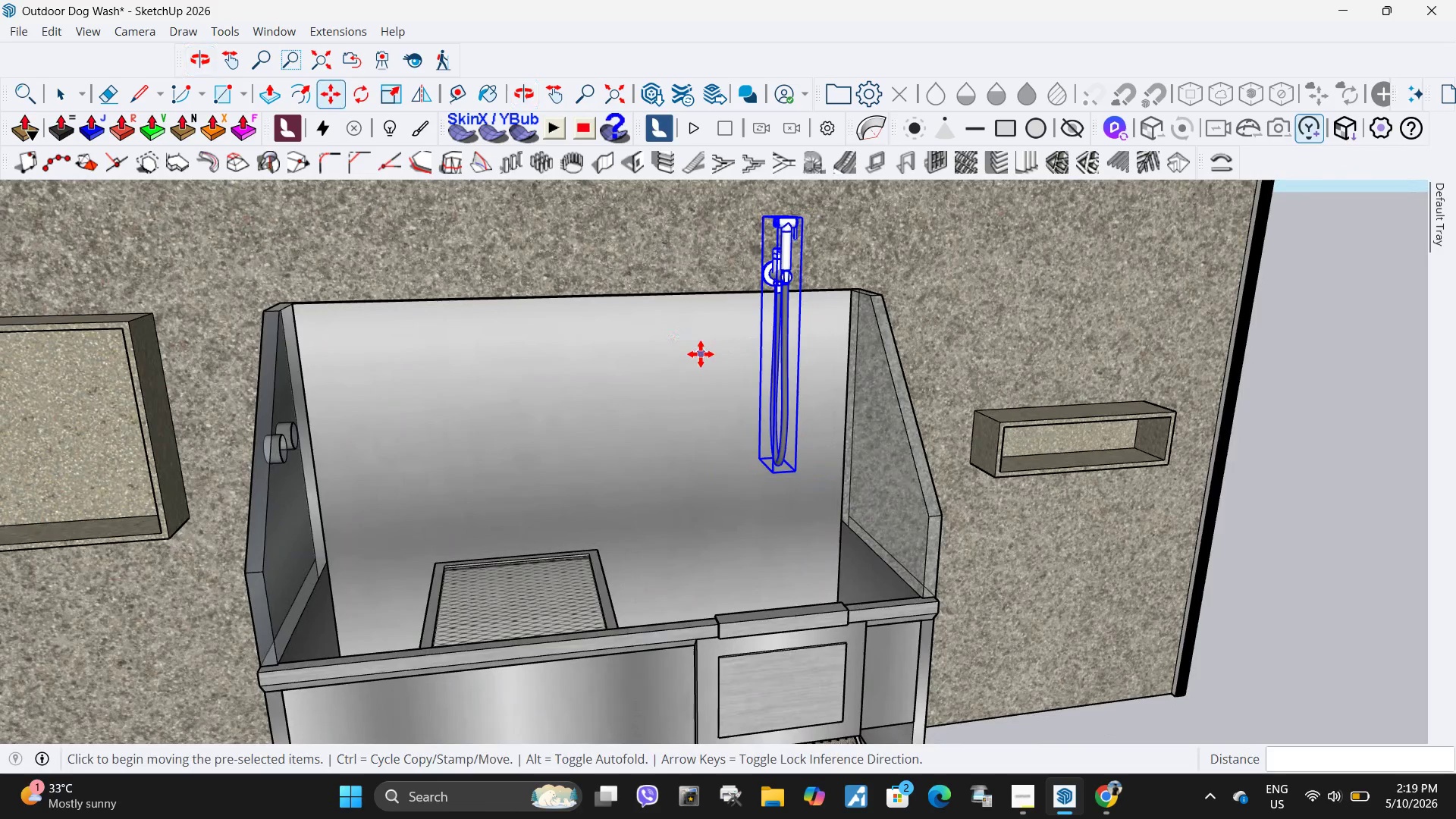 
wait(7.05)
 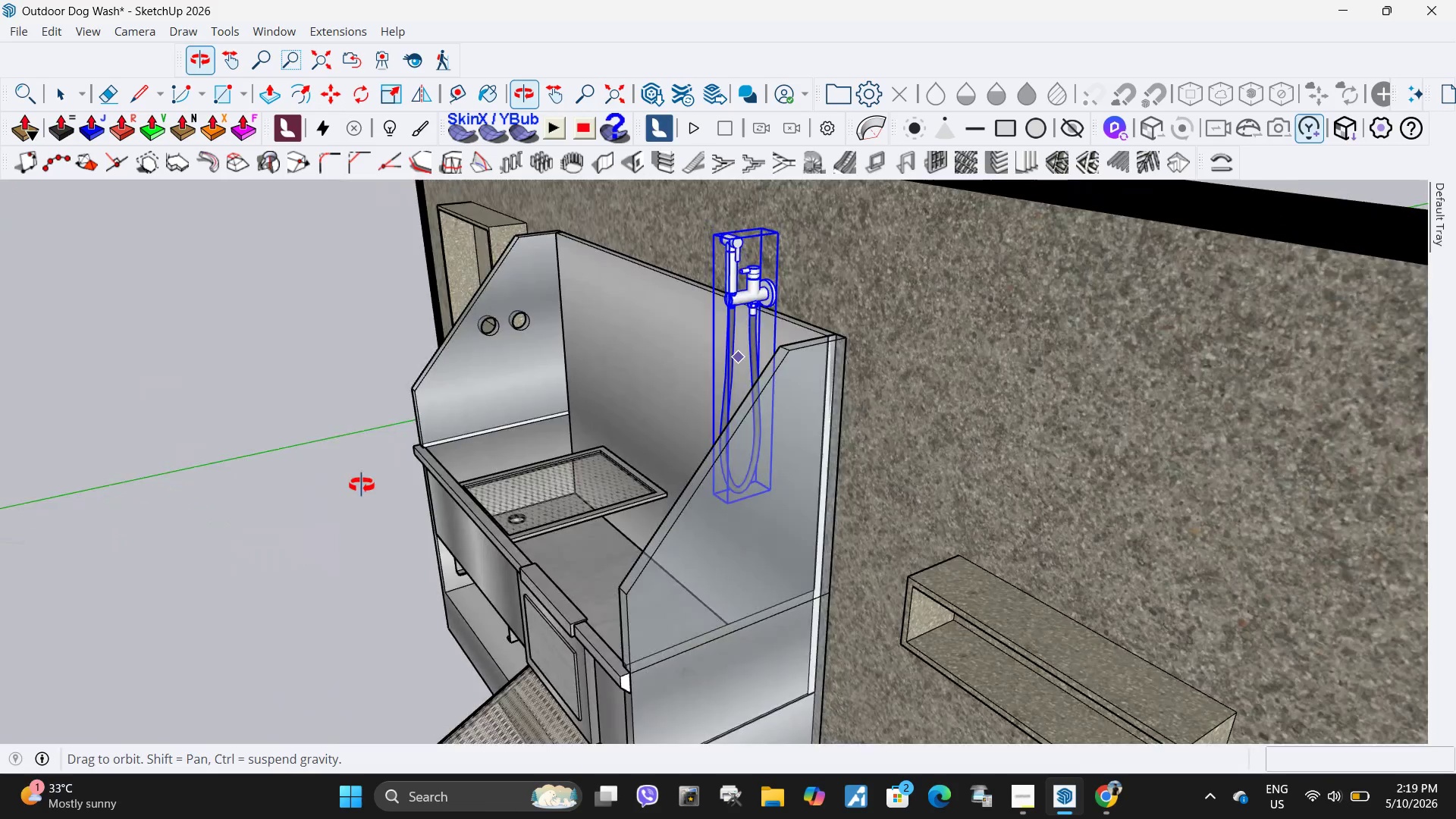 
scroll: coordinate [776, 337], scroll_direction: down, amount: 4.0
 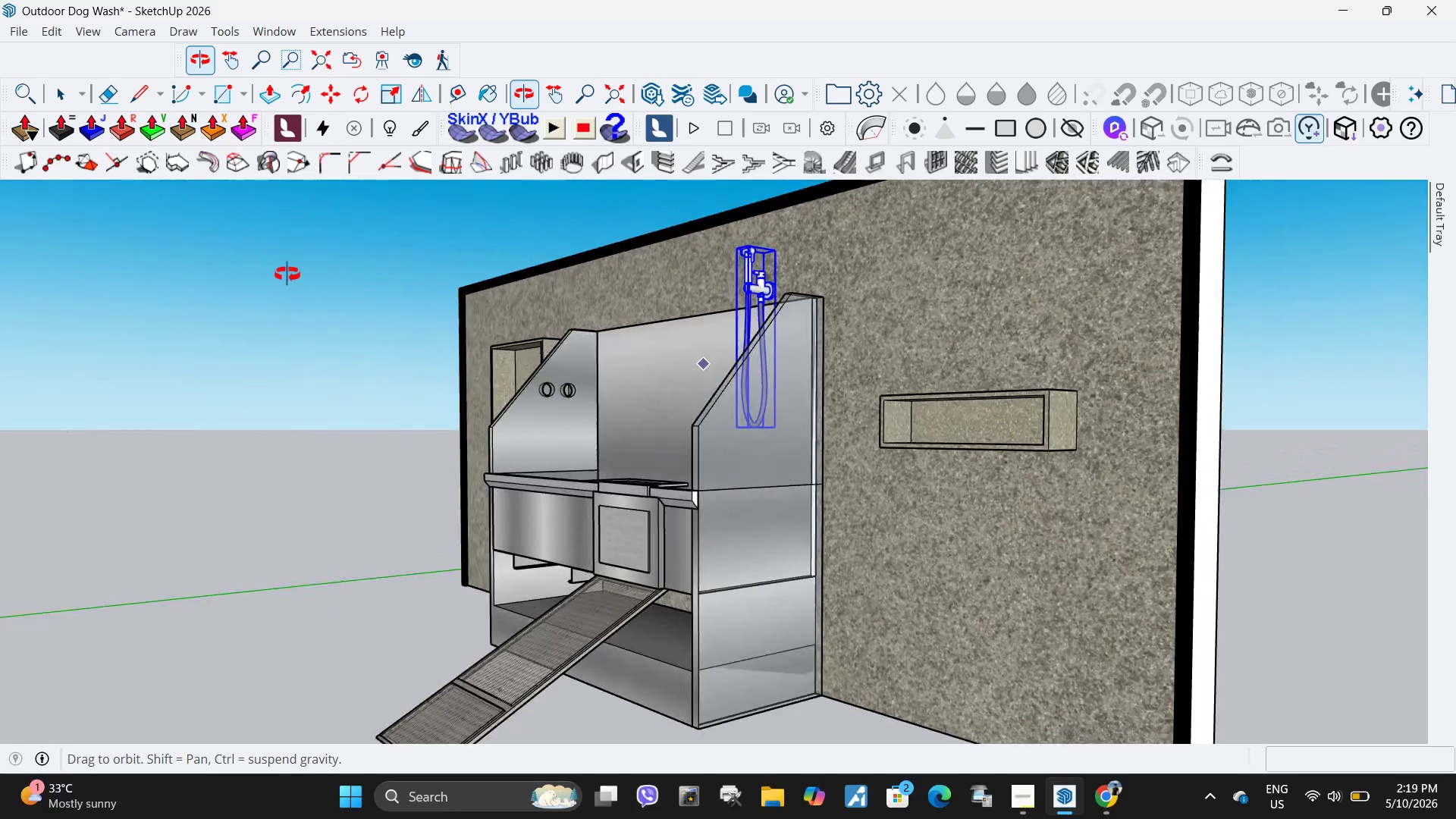 
key(Space)
 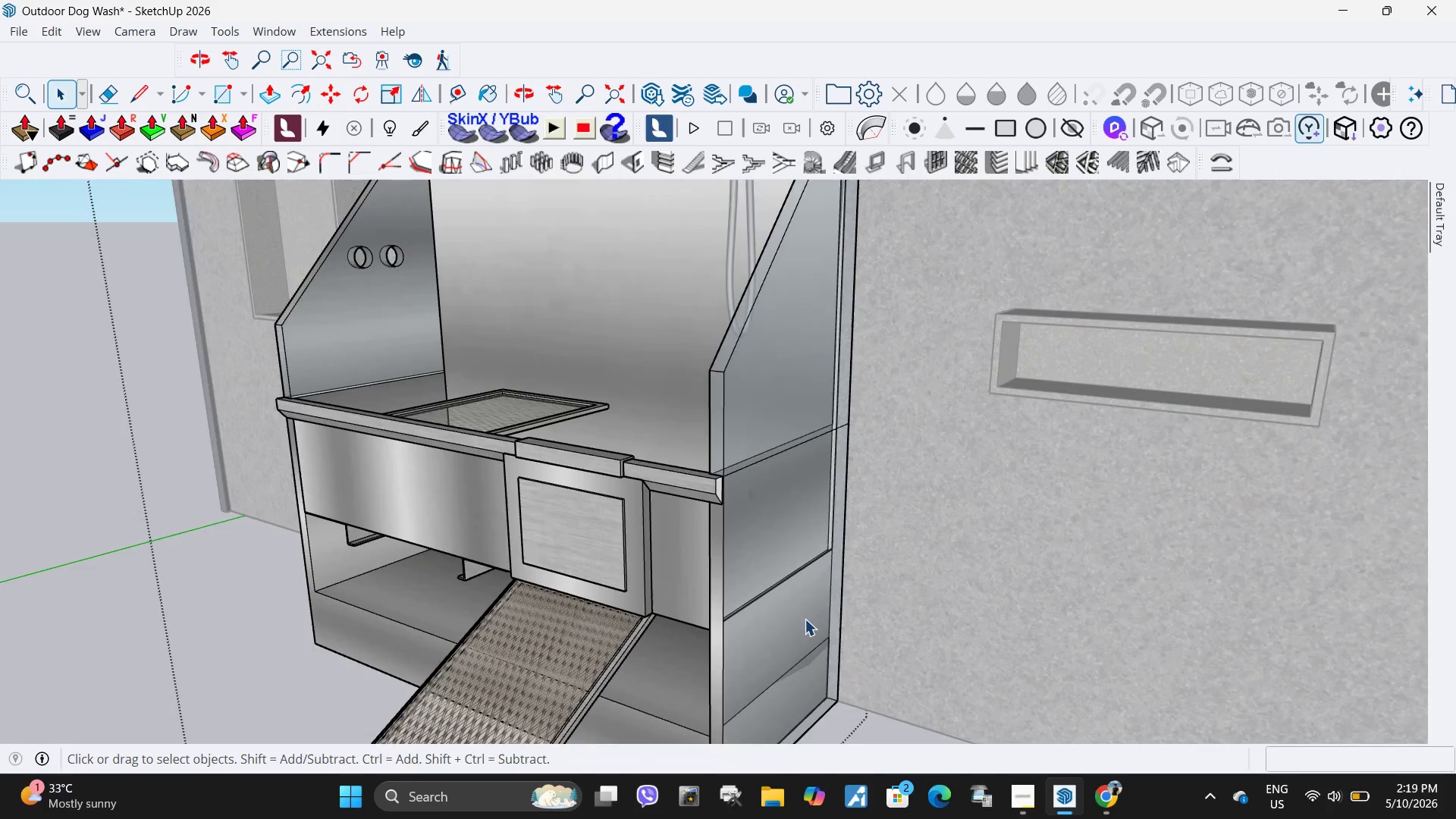 
double_click([805, 619])
 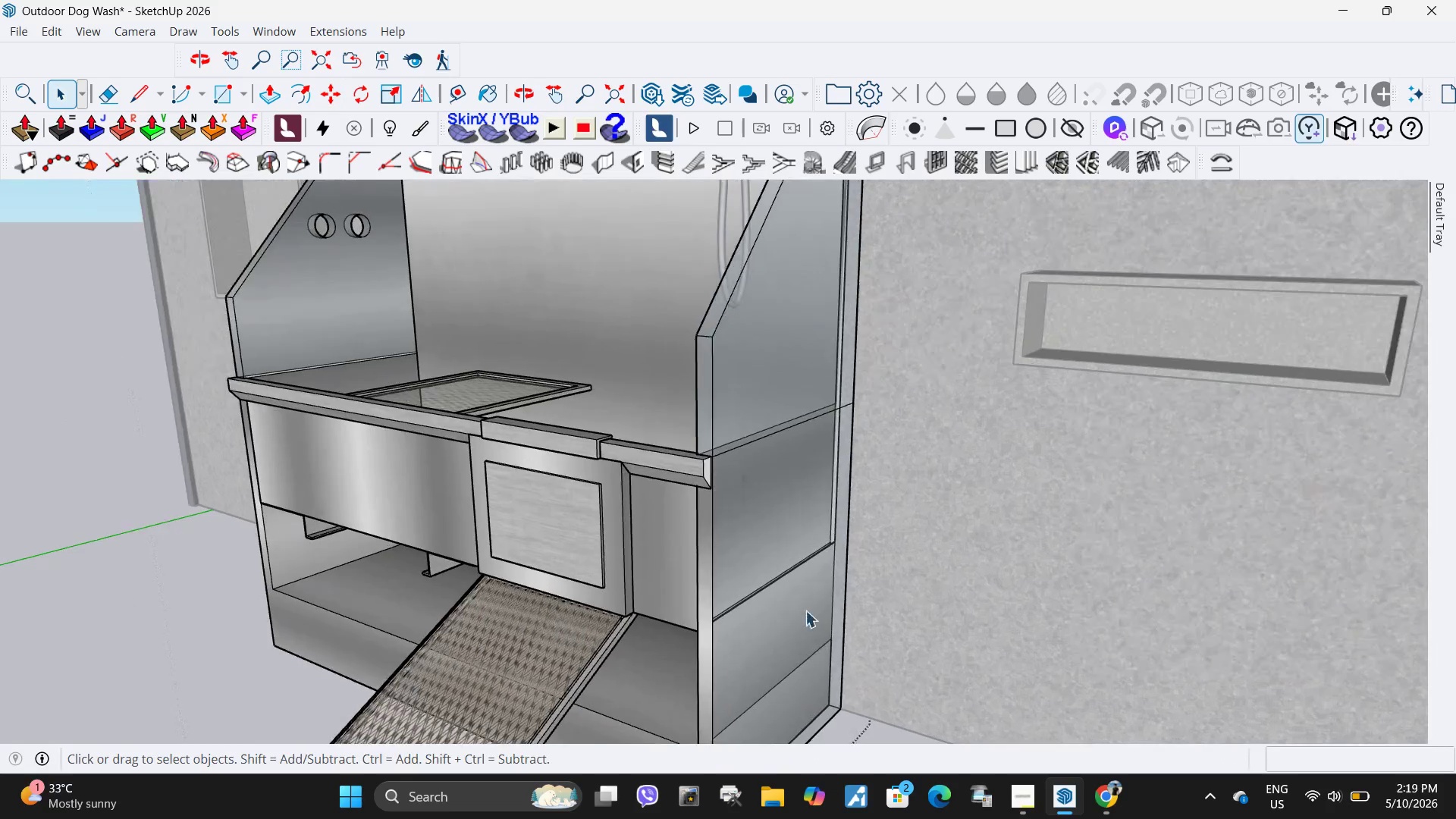 
scroll: coordinate [821, 629], scroll_direction: up, amount: 4.0
 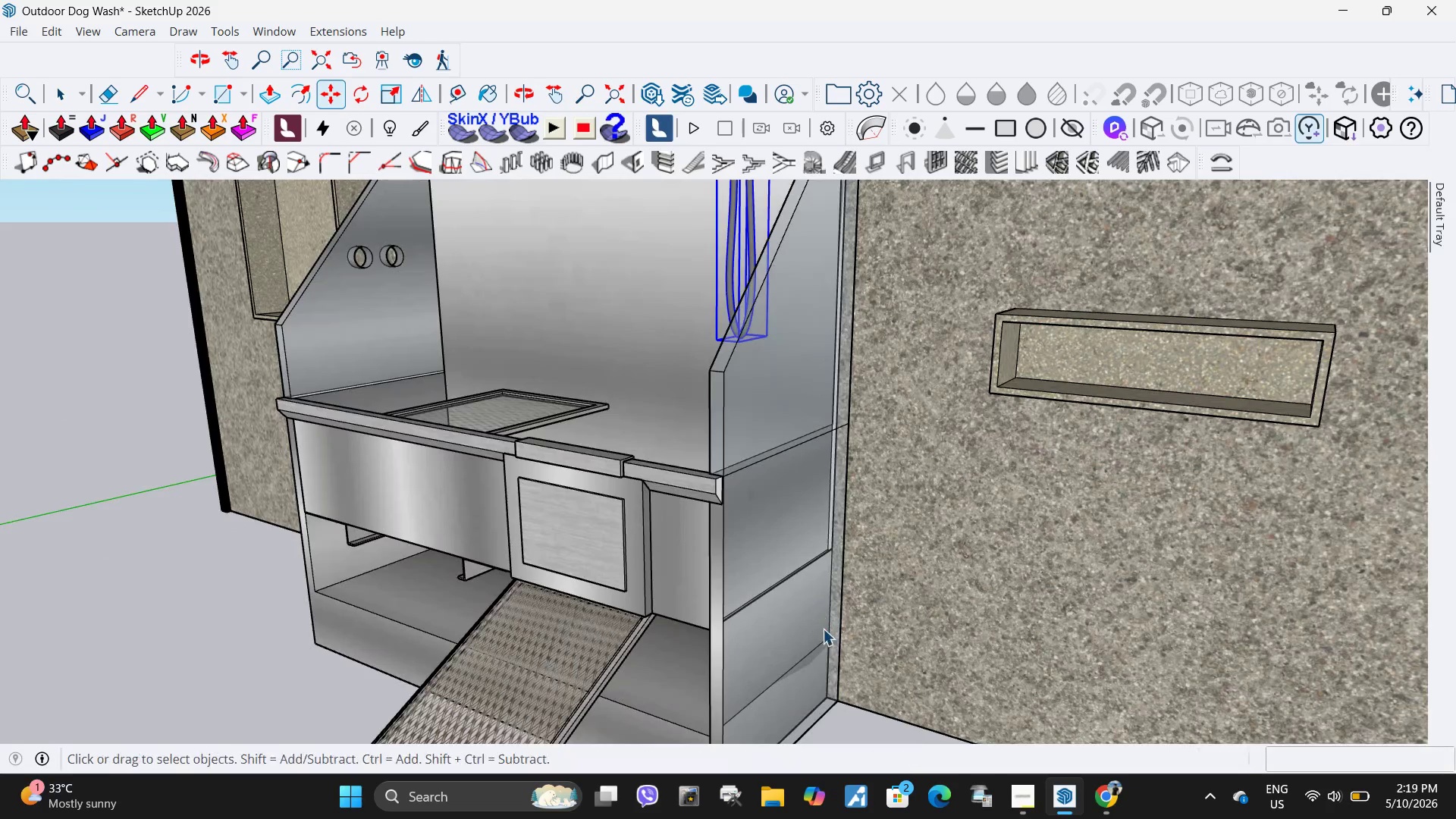 
left_click([801, 554])
 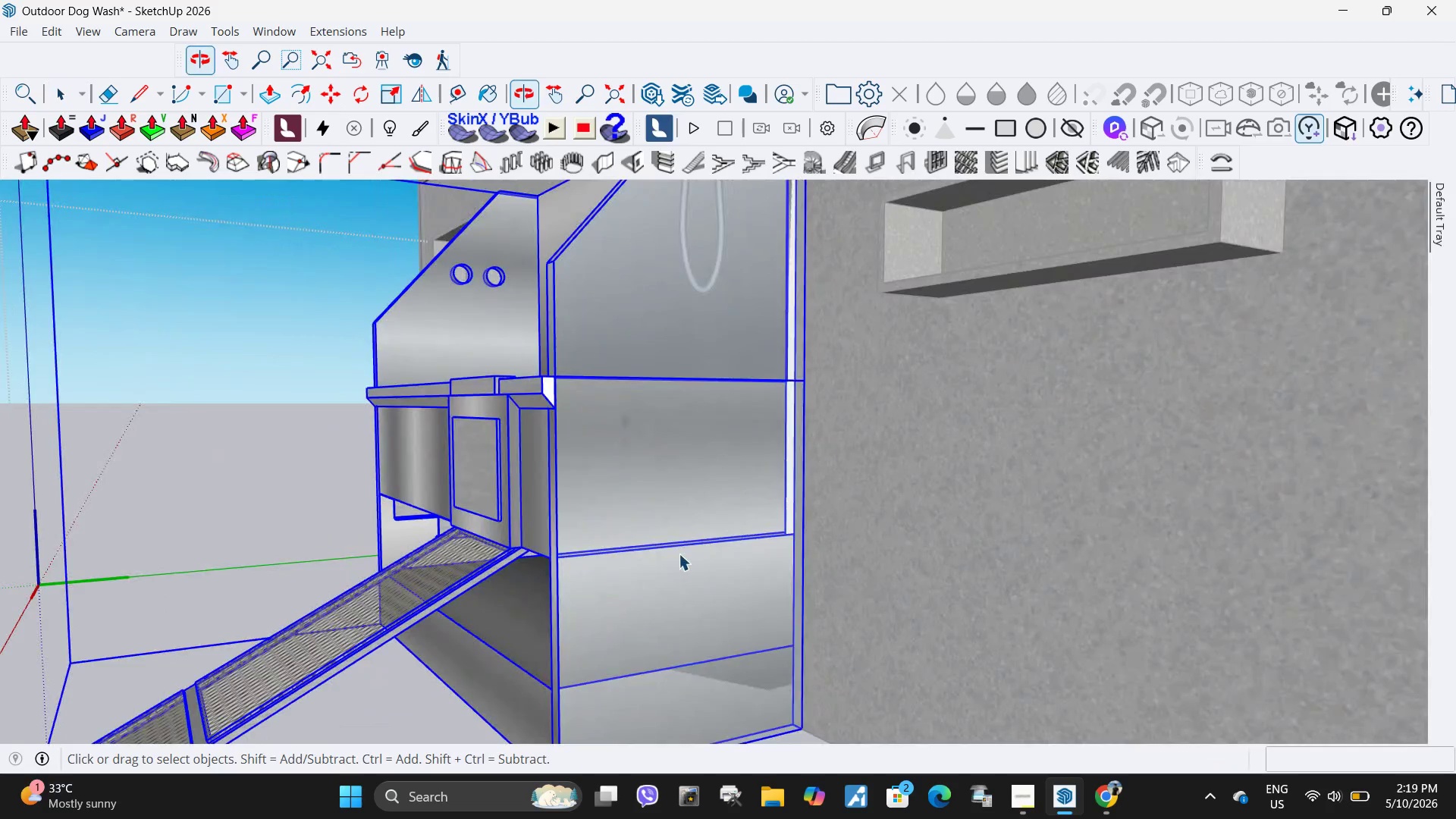 
scroll: coordinate [805, 619], scroll_direction: up, amount: 1.0
 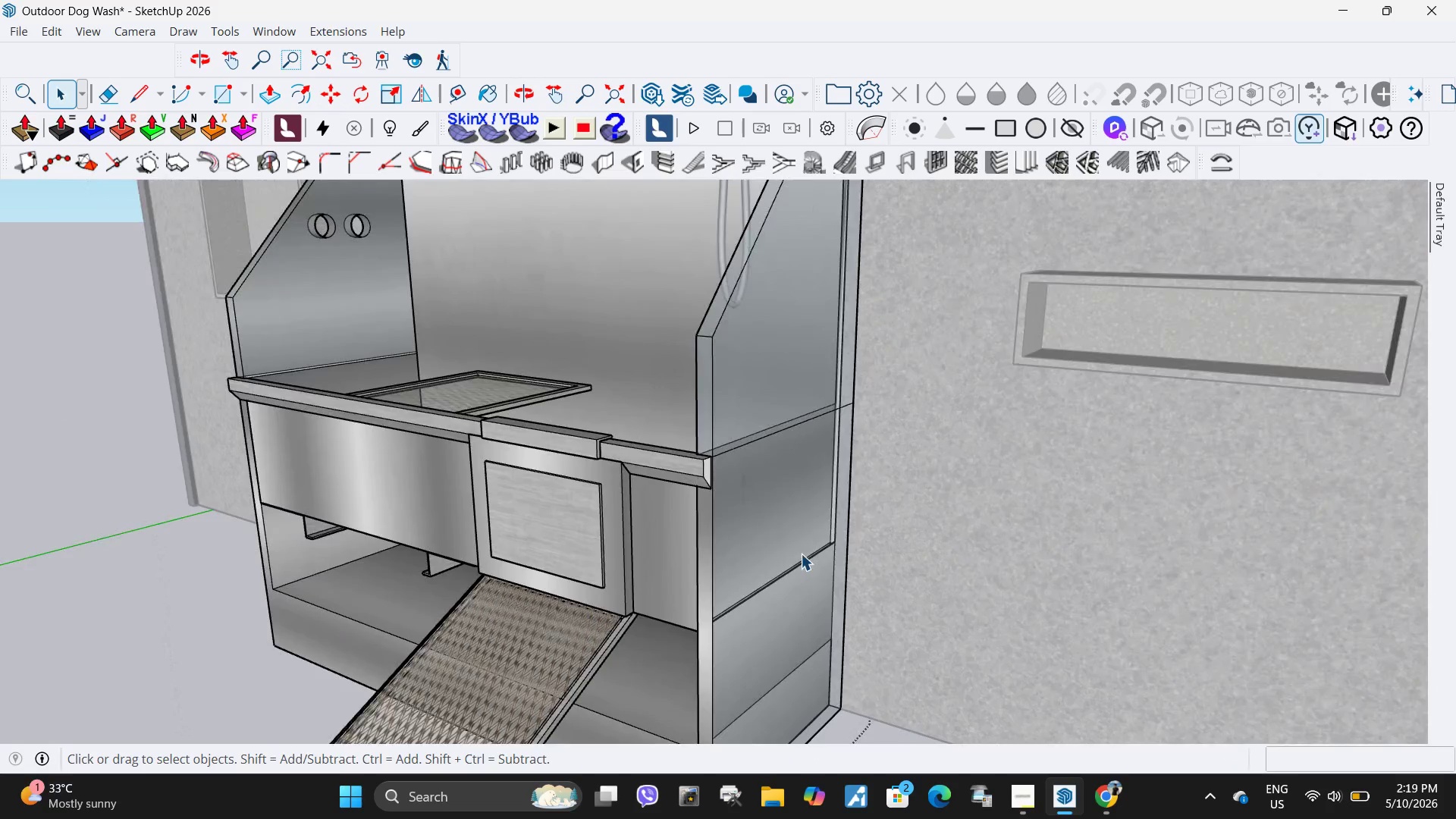 
double_click([679, 554])
 